 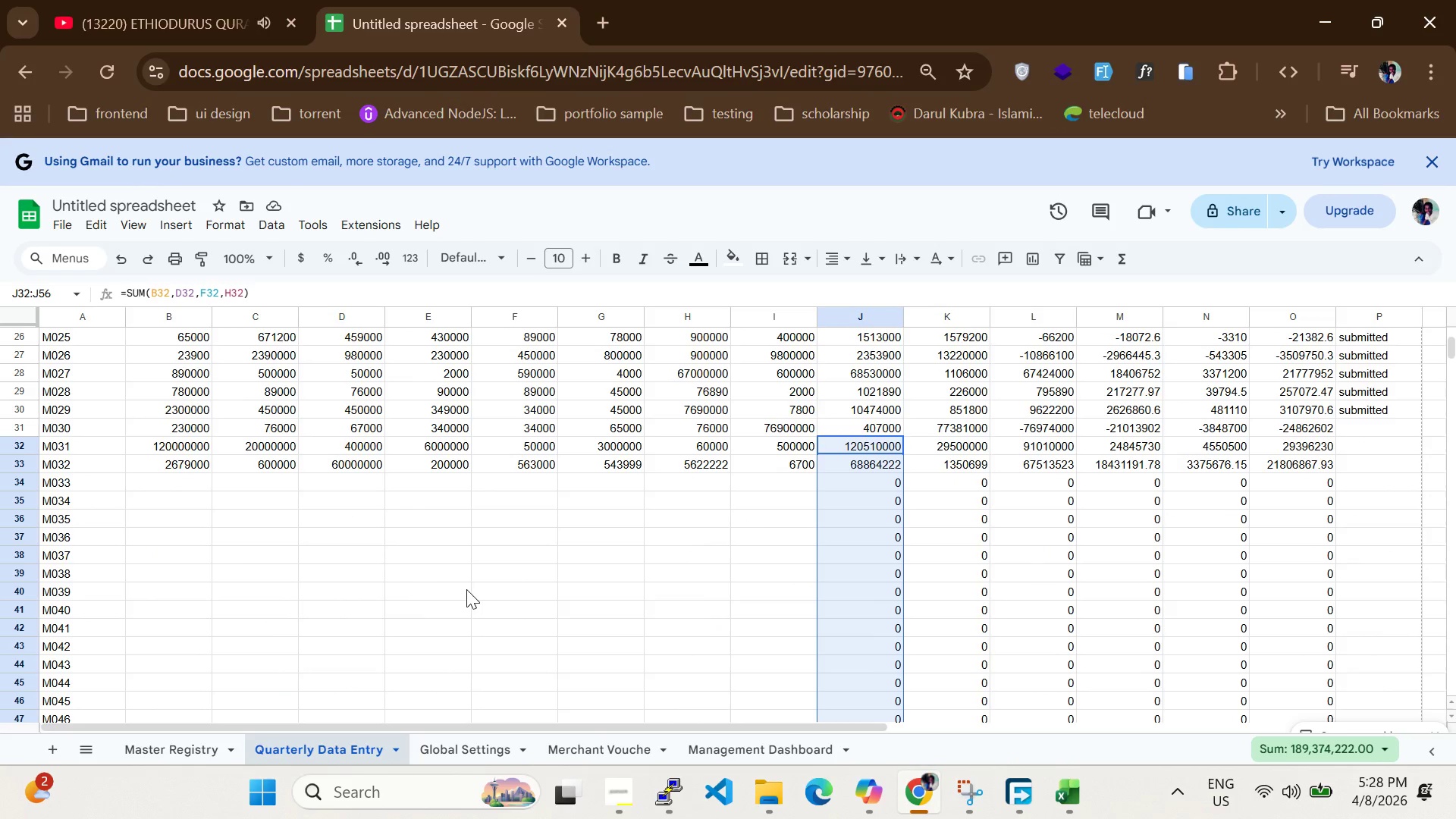 
left_click_drag(start_coordinate=[457, 725], to_coordinate=[665, 723])
 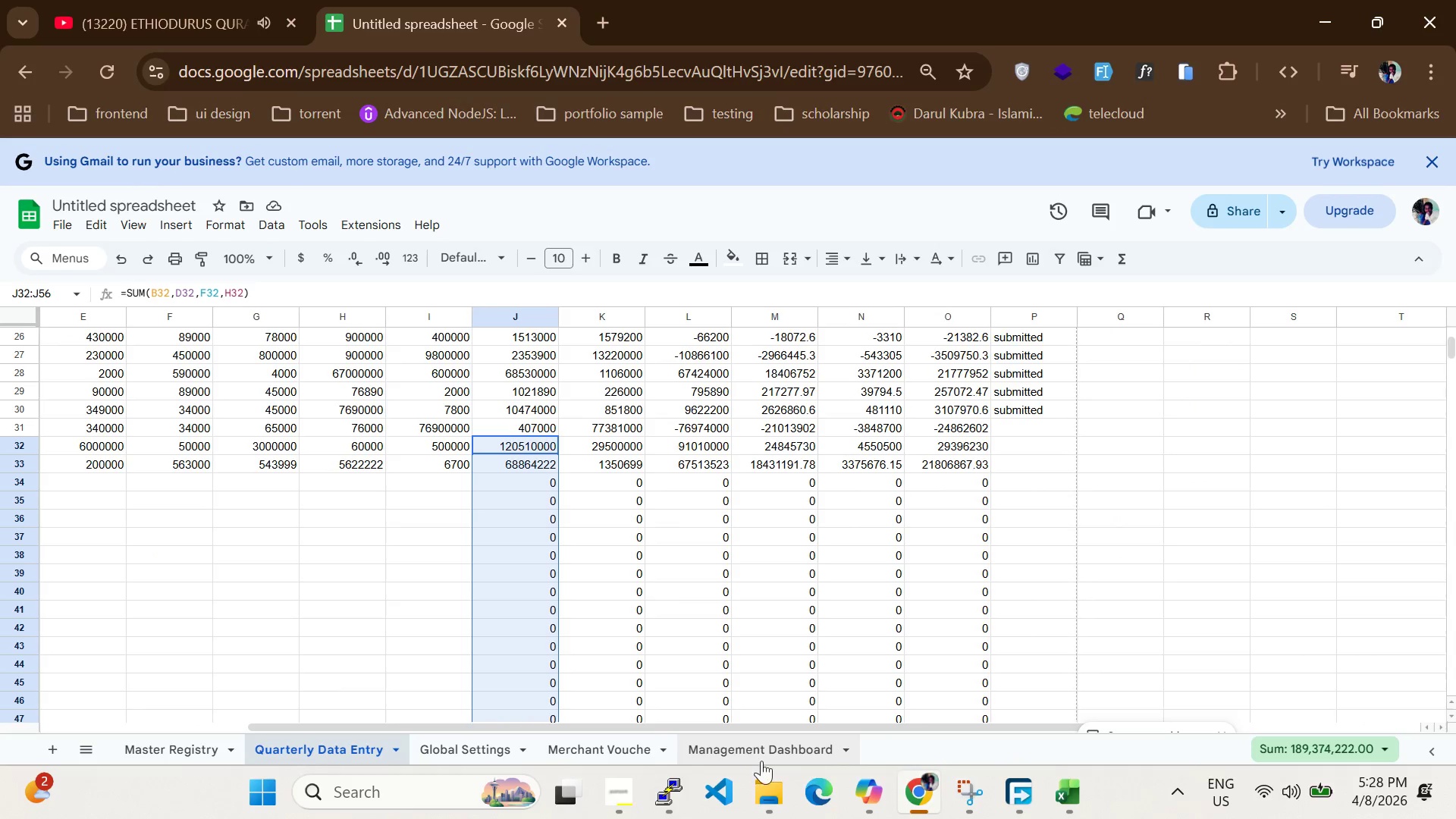 
left_click([761, 761])
 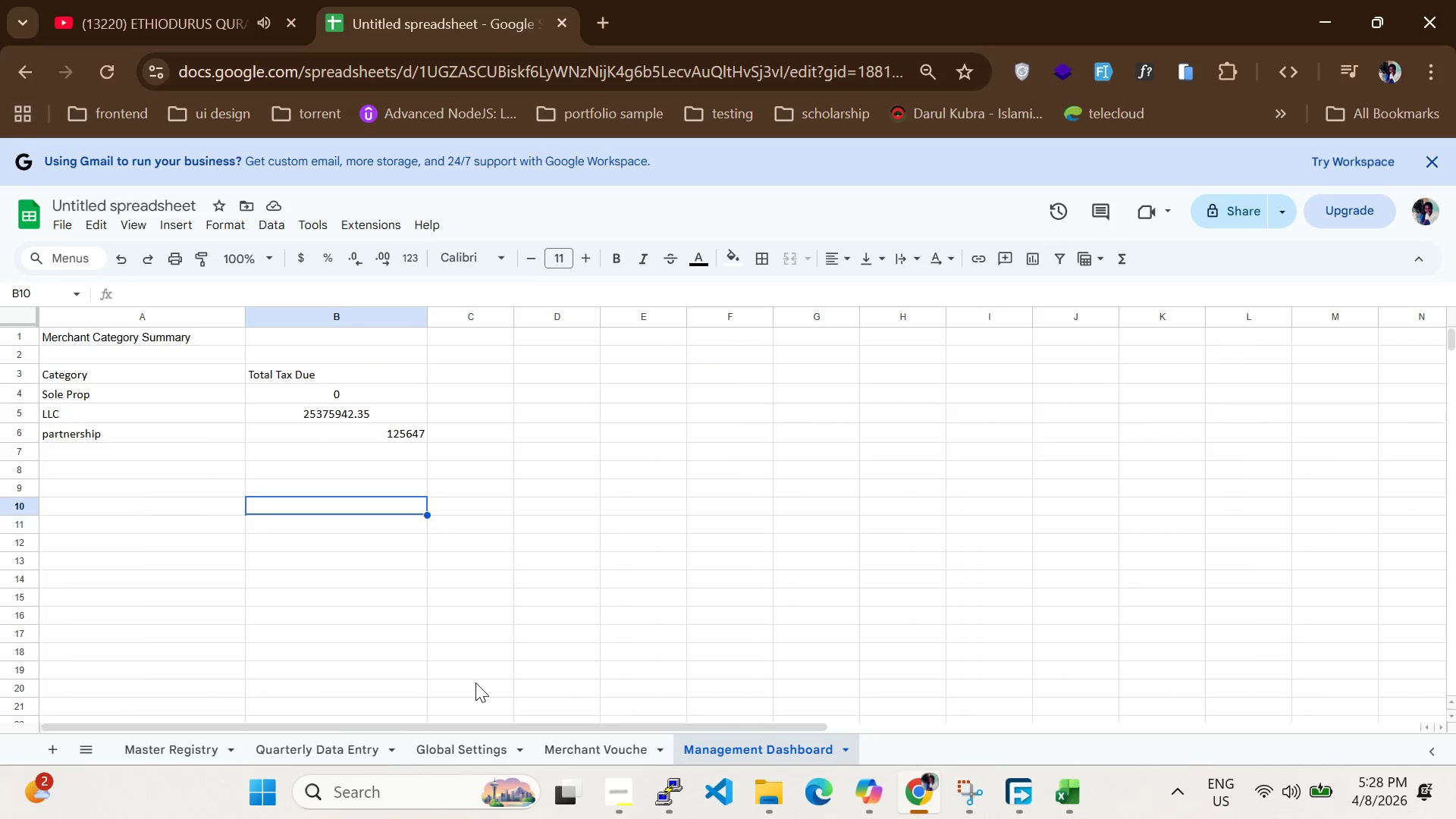 
left_click([257, 639])
 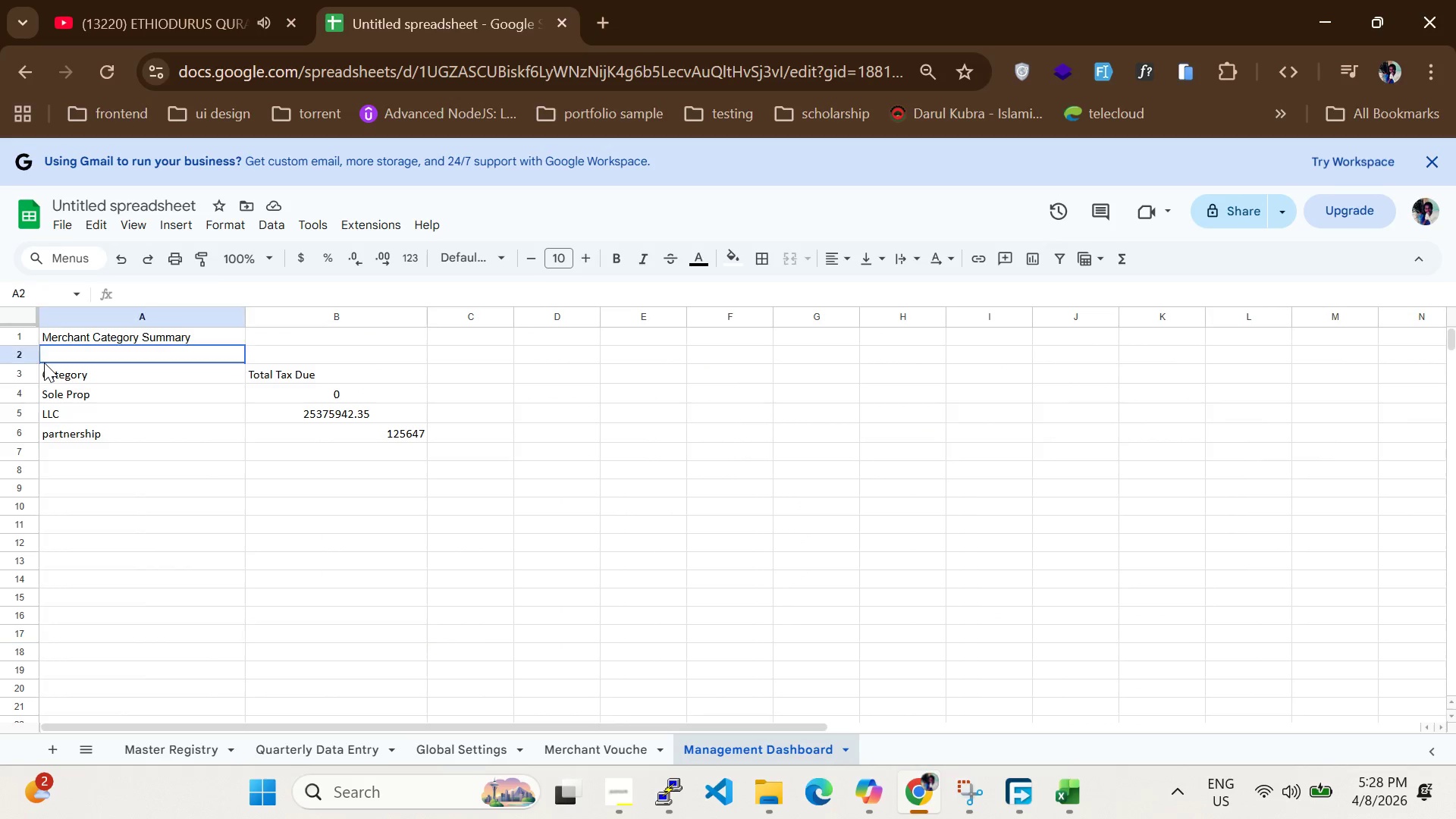 
left_click([44, 362])
 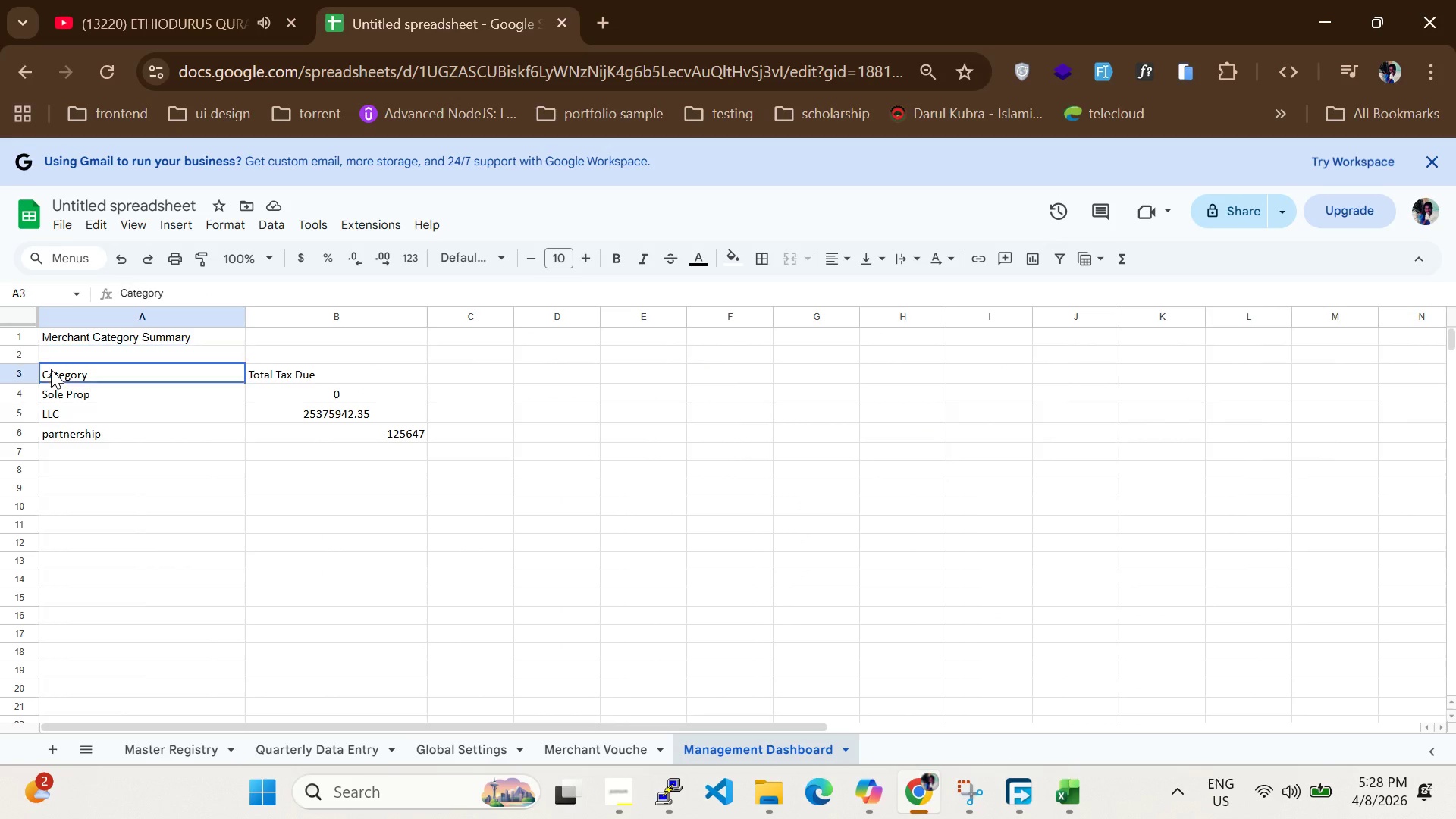 
left_click_drag(start_coordinate=[51, 369], to_coordinate=[427, 443])
 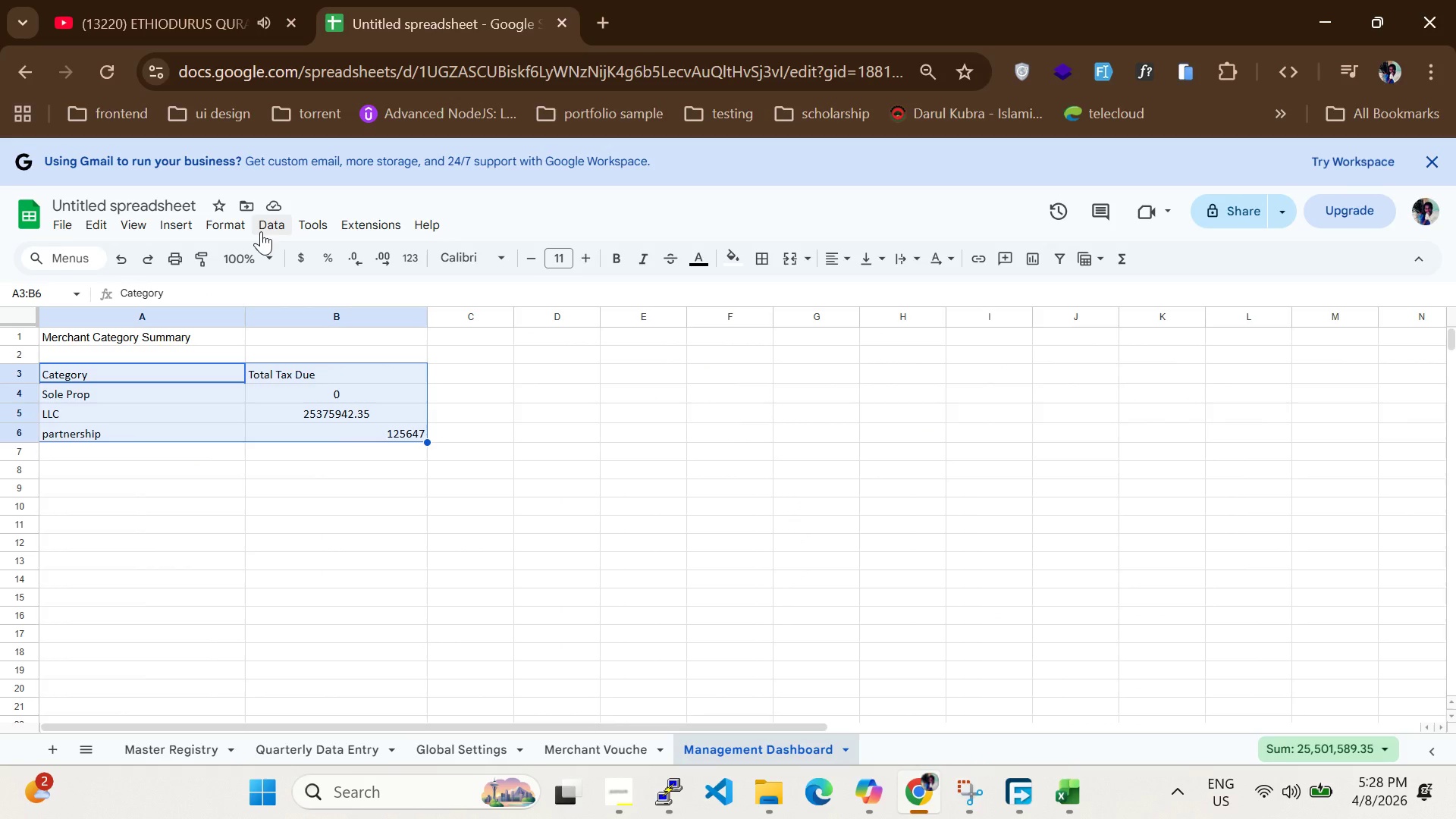 
left_click([274, 234])
 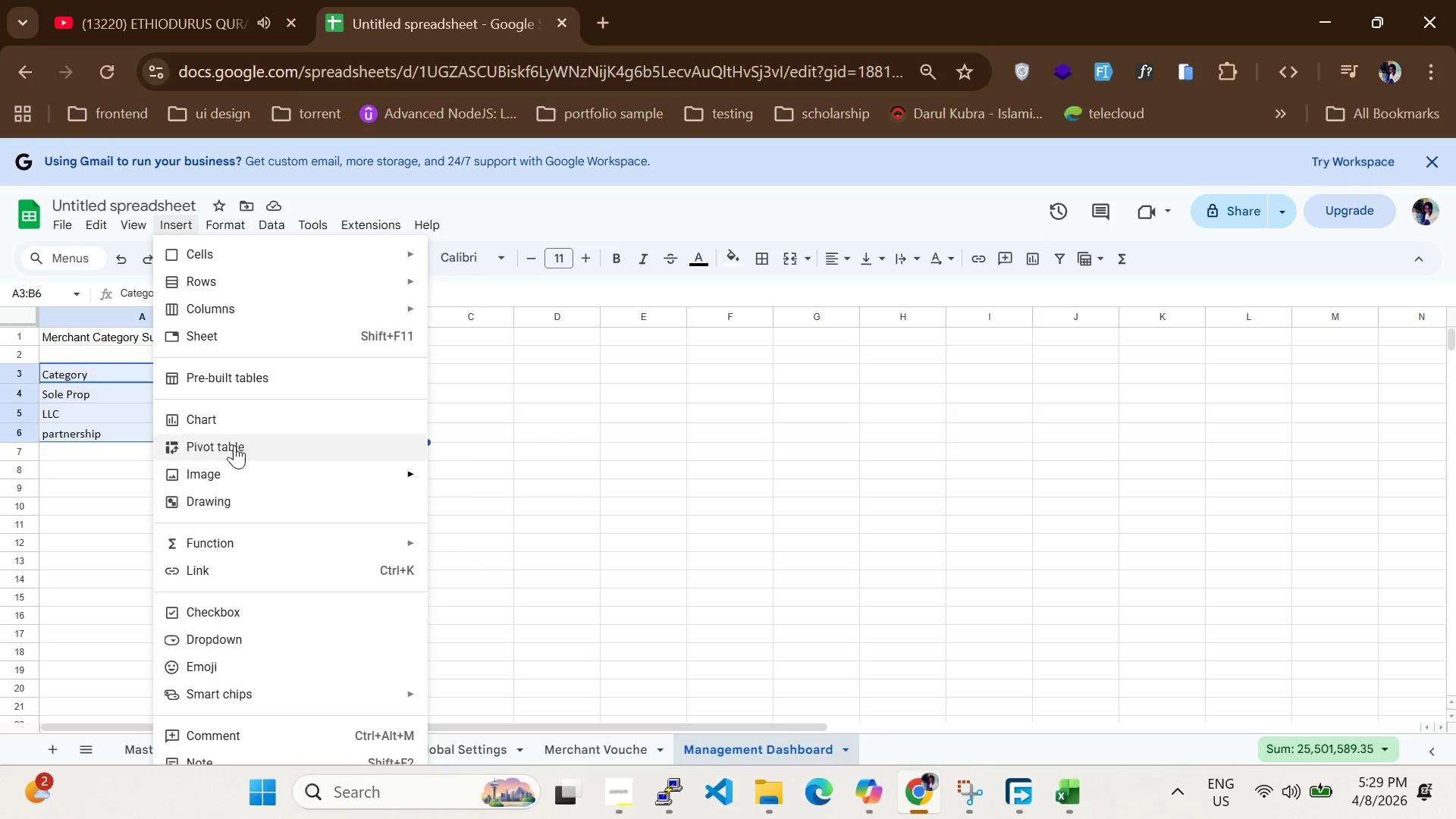 
wait(5.91)
 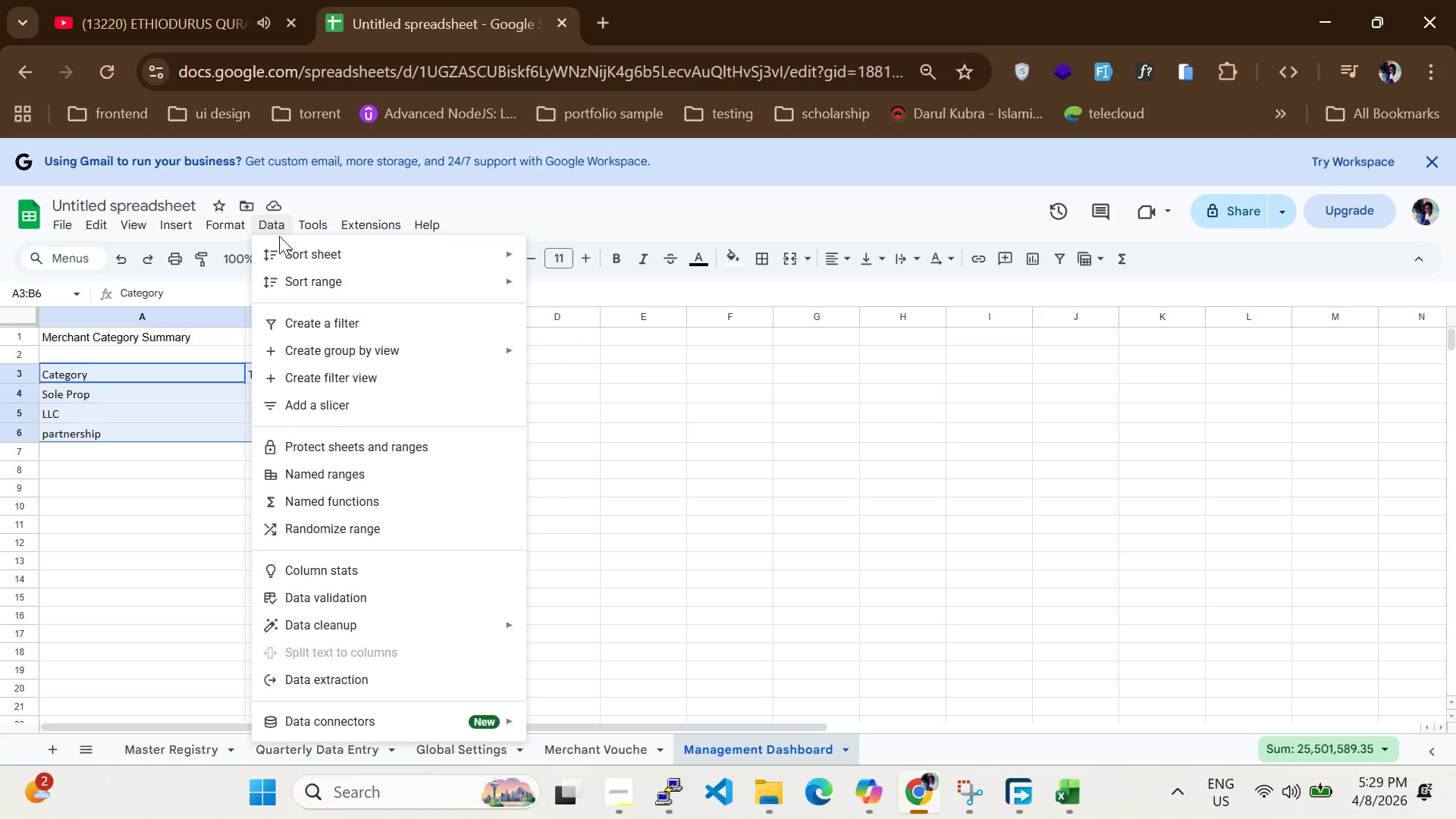 
left_click([297, 439])
 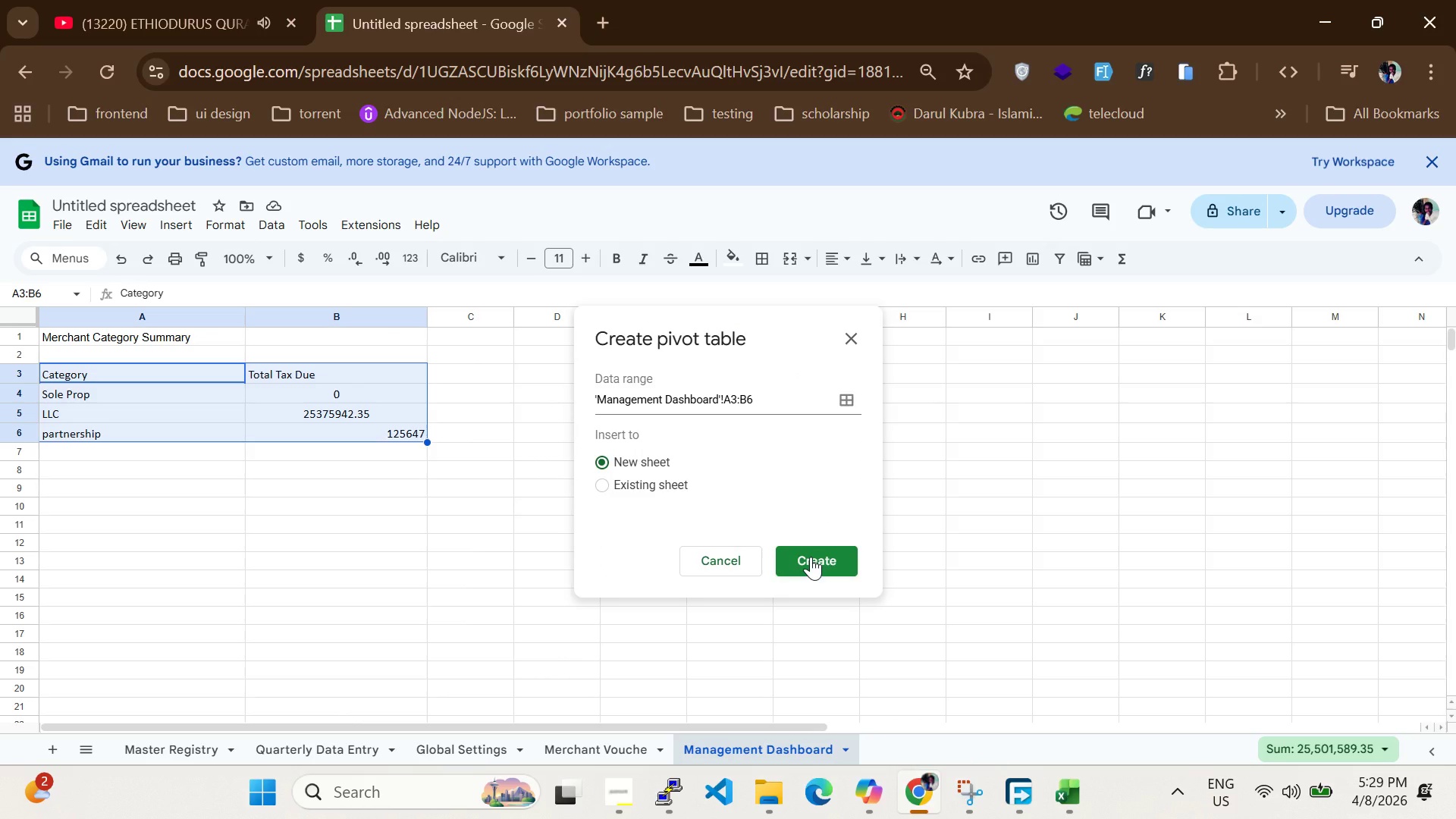 
wait(5.24)
 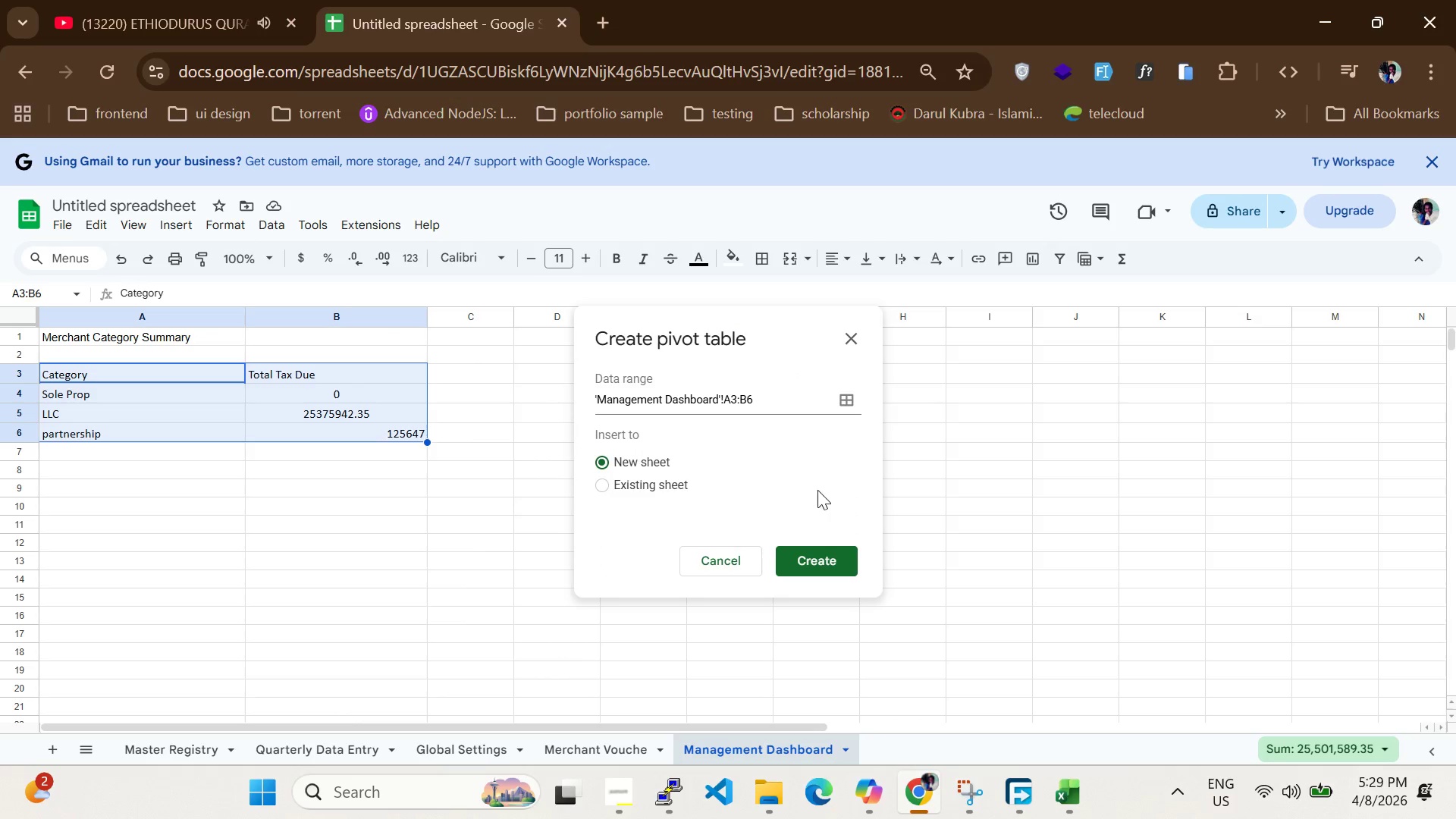 
left_click([642, 492])
 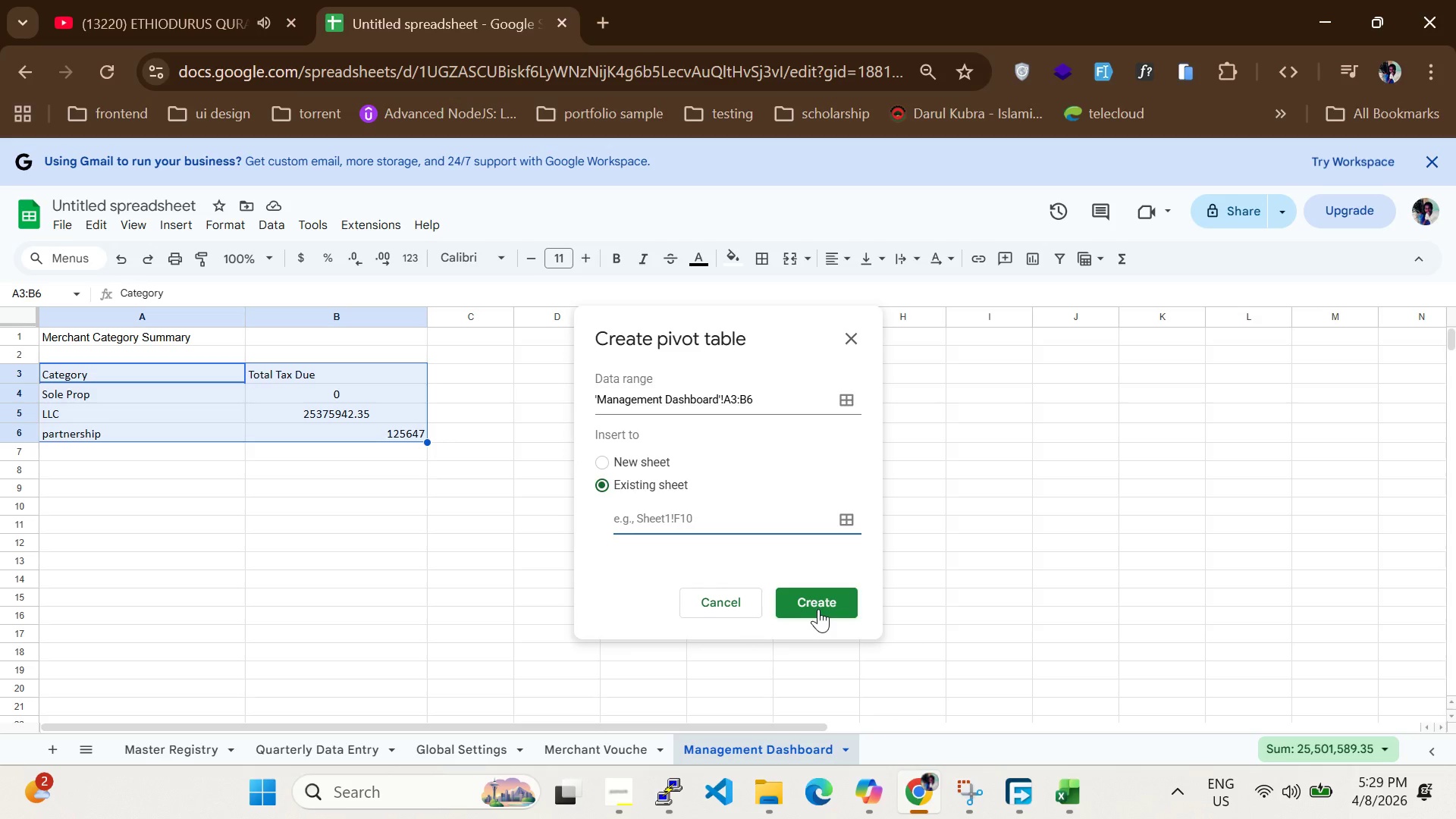 
left_click([816, 609])
 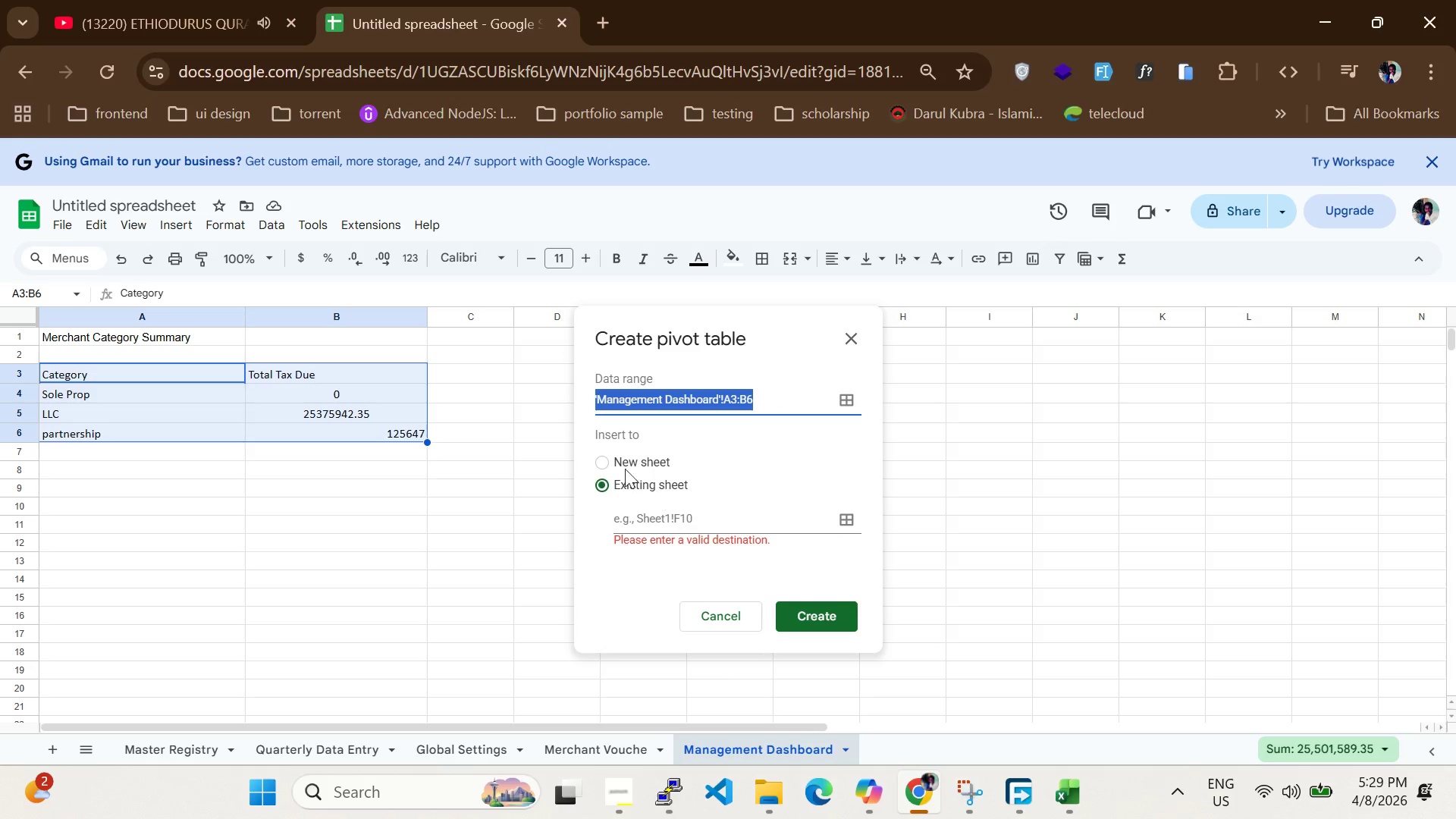 
left_click([579, 456])
 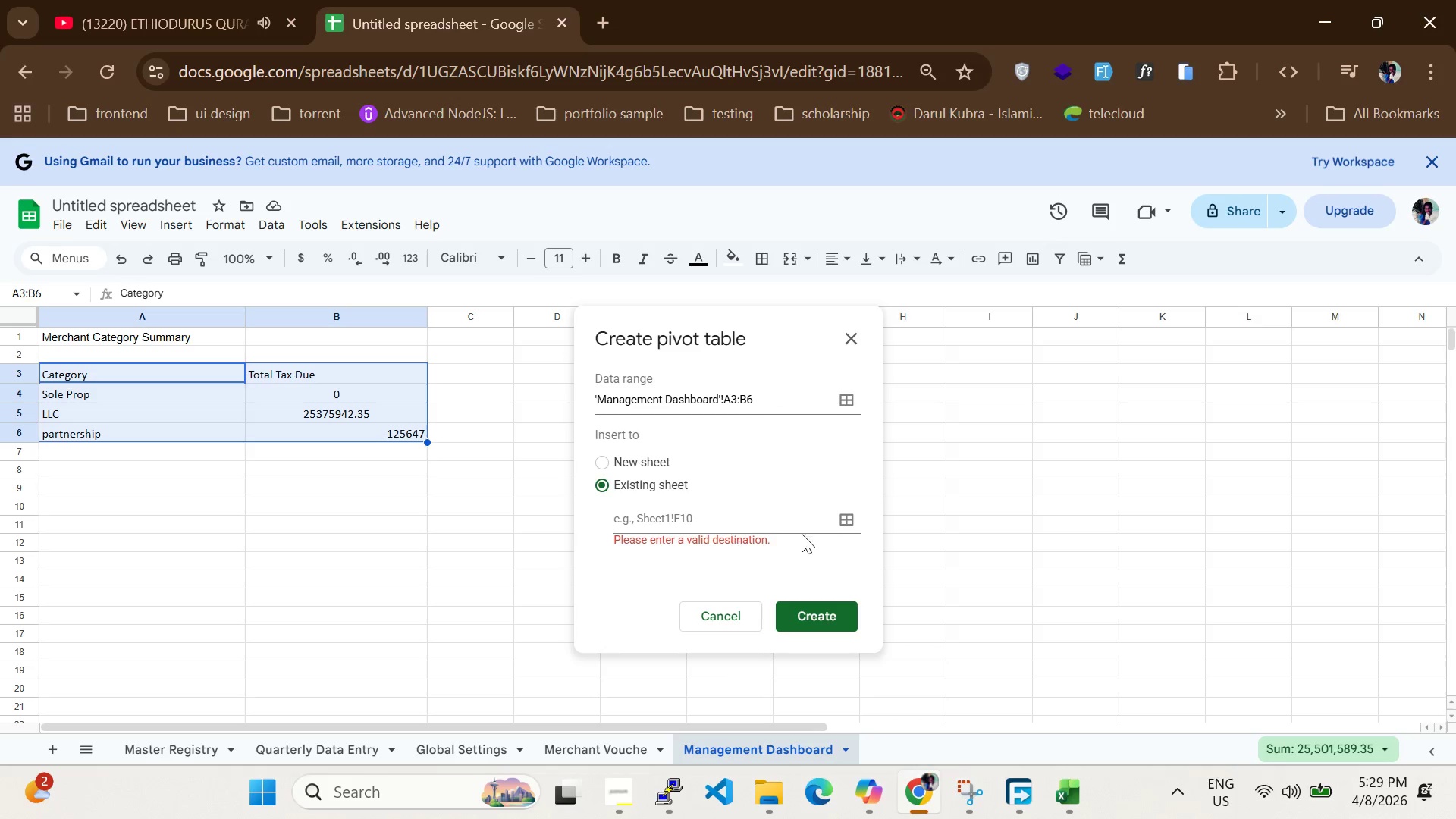 
left_click([856, 524])
 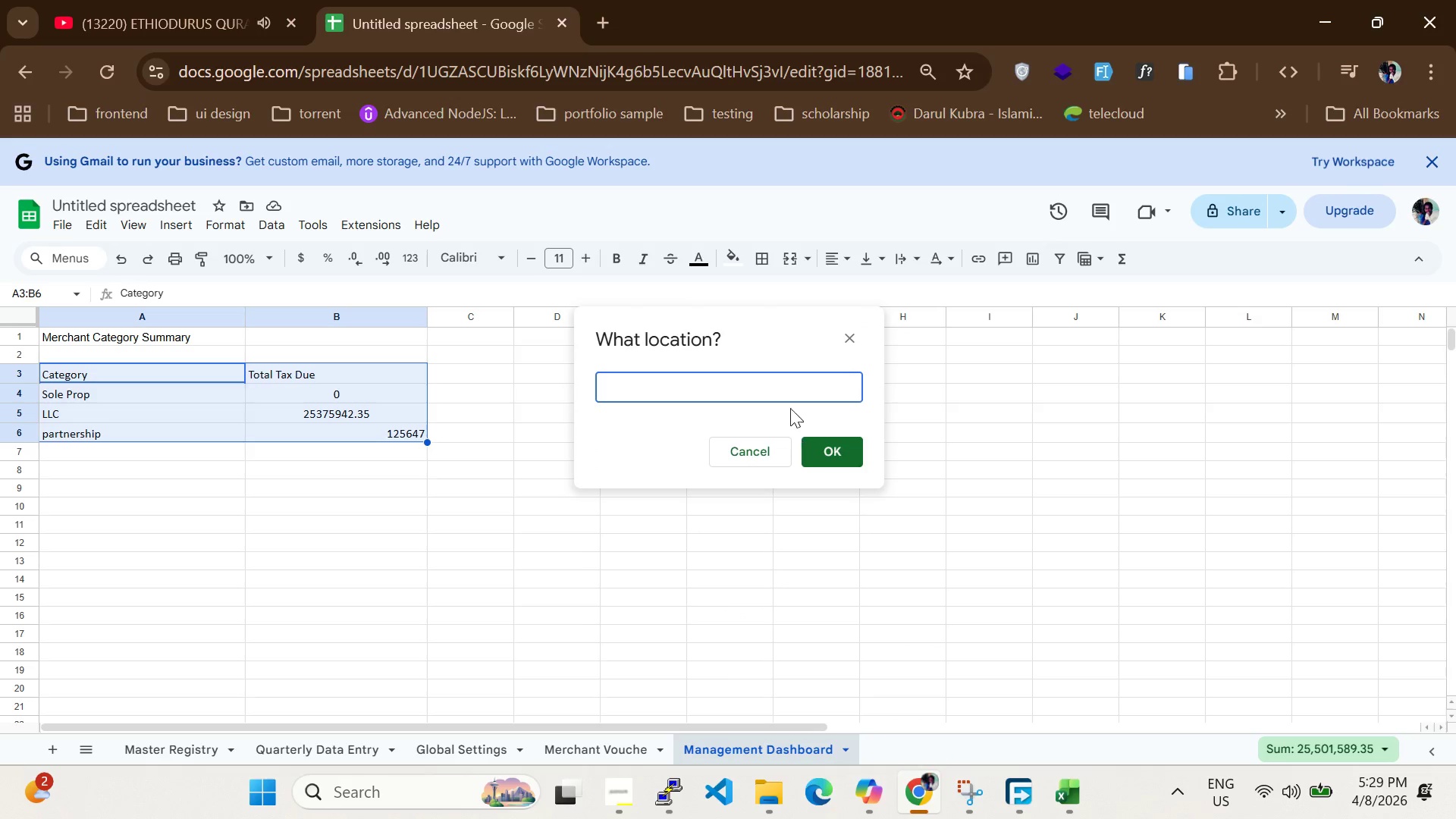 
left_click([787, 397])
 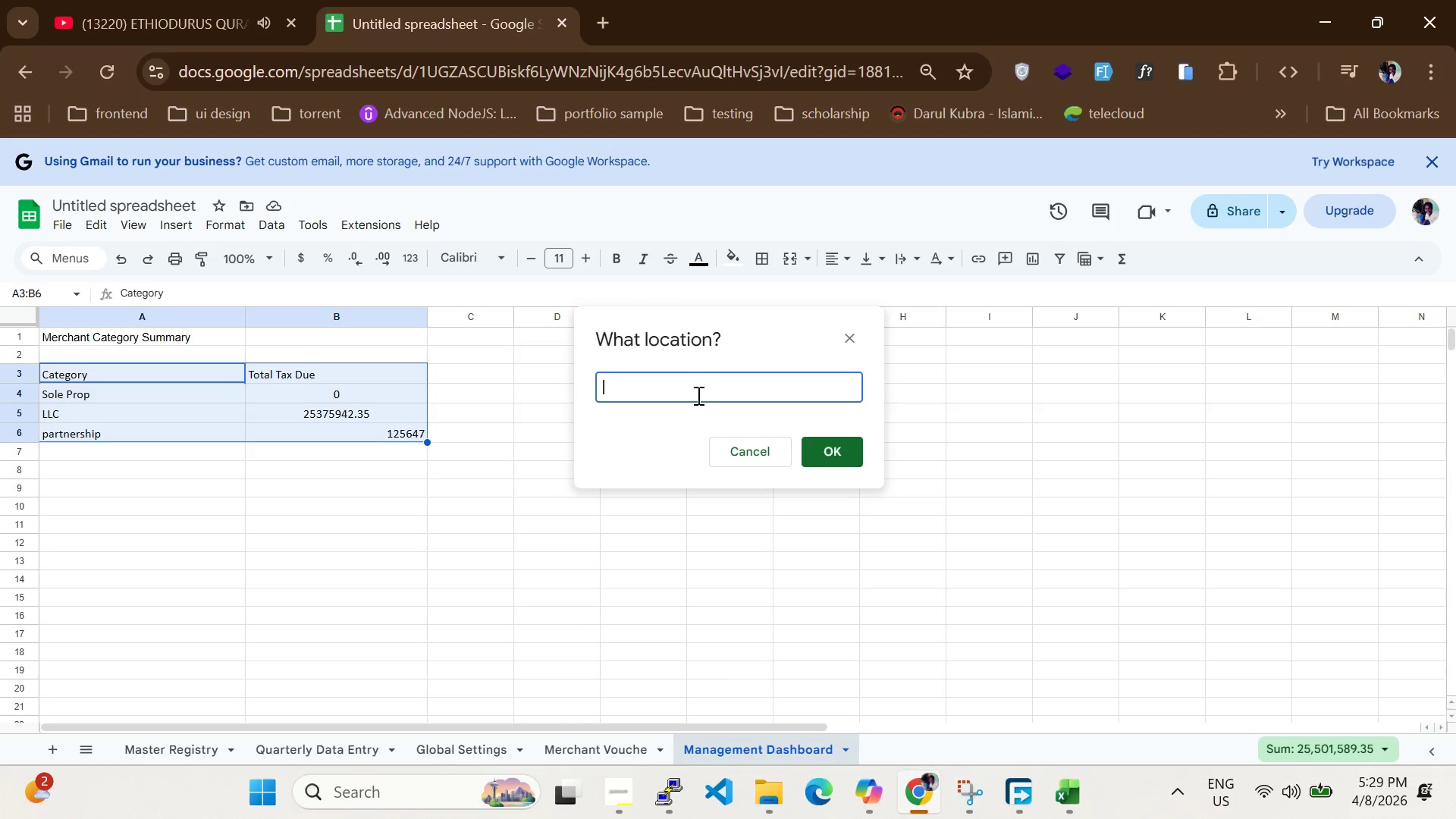 
wait(5.61)
 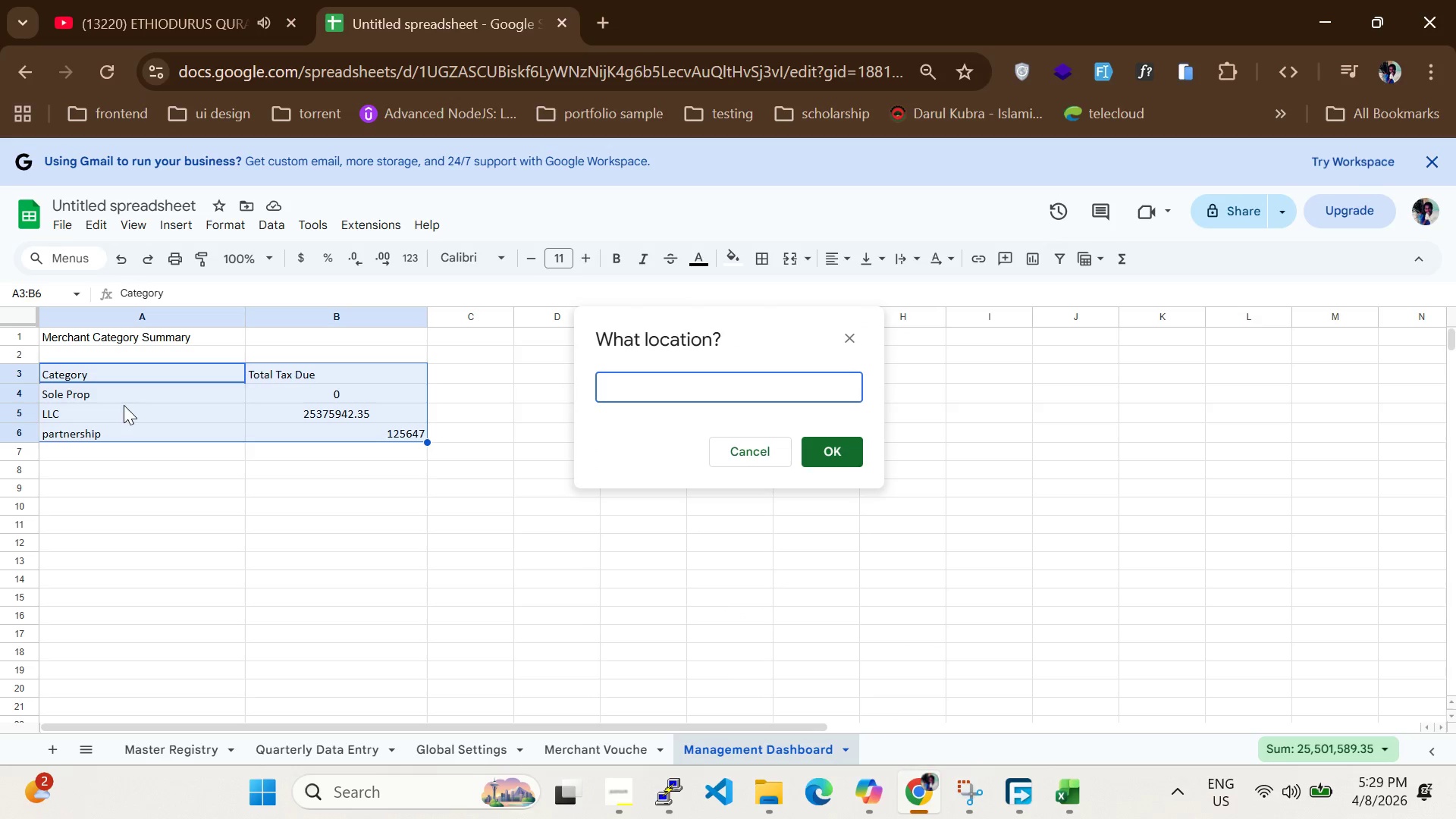 
left_click([849, 755])
 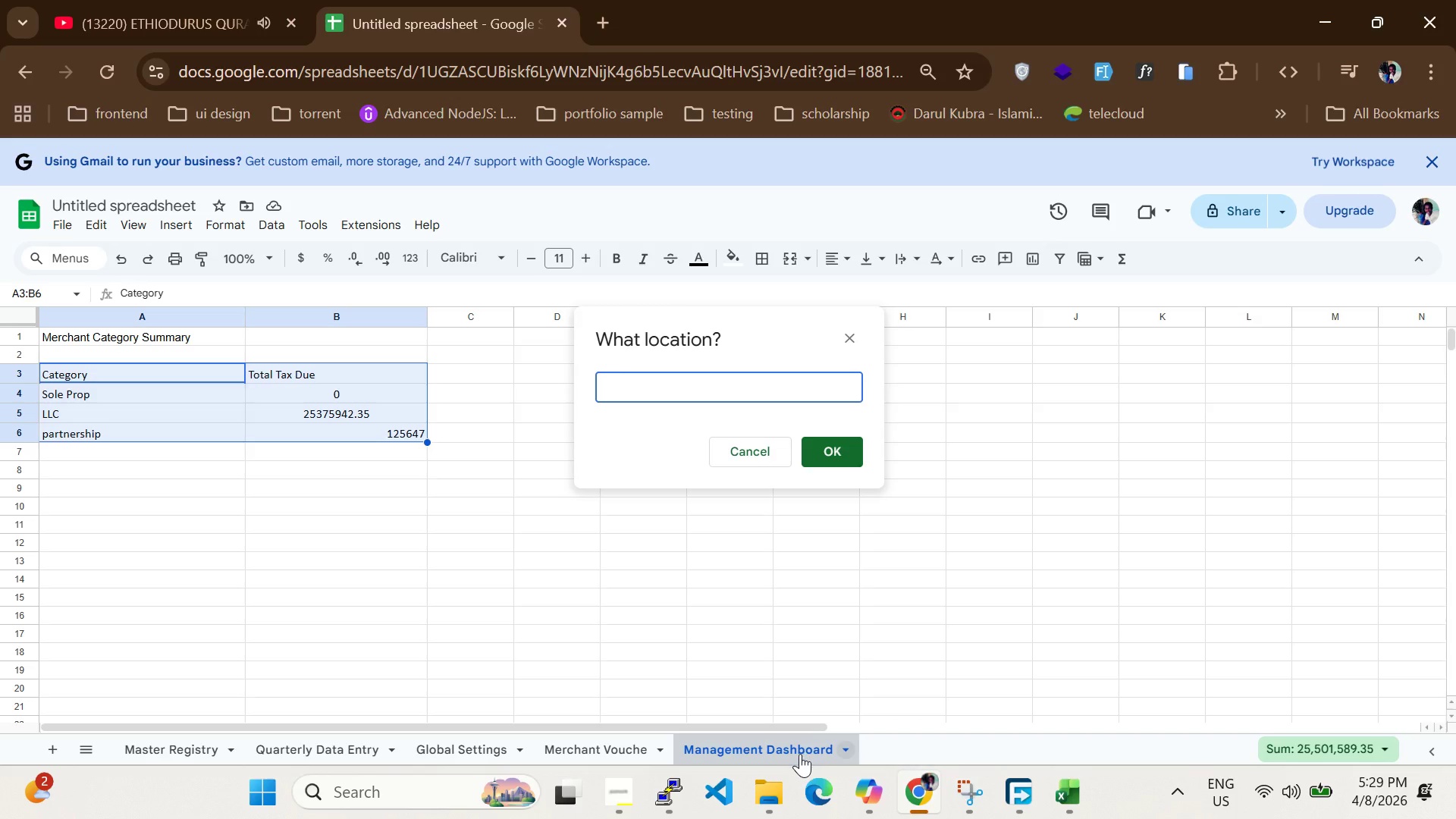 
left_click([800, 754])
 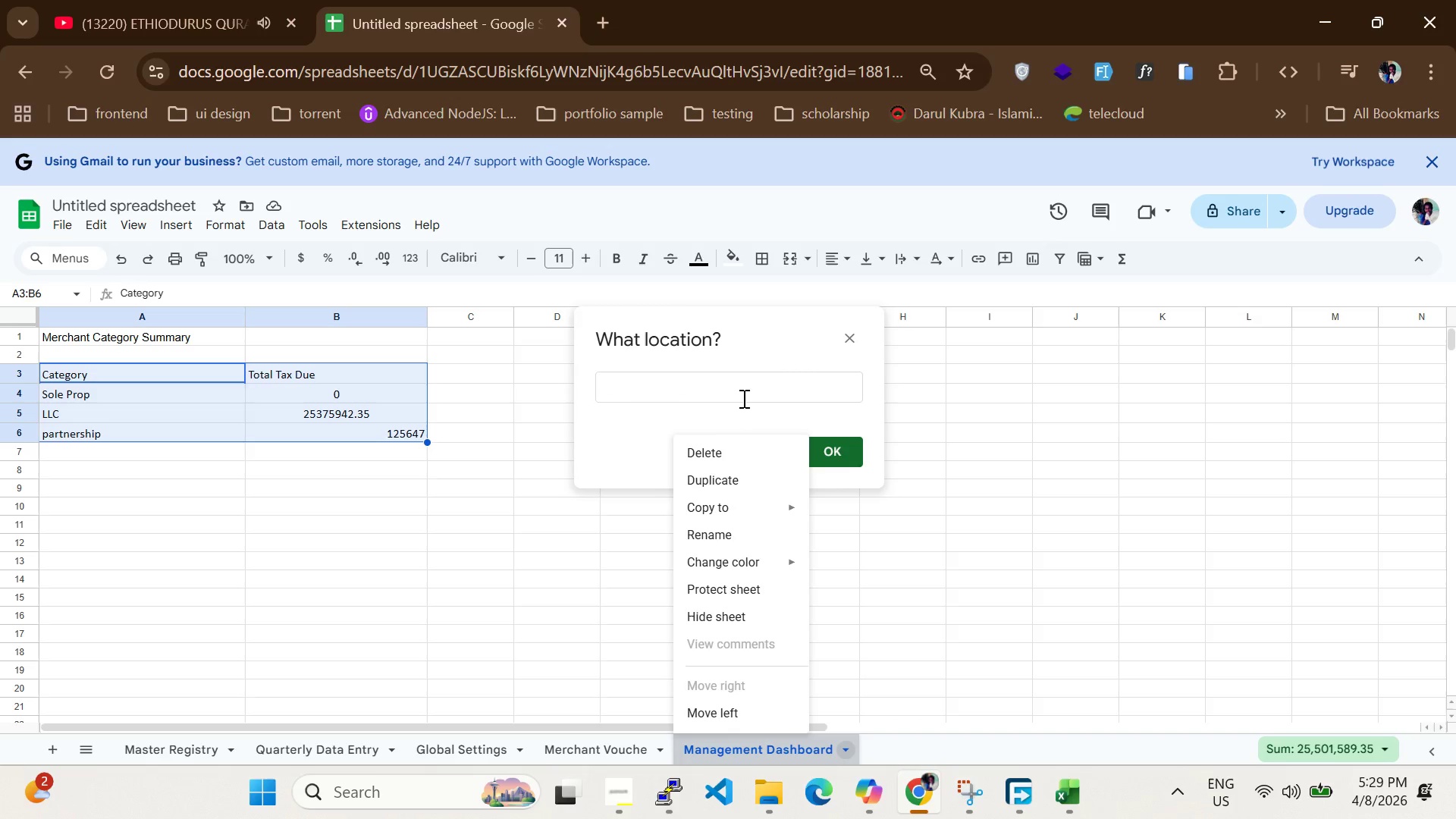 
double_click([750, 381])
 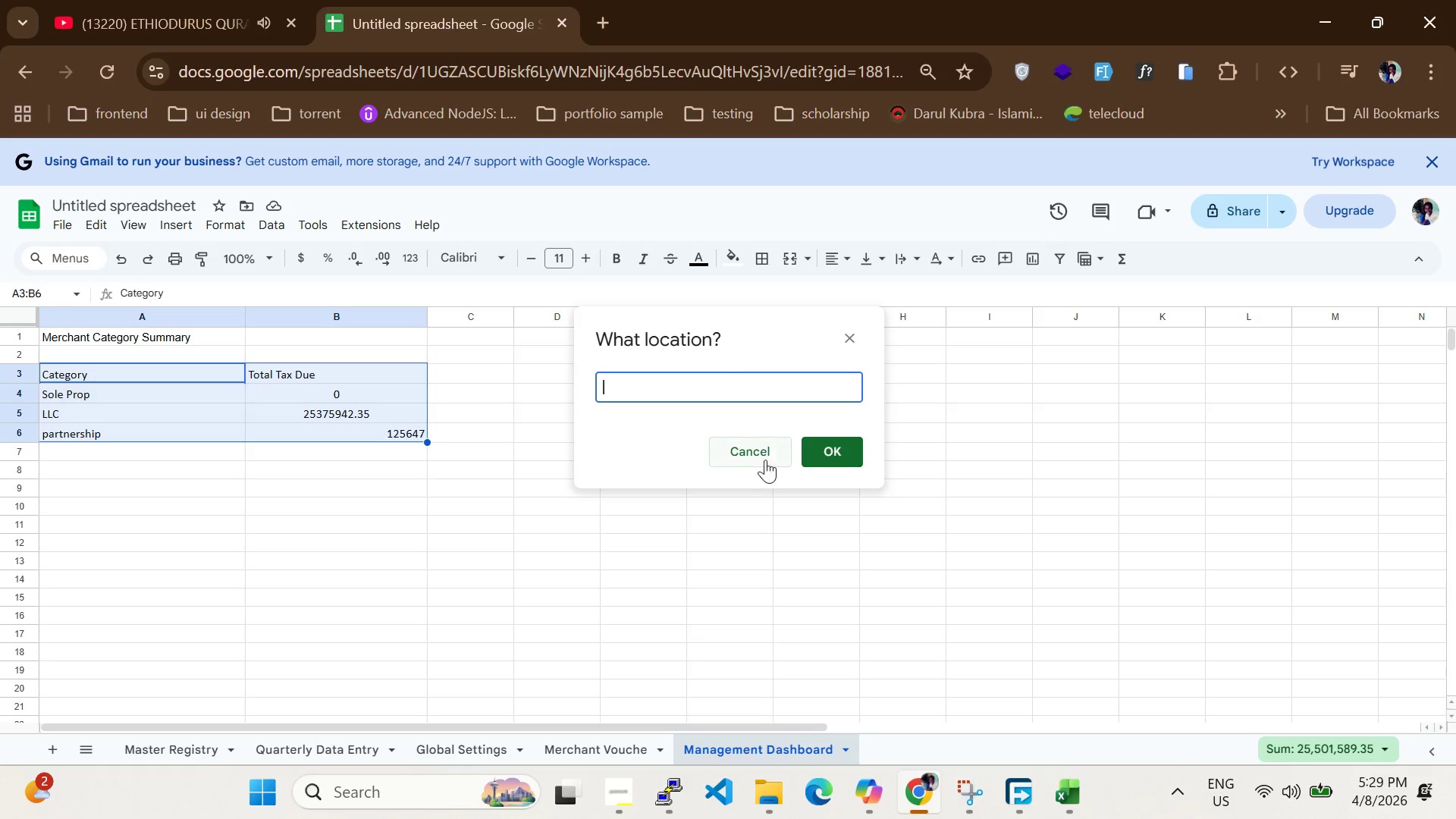 
left_click([770, 448])
 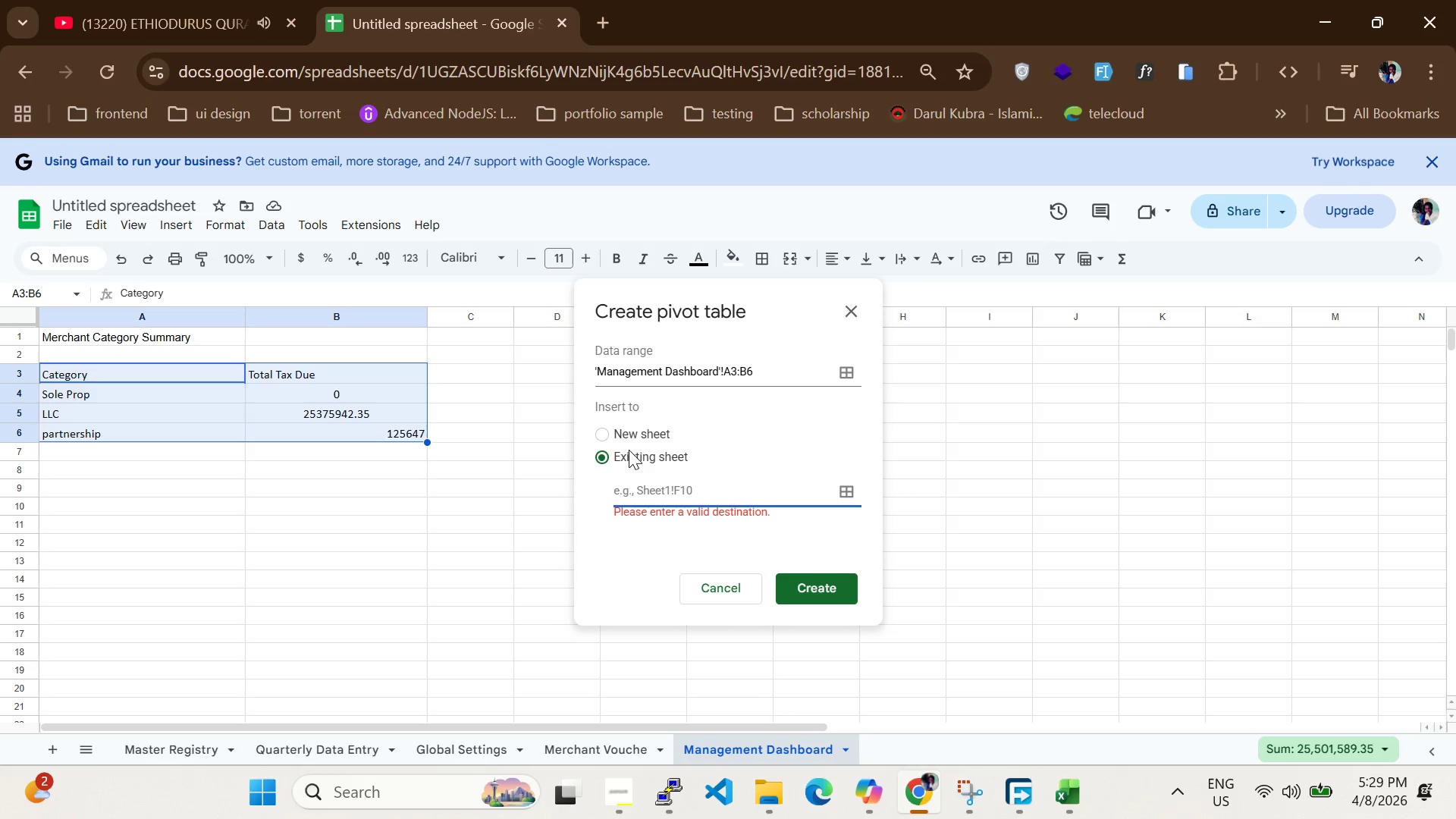 
left_click([609, 431])
 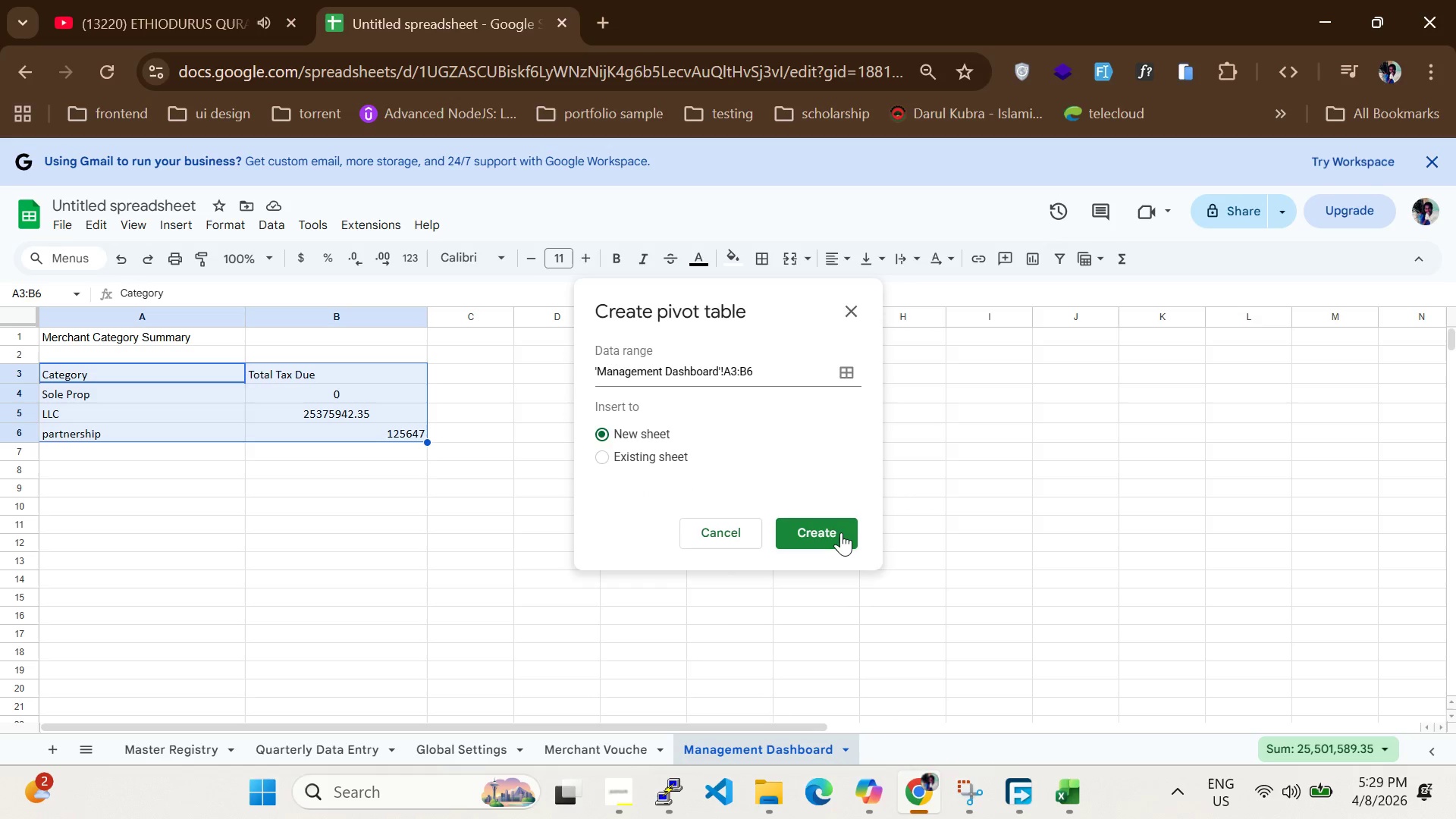 
left_click([841, 532])
 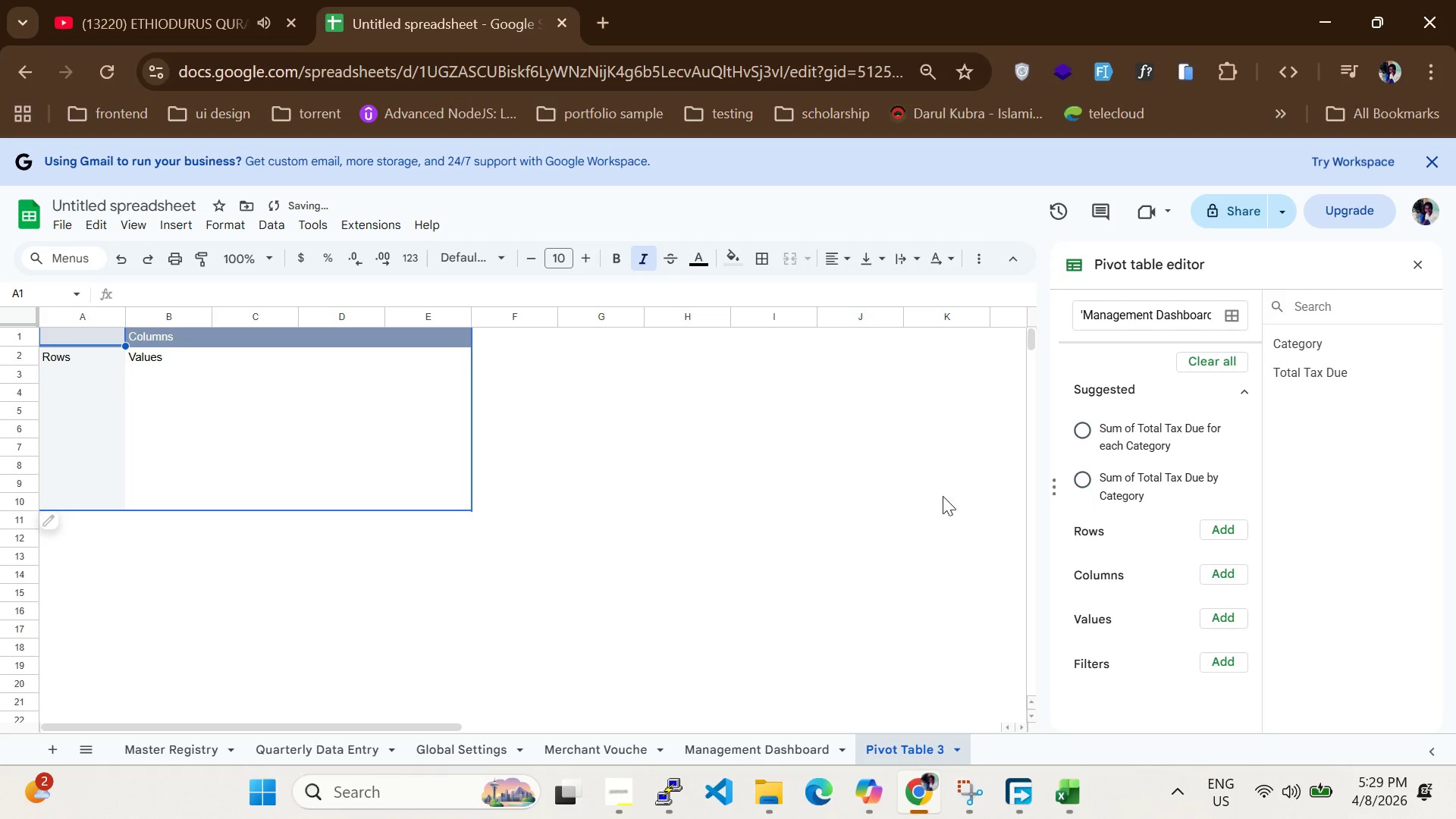 
left_click([1191, 450])
 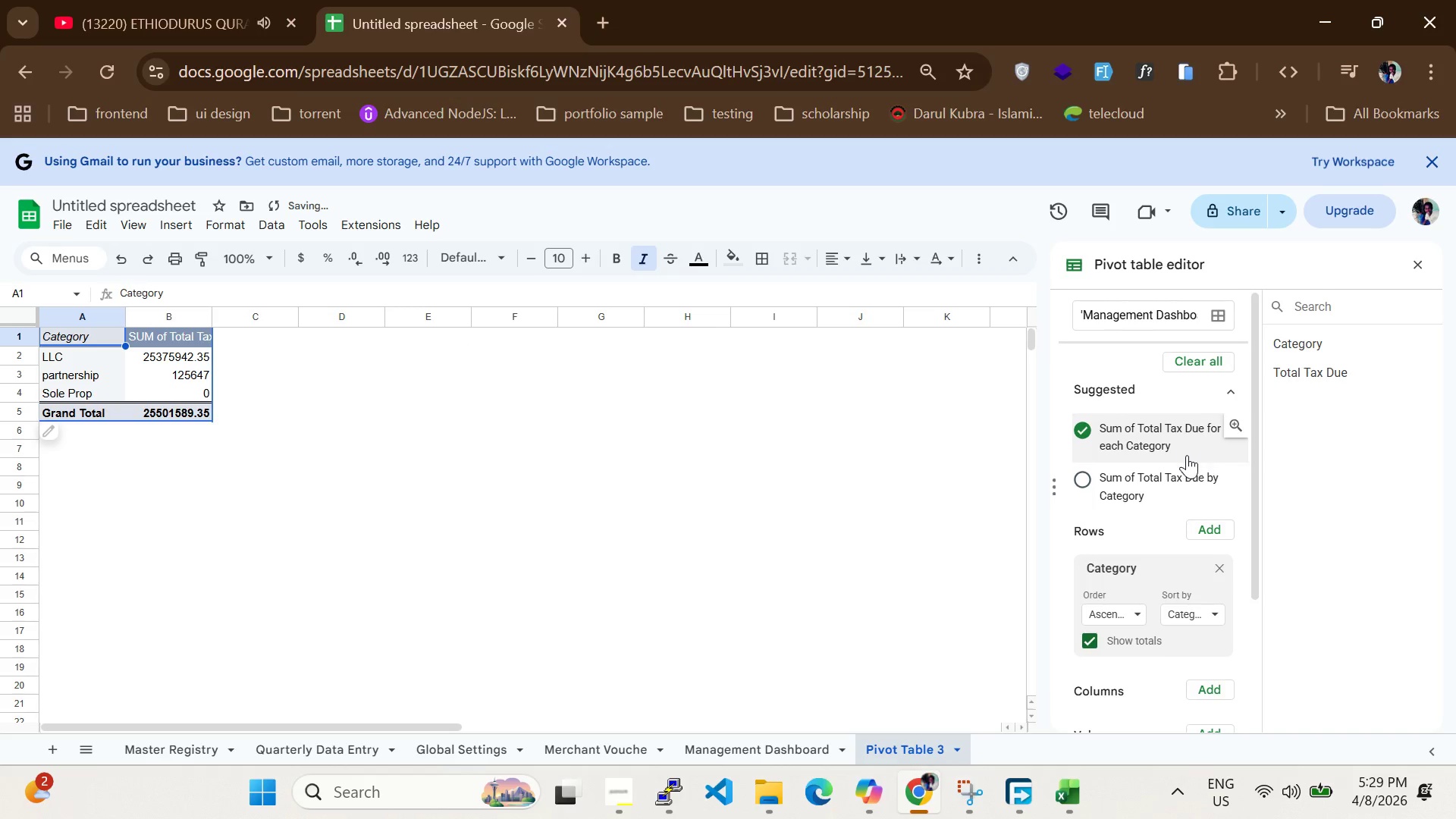 
key(Control+Z)
 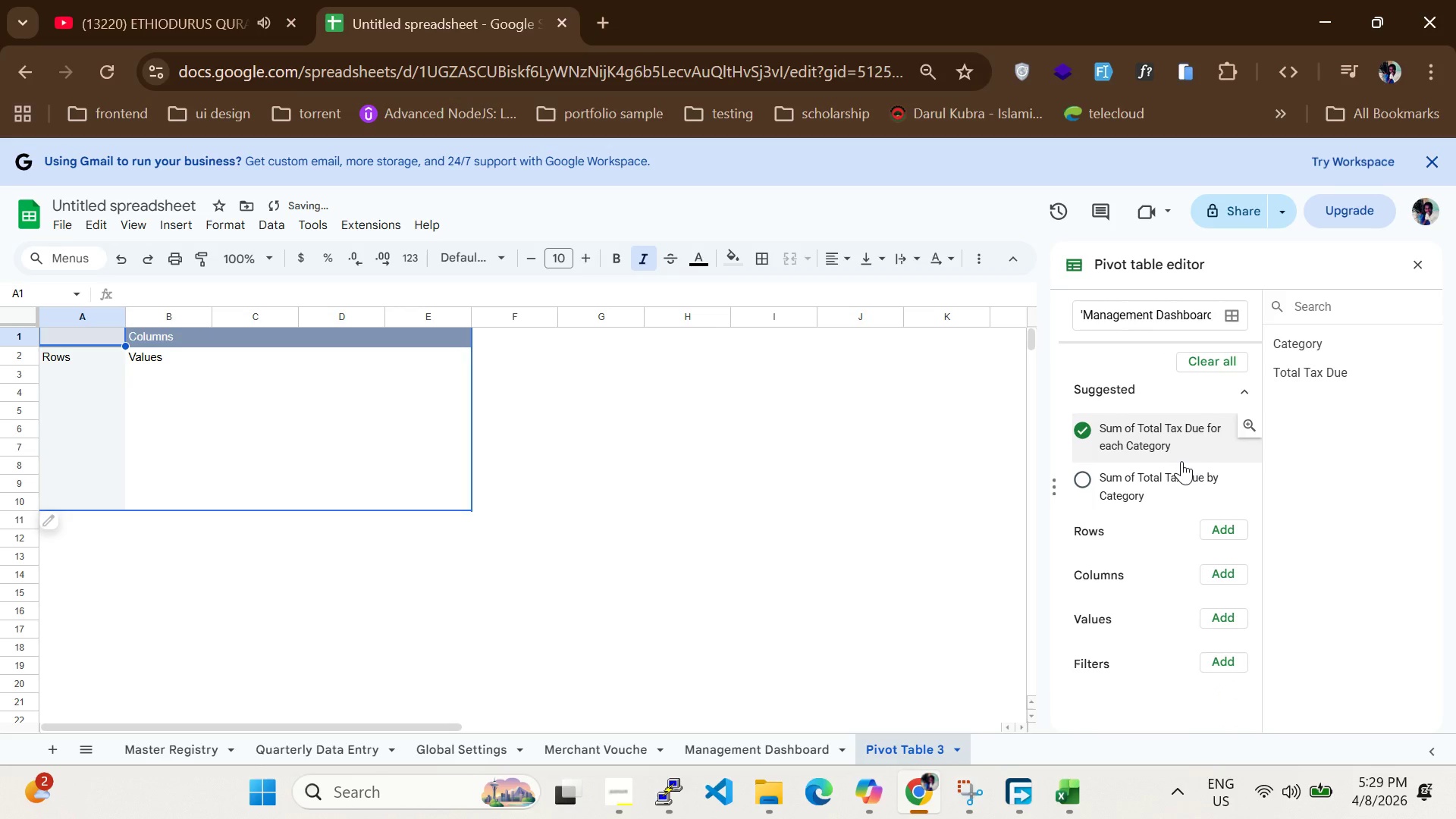 
key(Control+Z)
 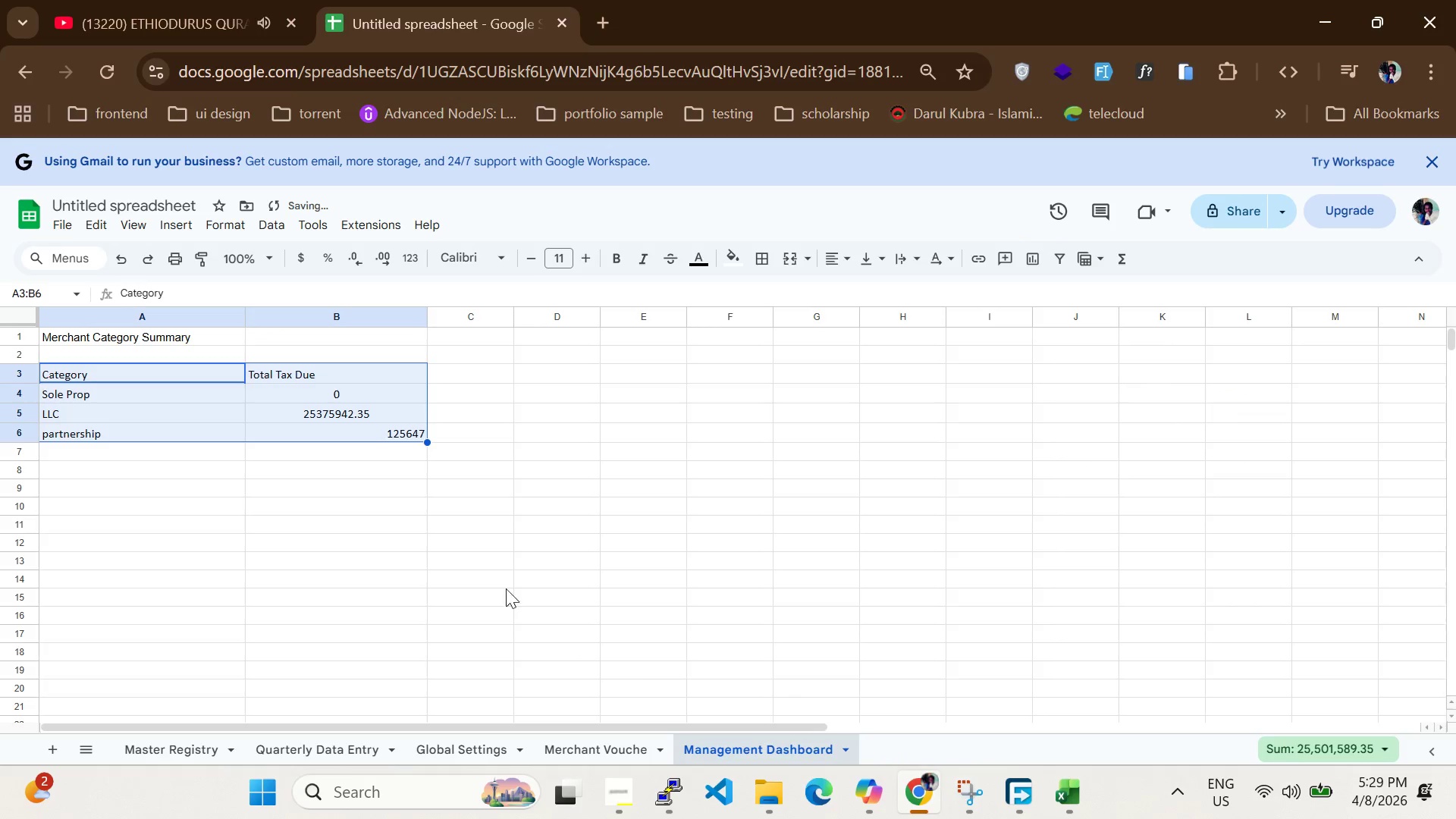 
right_click([327, 392])
 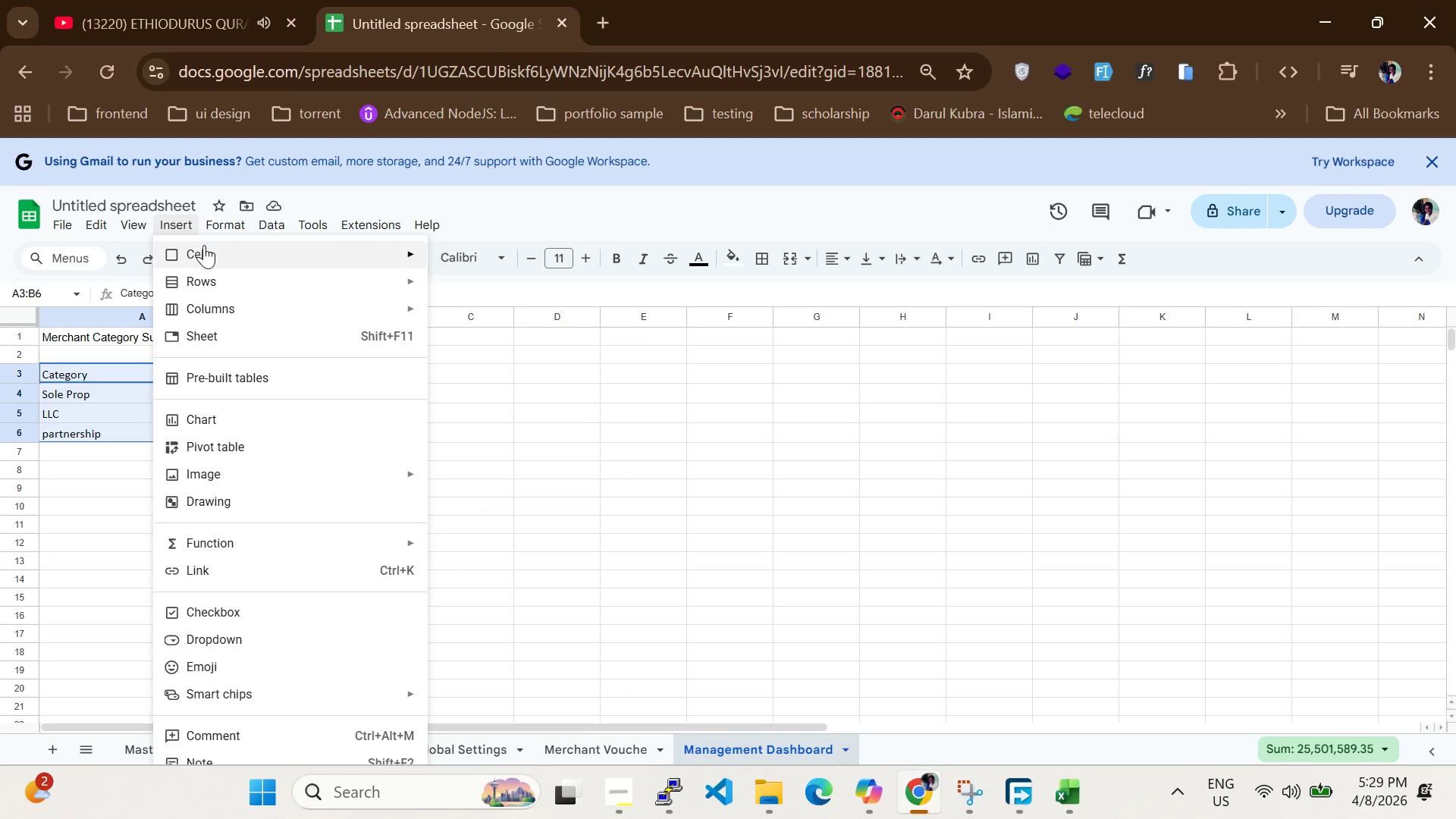 
left_click([254, 447])
 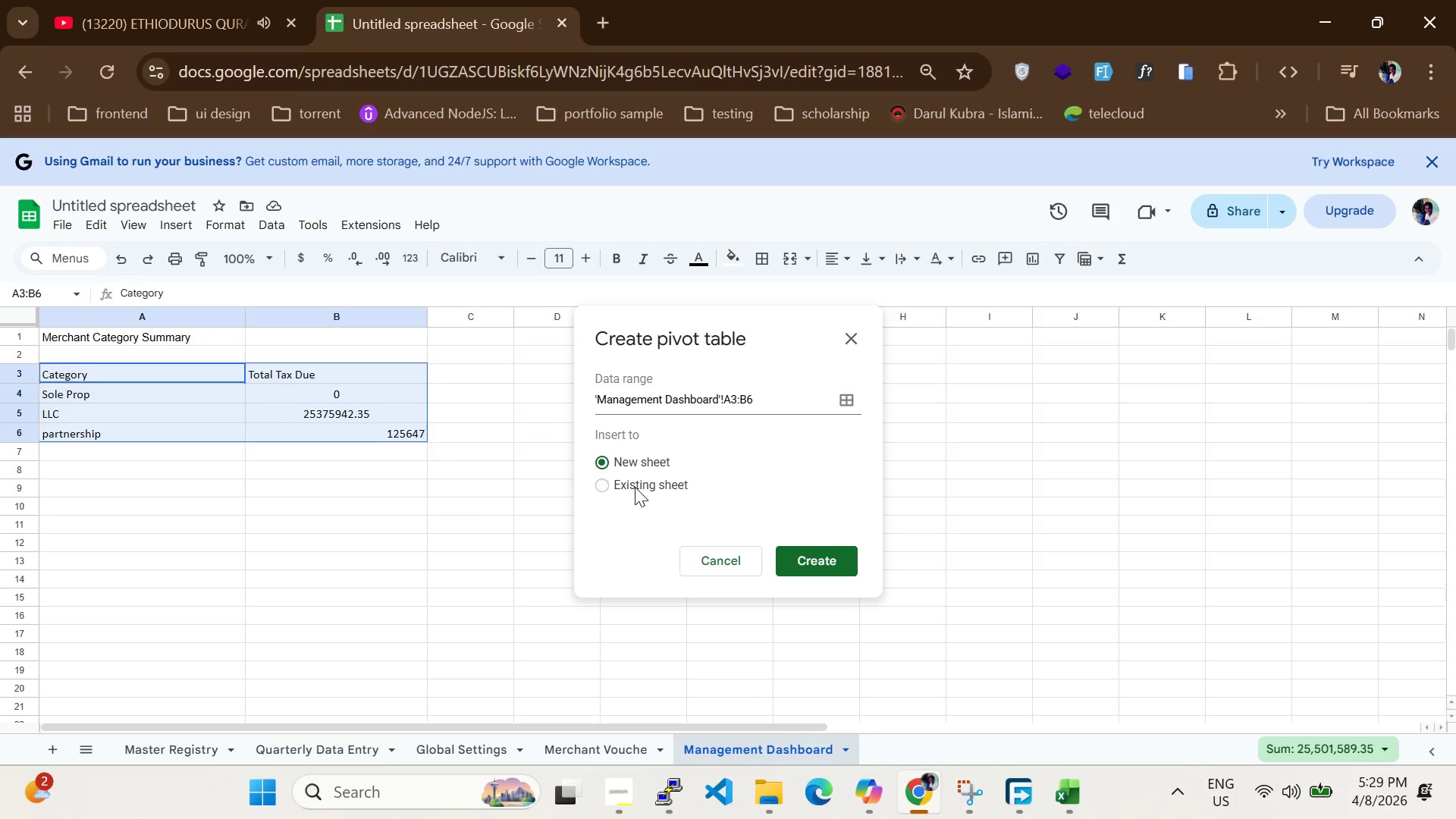 
wait(6.17)
 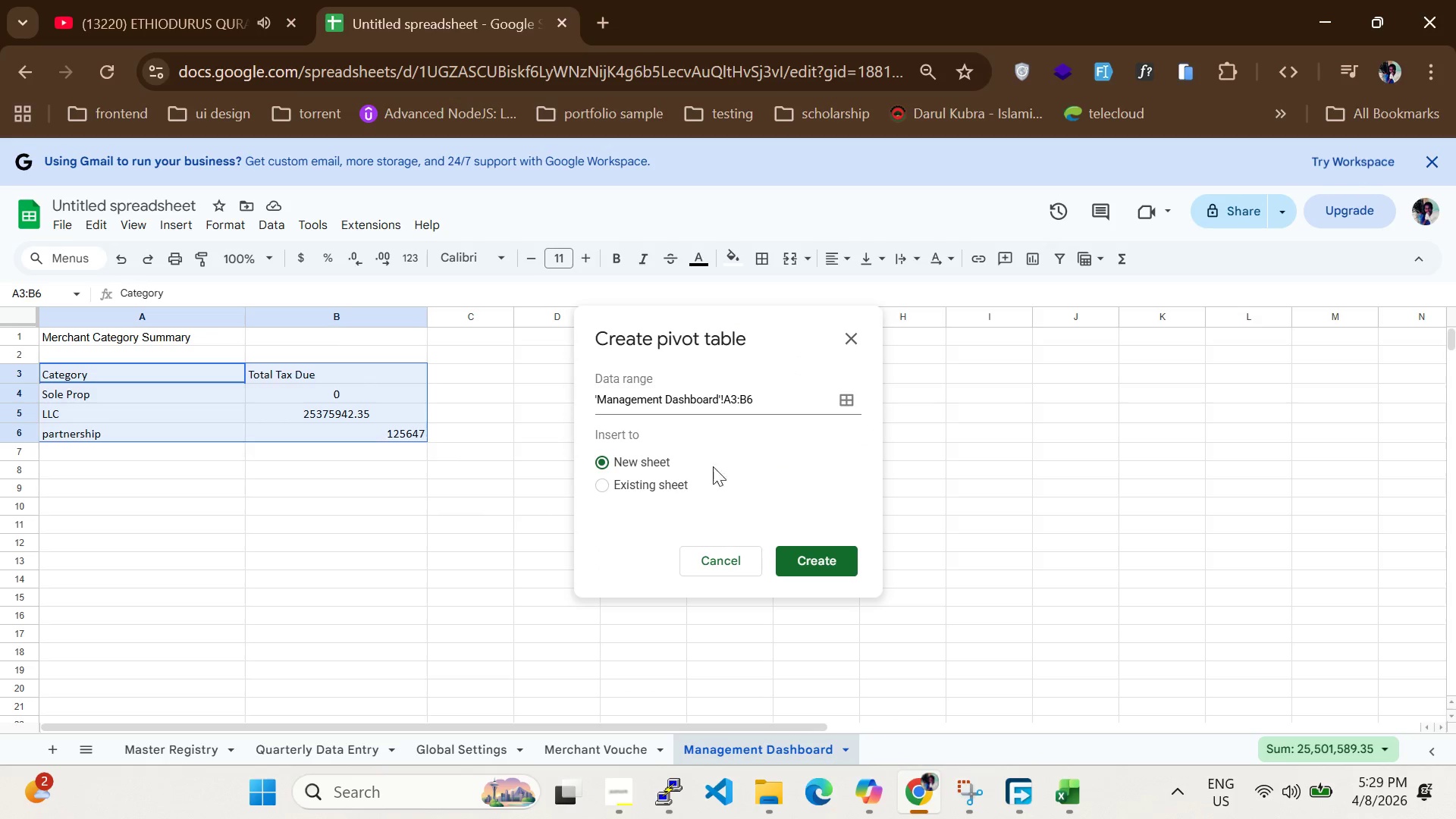 
left_click([598, 486])
 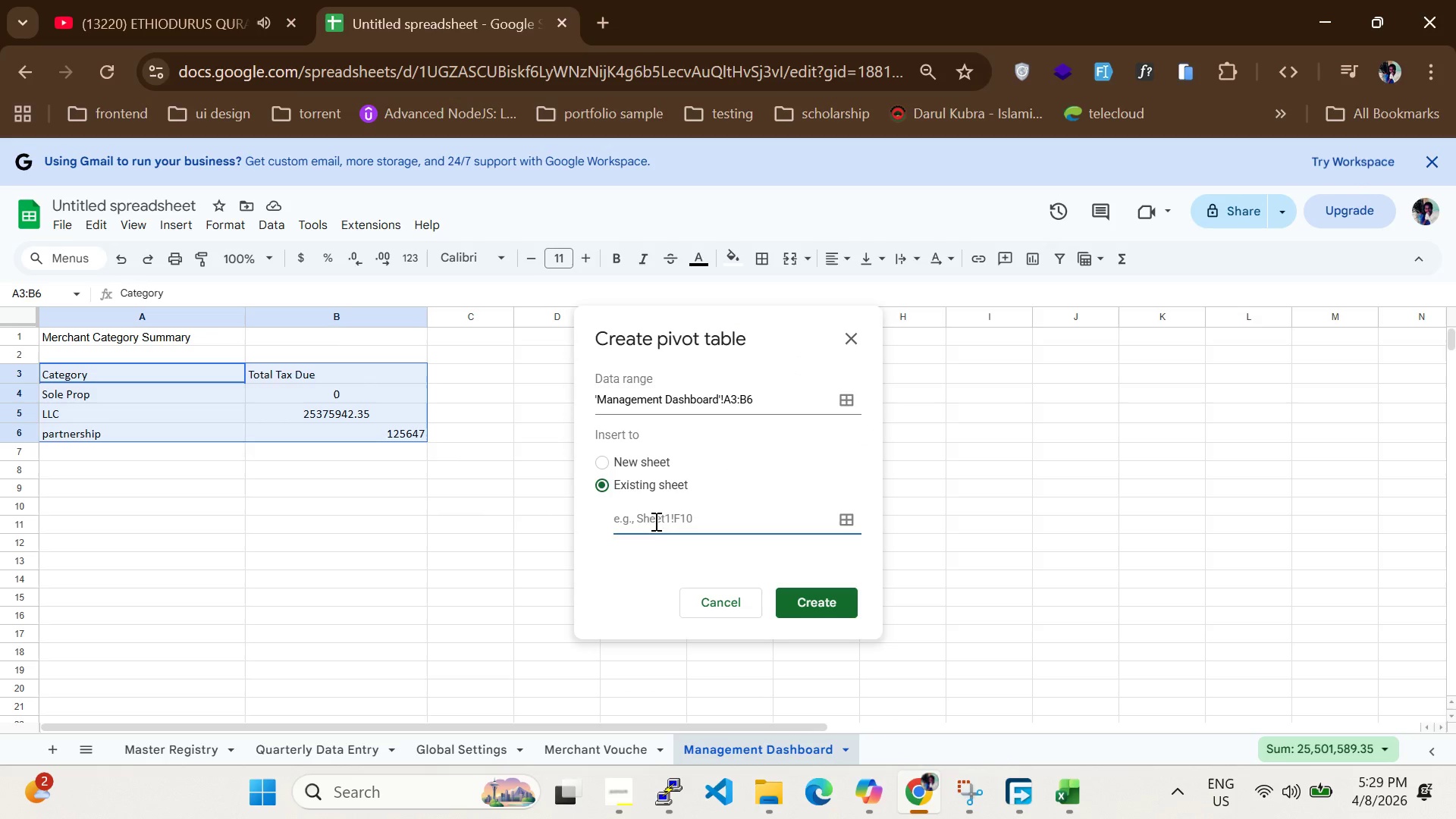 
left_click([654, 529])
 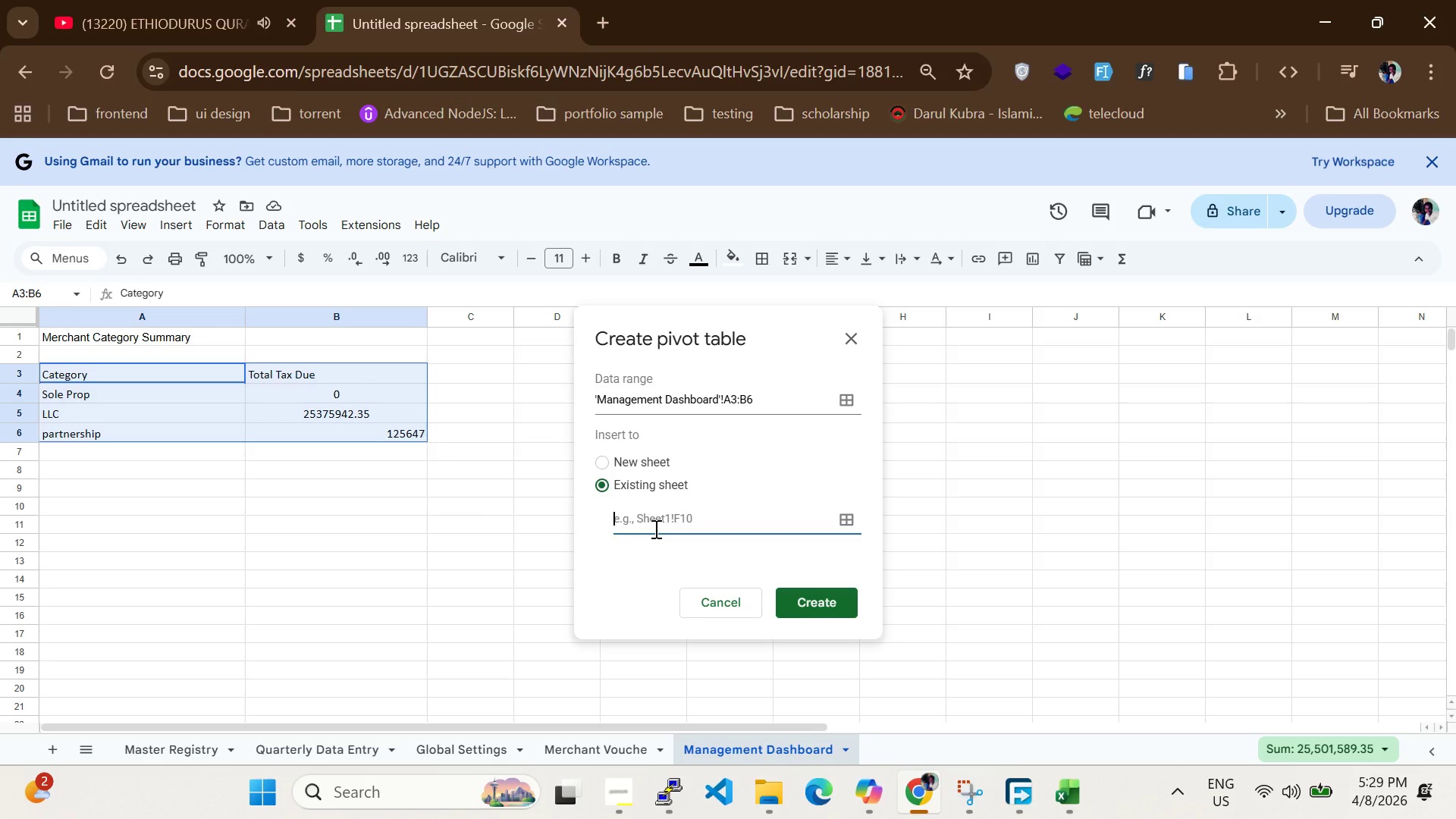 
double_click([654, 529])
 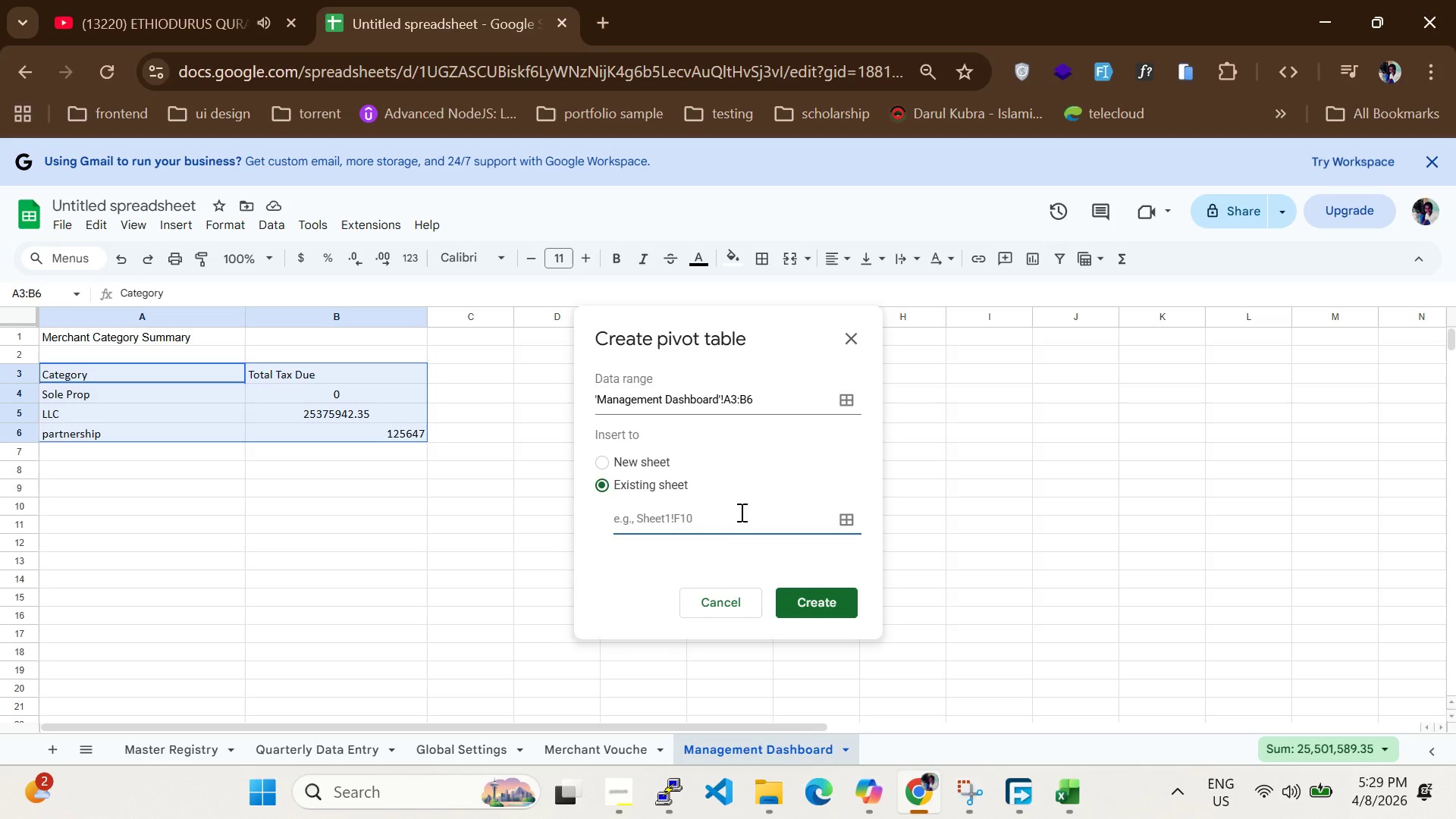 
left_click([839, 512])
 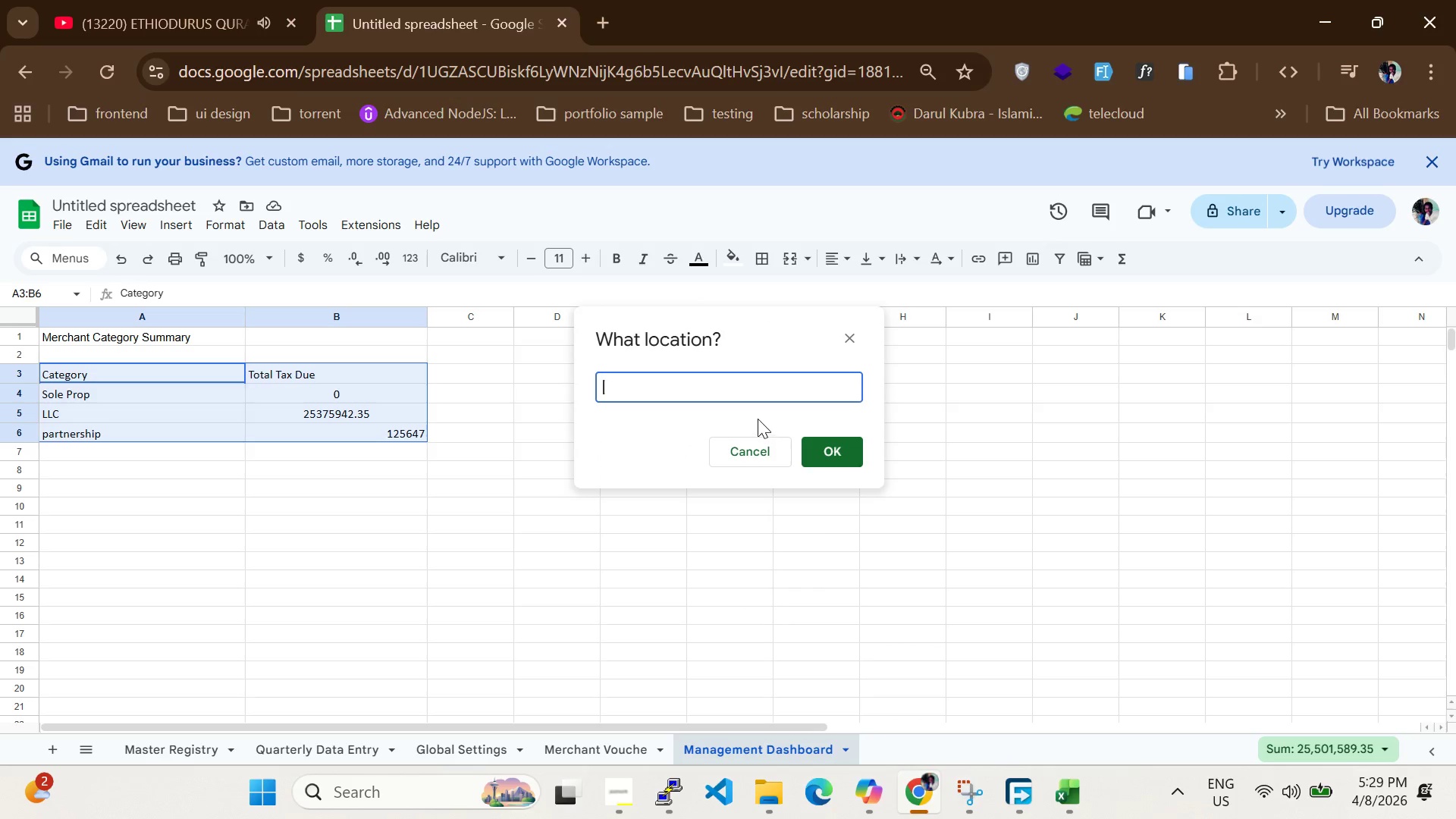 
left_click([748, 394])
 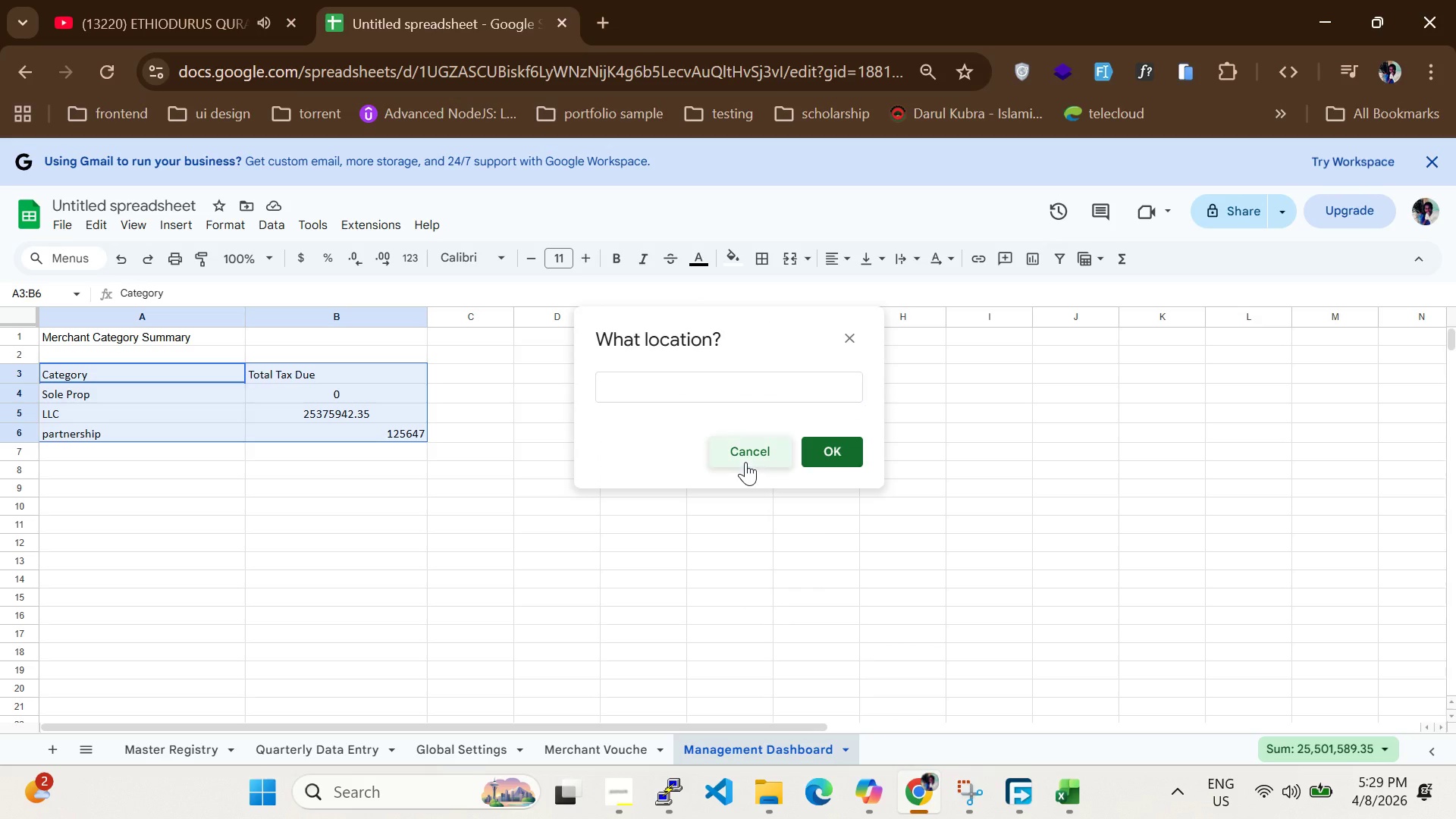 
left_click([745, 462])
 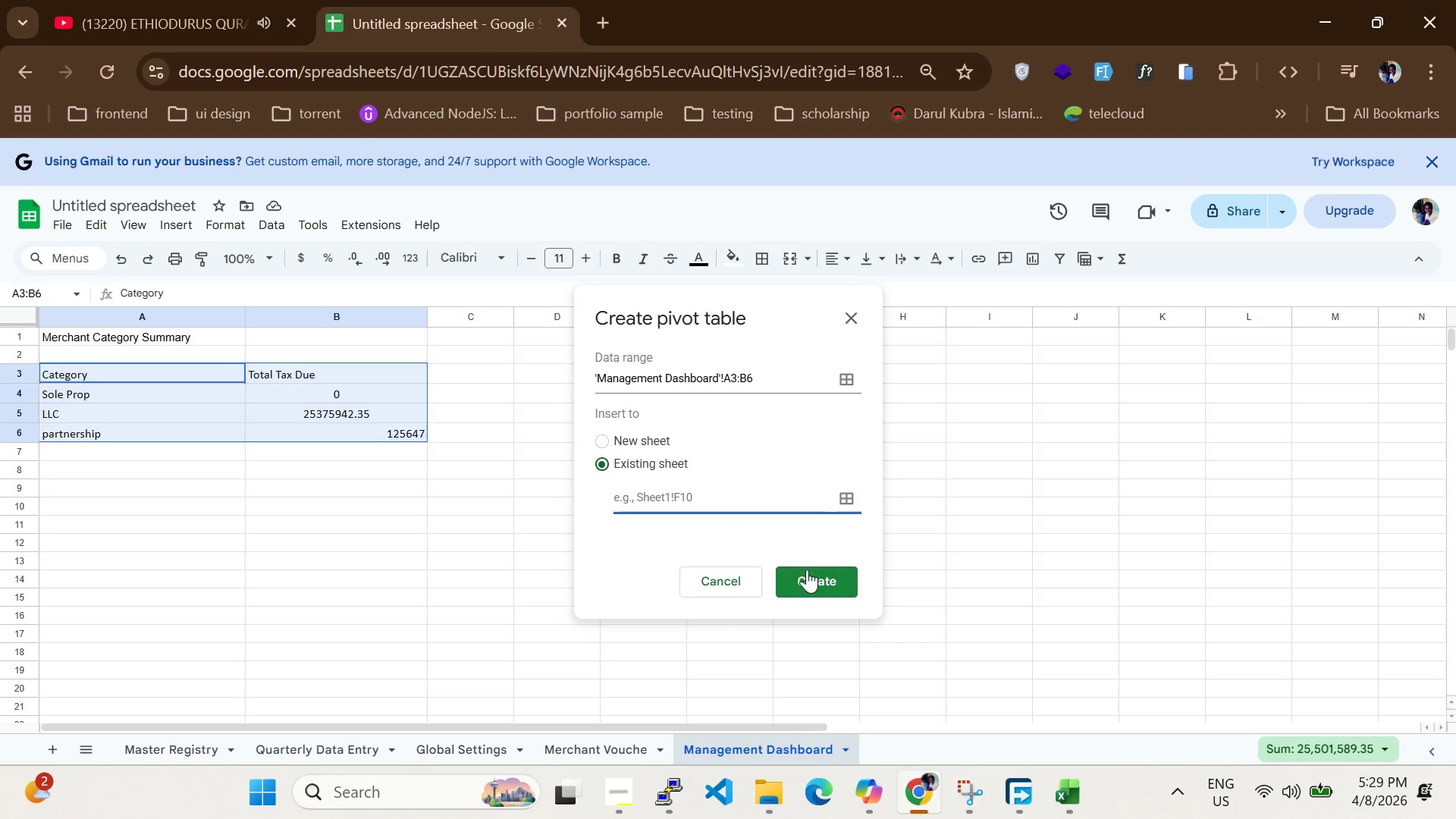 
left_click([807, 570])
 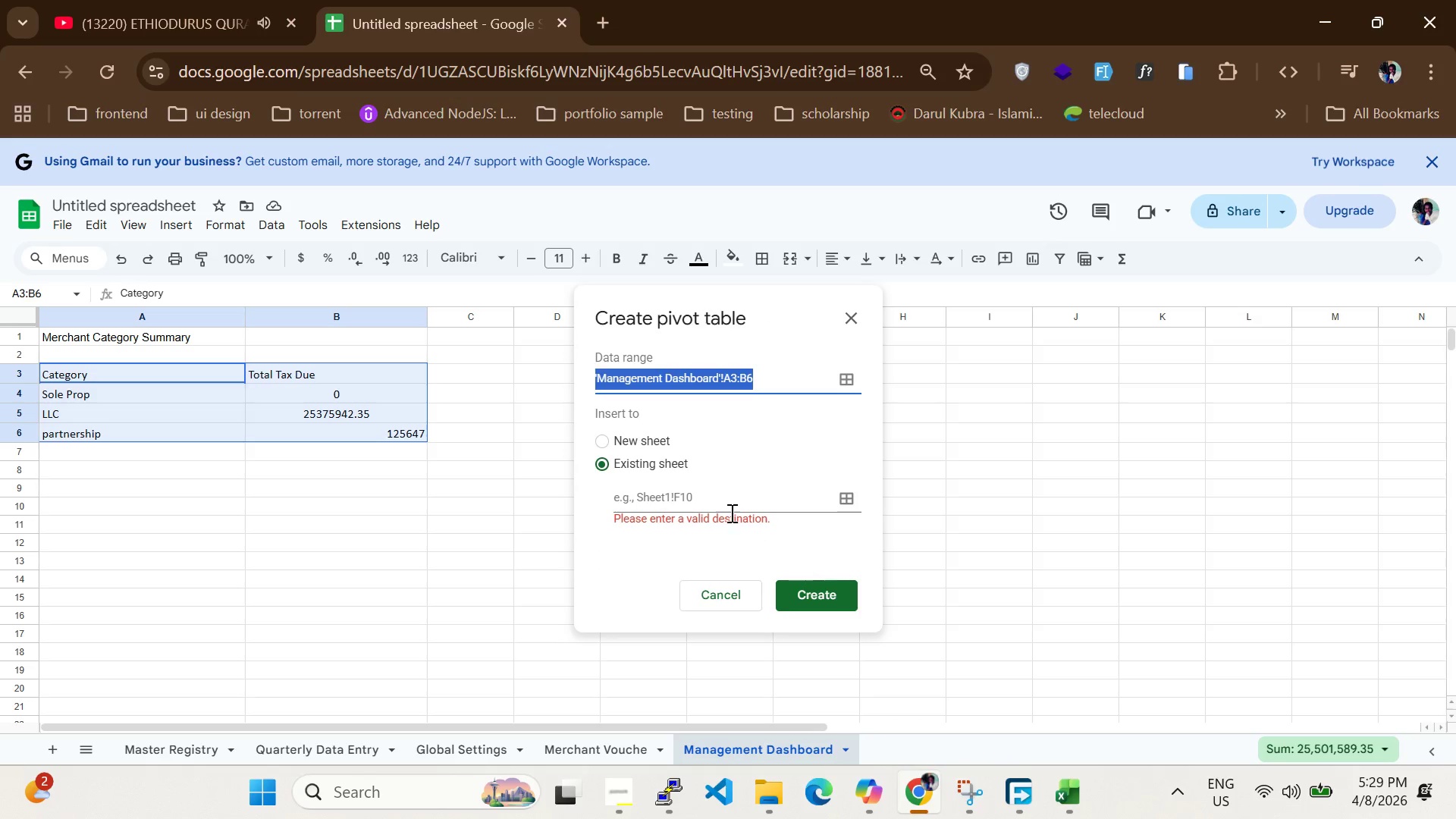 
left_click([684, 489])
 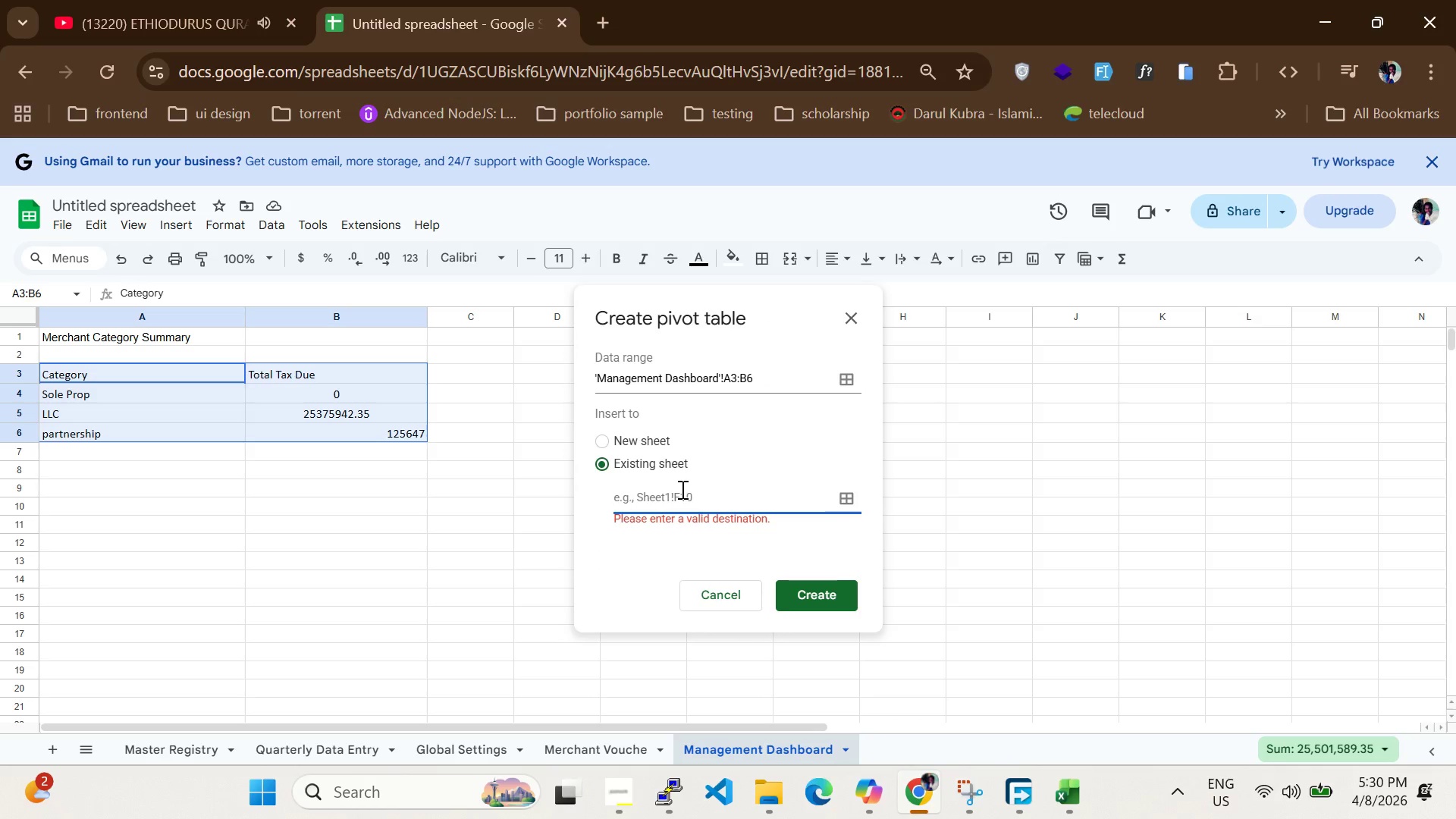 
type(sheet)
 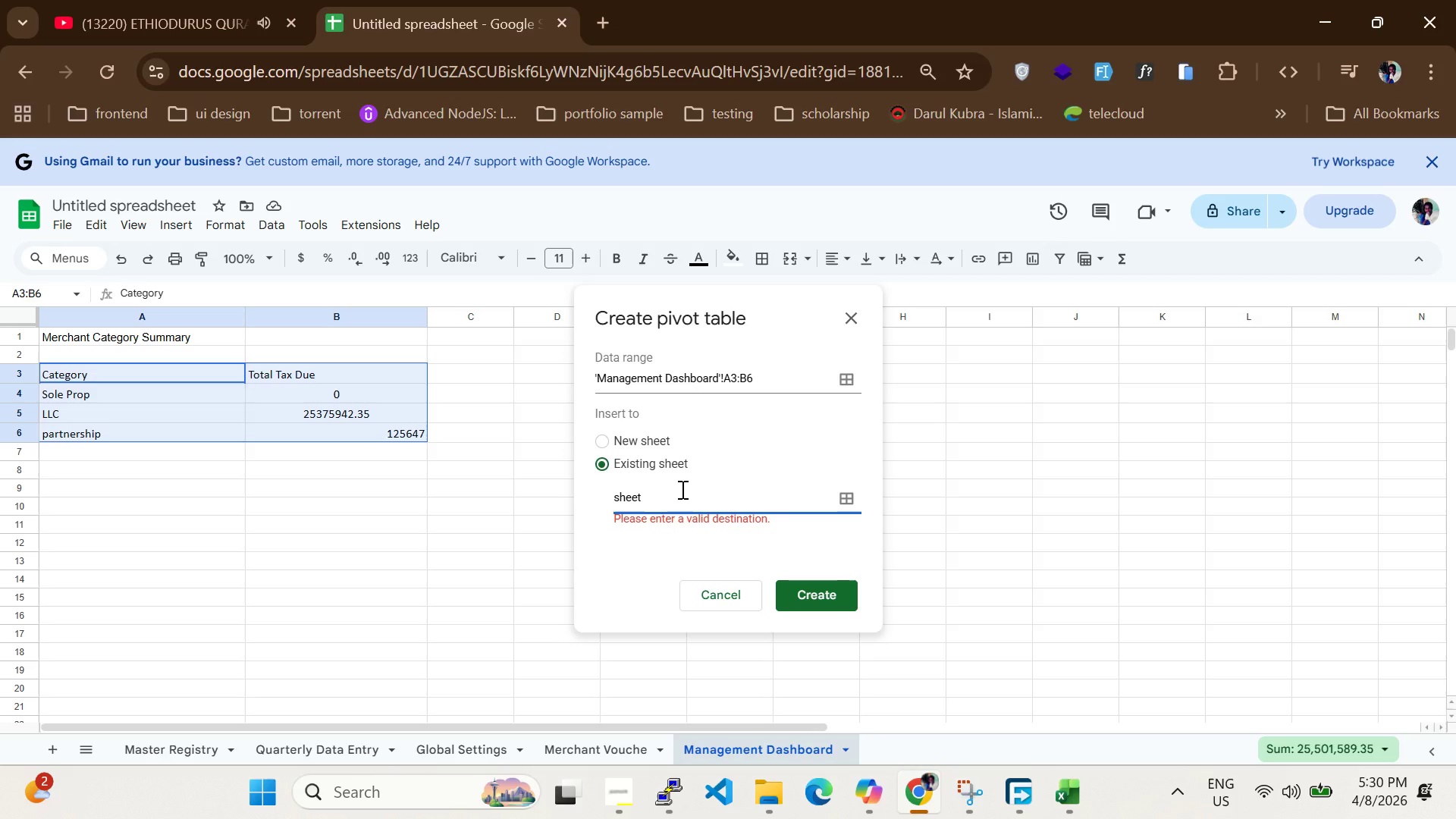 
key(5)
 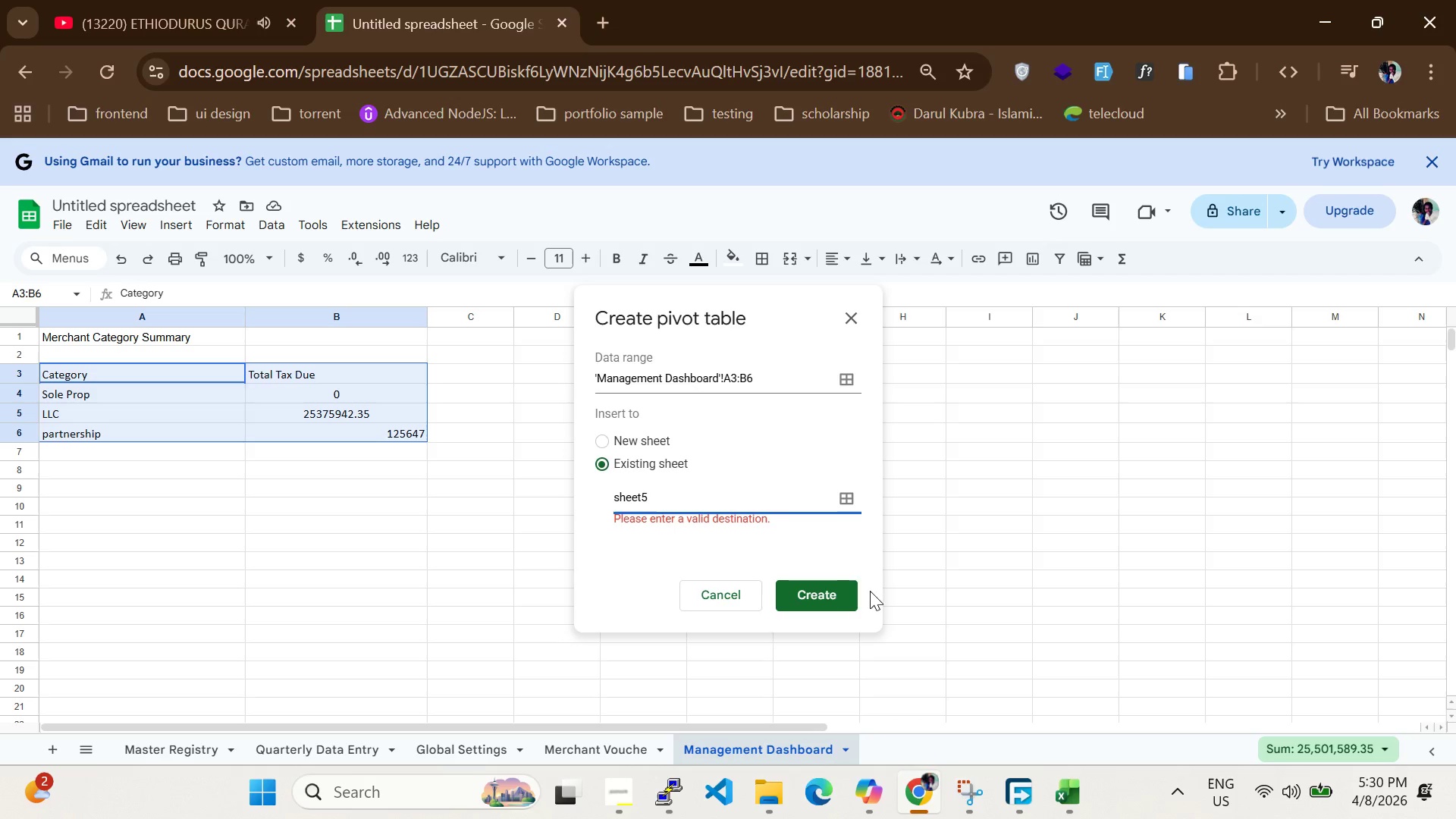 
left_click([830, 587])
 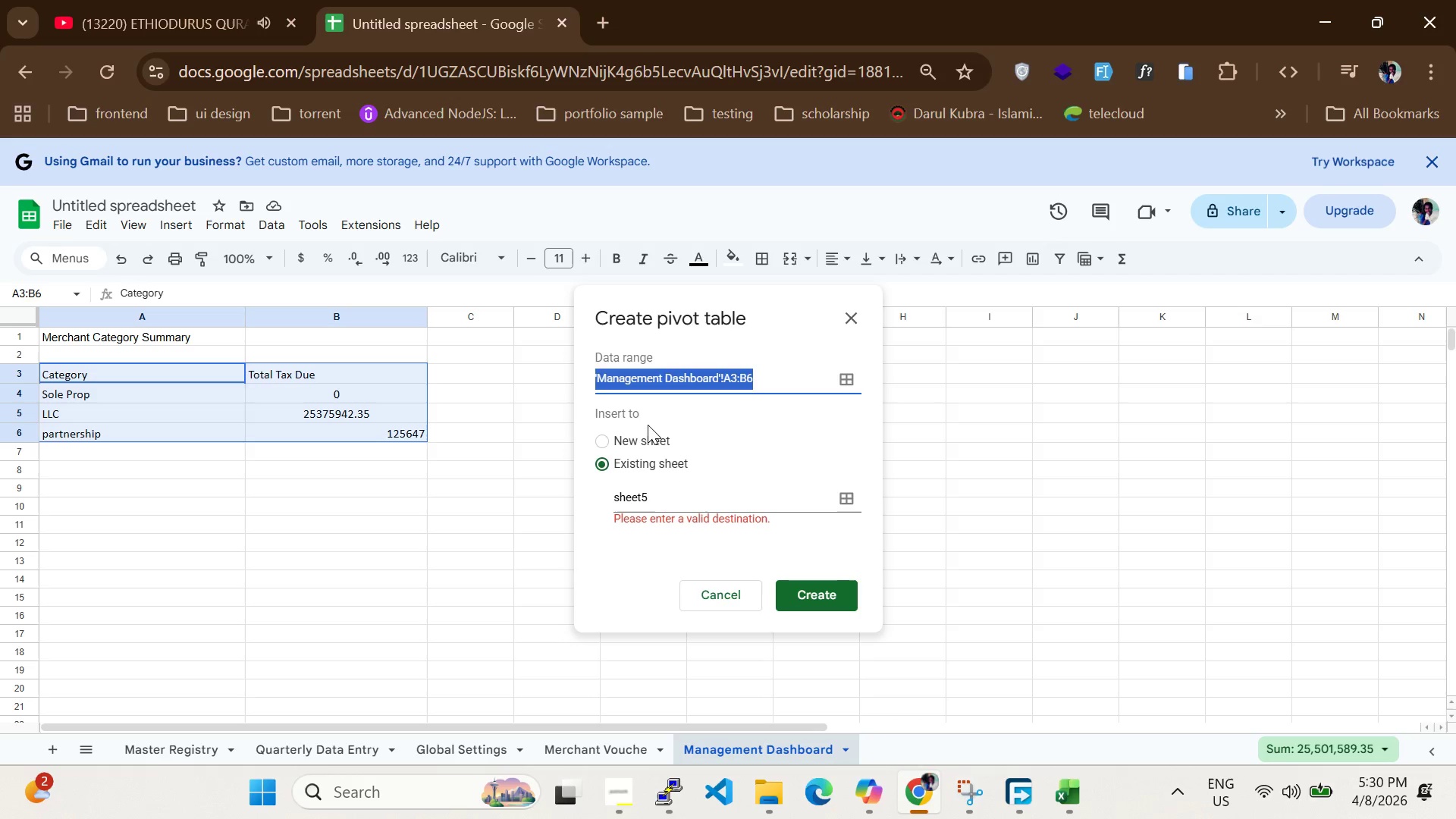 
key(Control+C)
 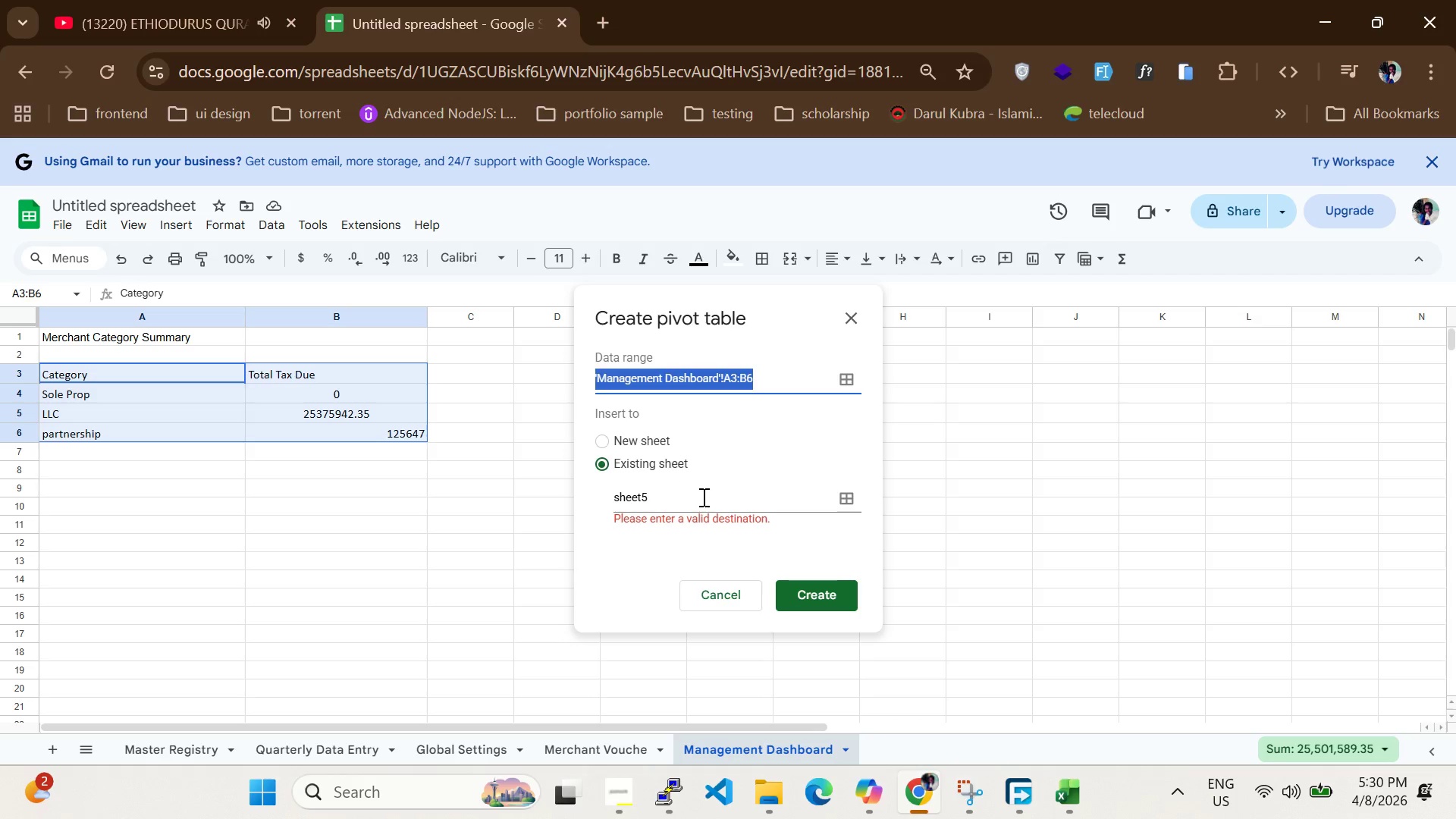 
left_click([702, 497])
 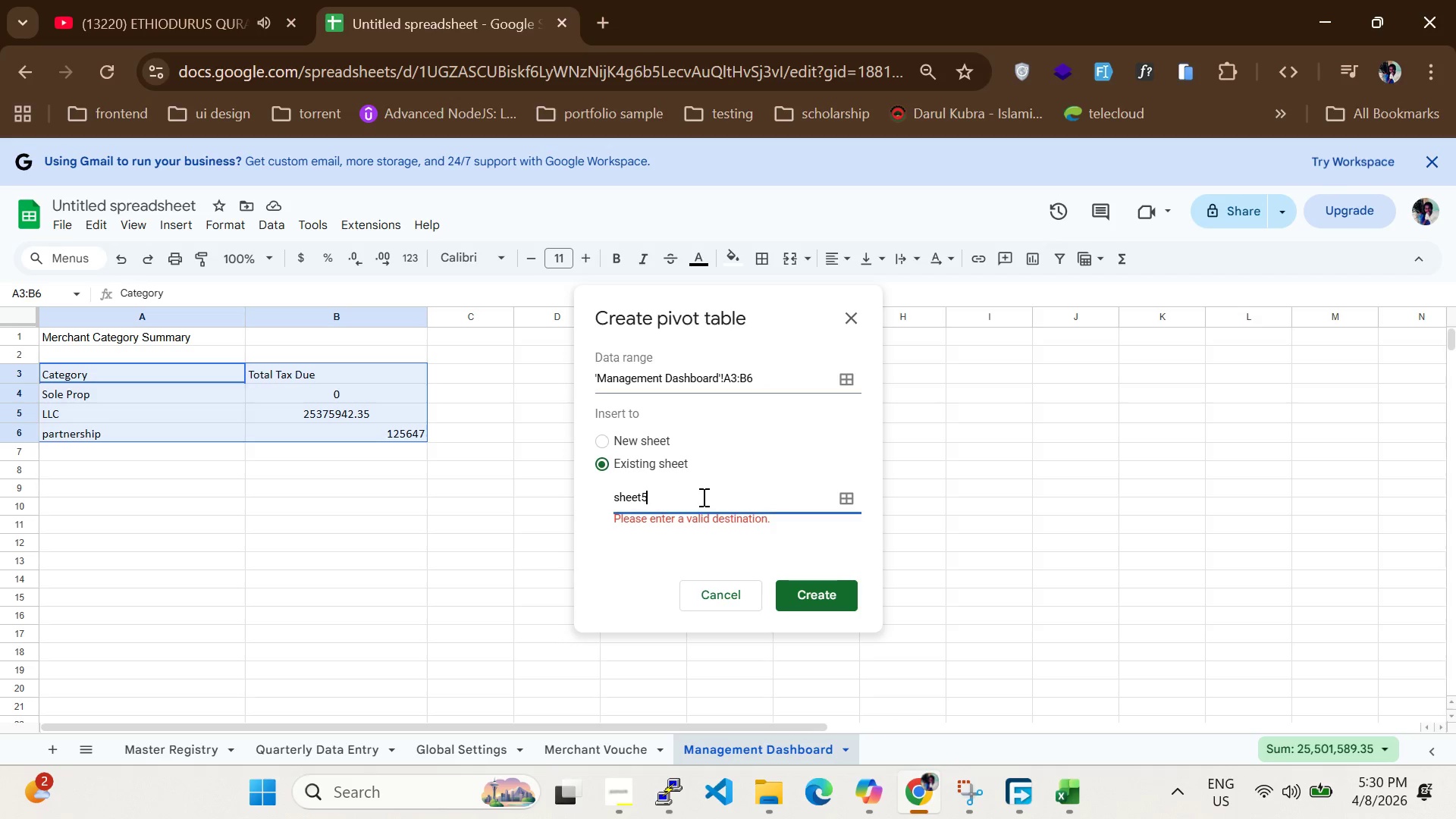 
key(Control+A)
 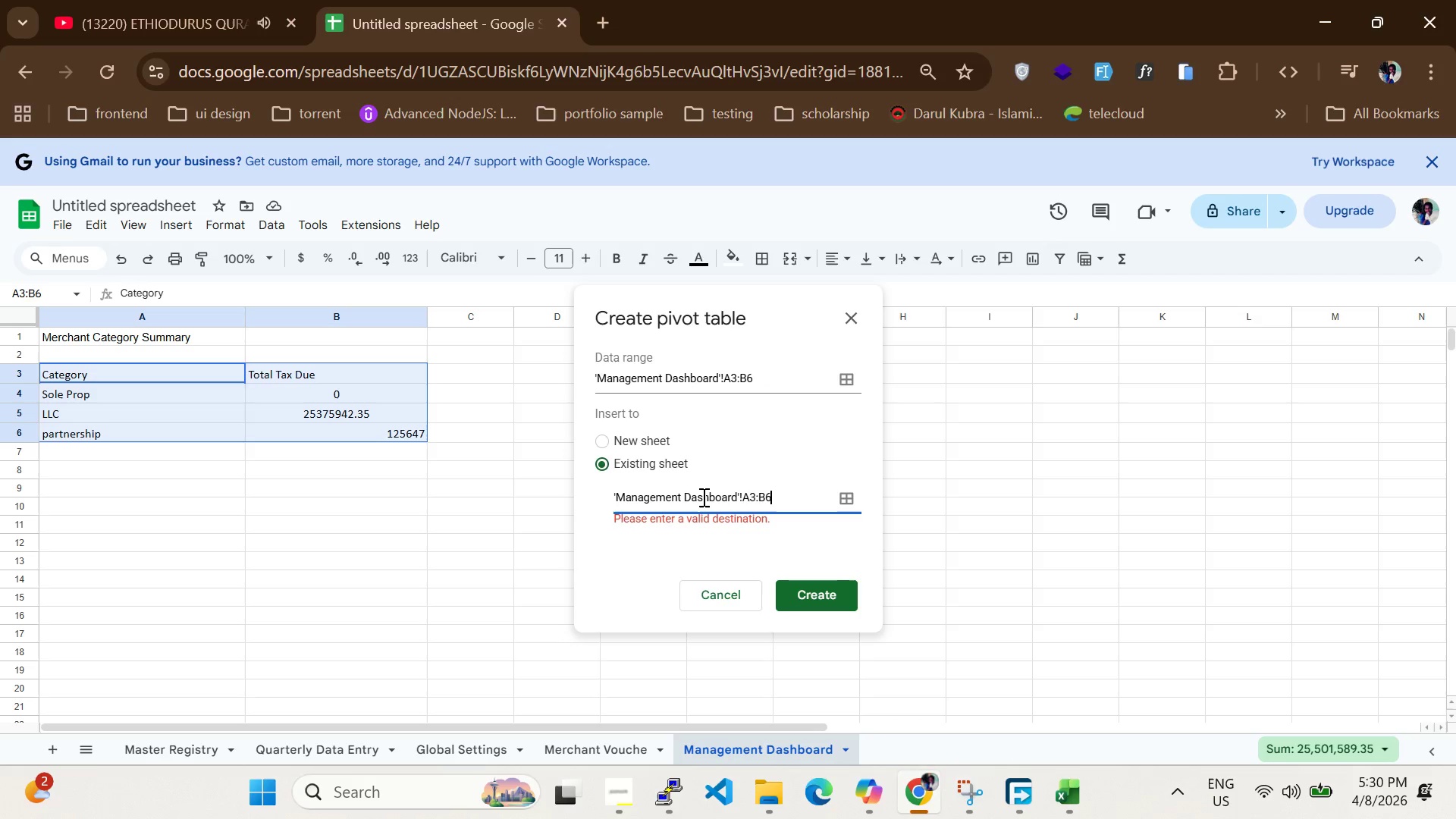 
key(Control+V)
 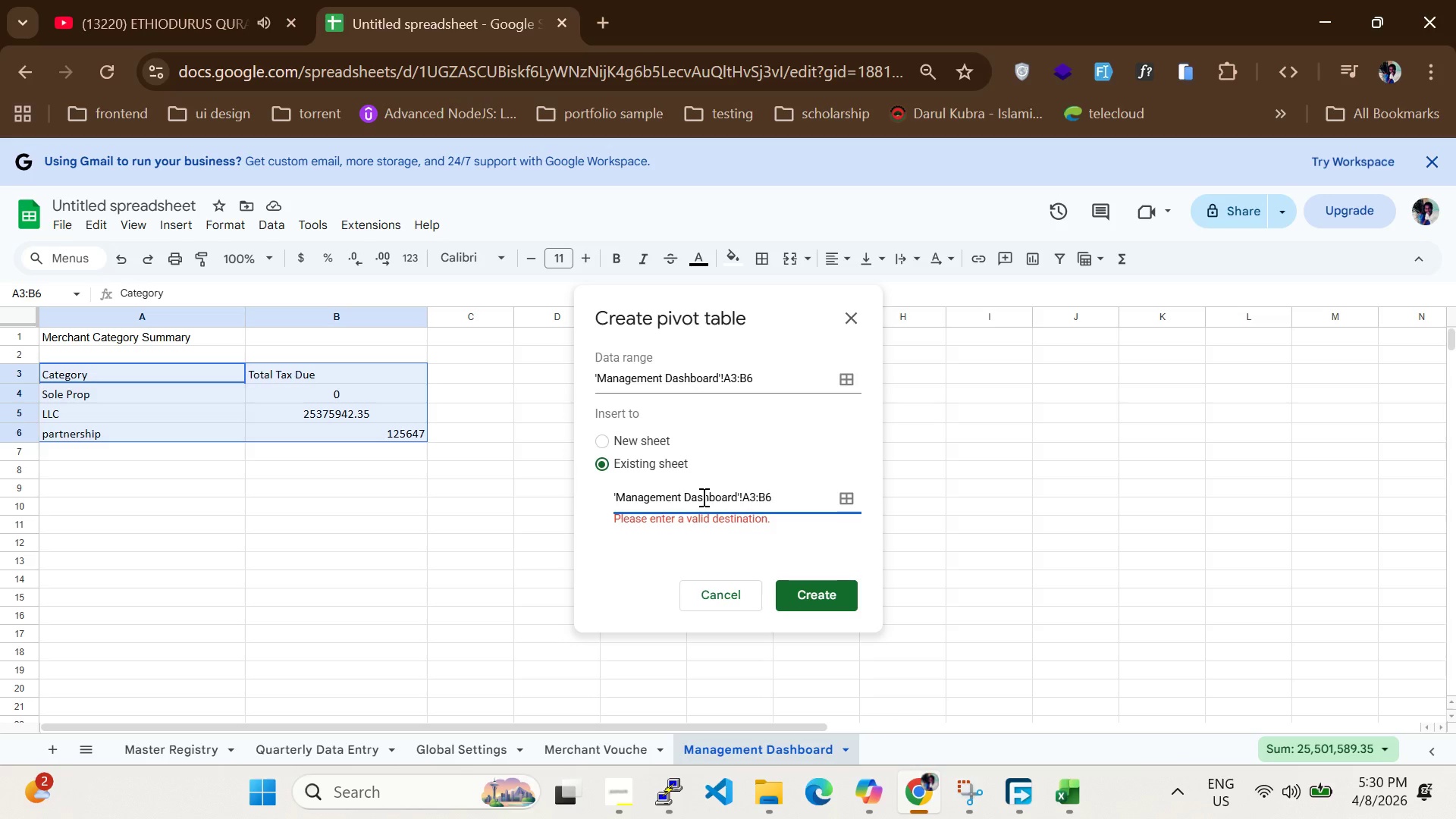 
key(Backspace)
 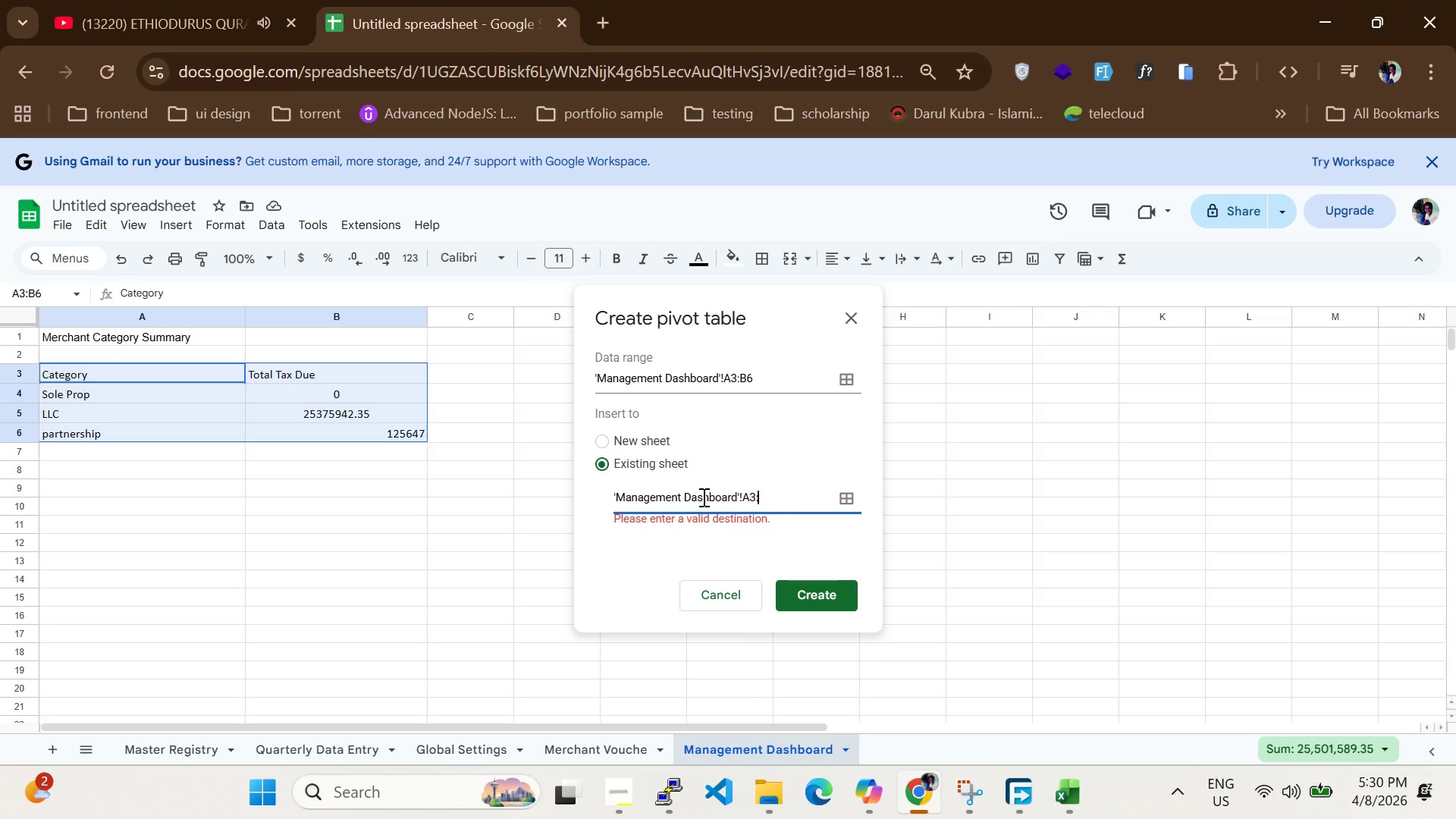 
key(Backspace)
 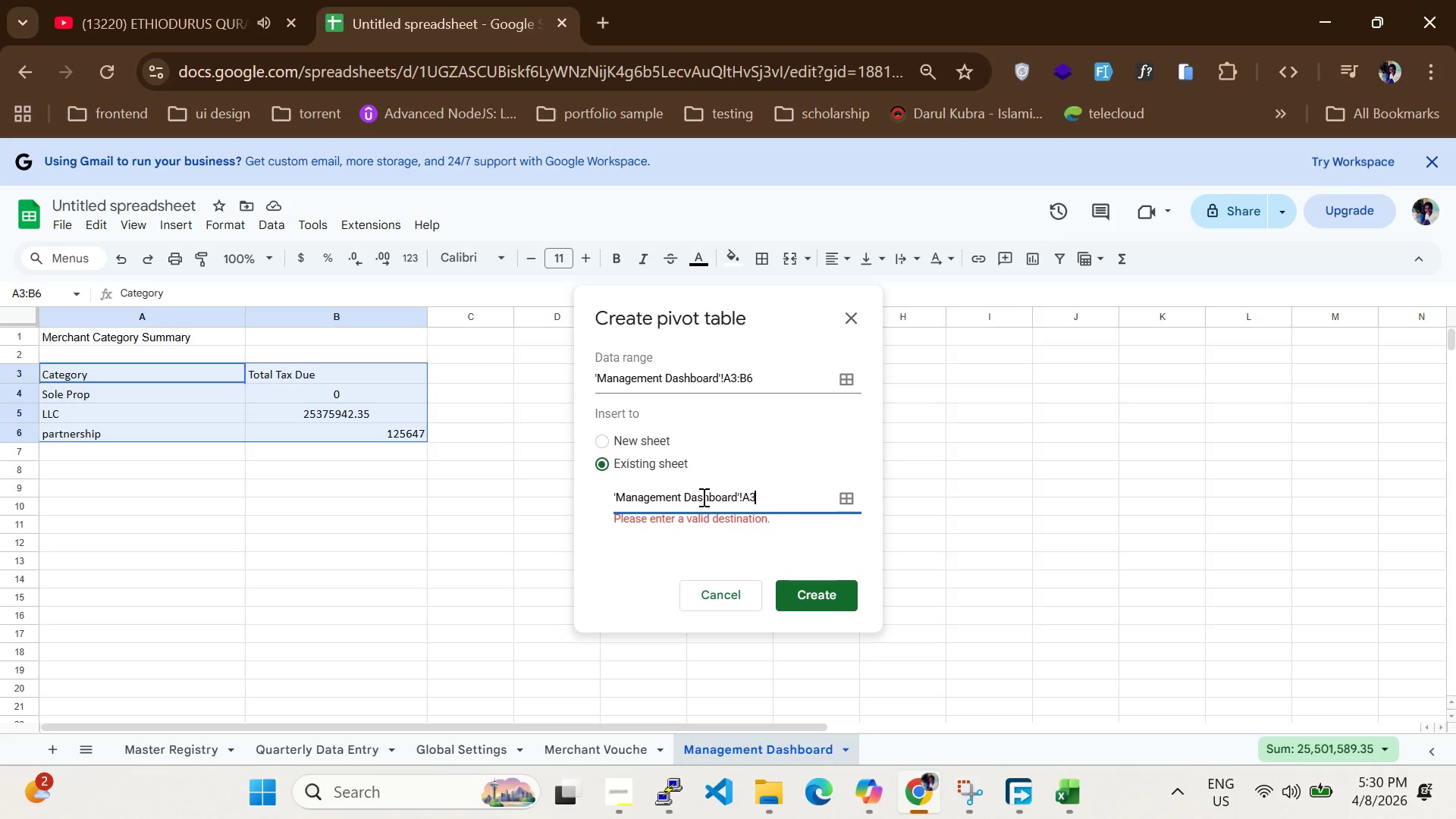 
key(Backspace)
 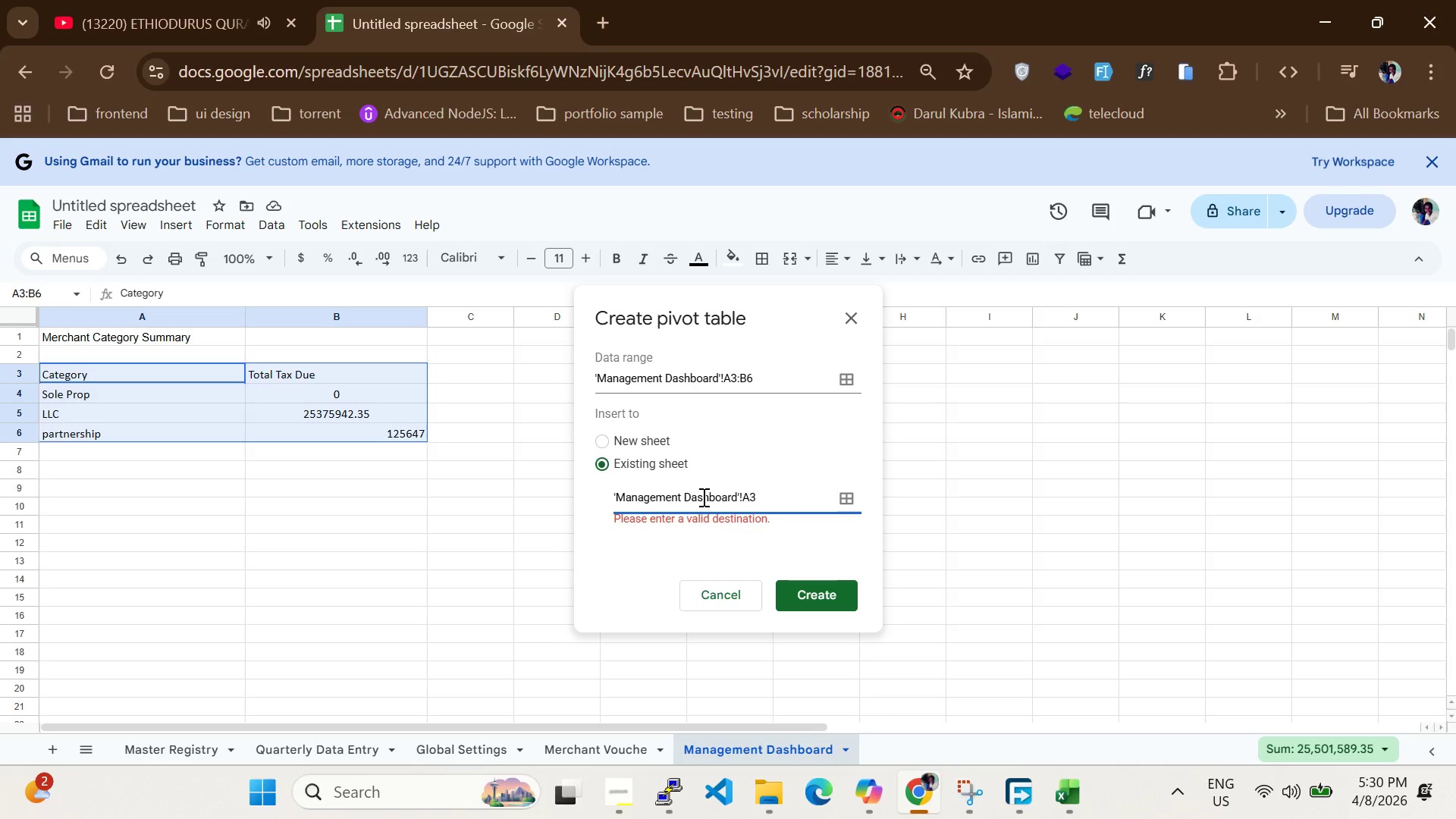 
key(Backspace)
 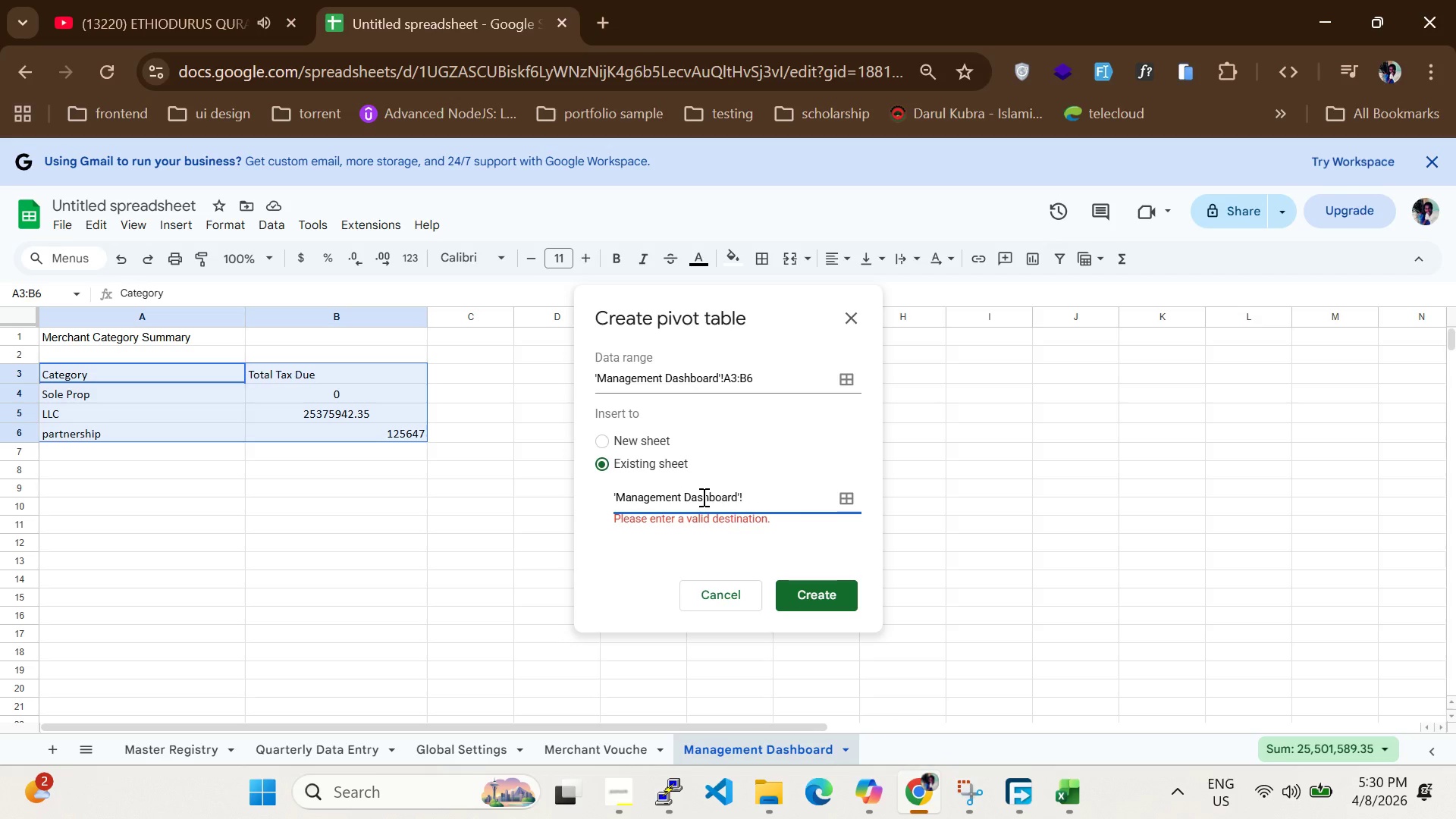 
key(Backspace)
 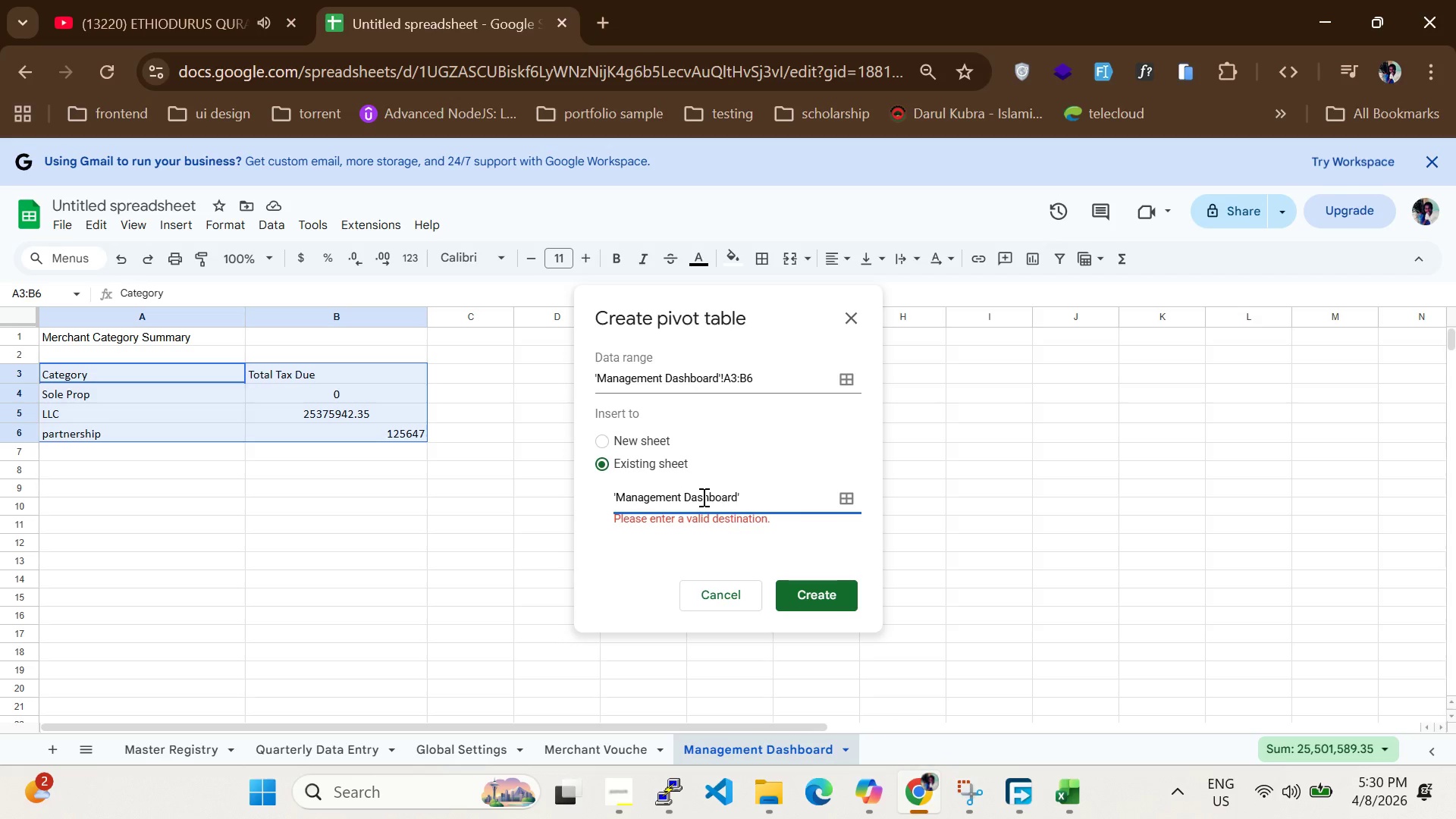 
key(Backspace)
 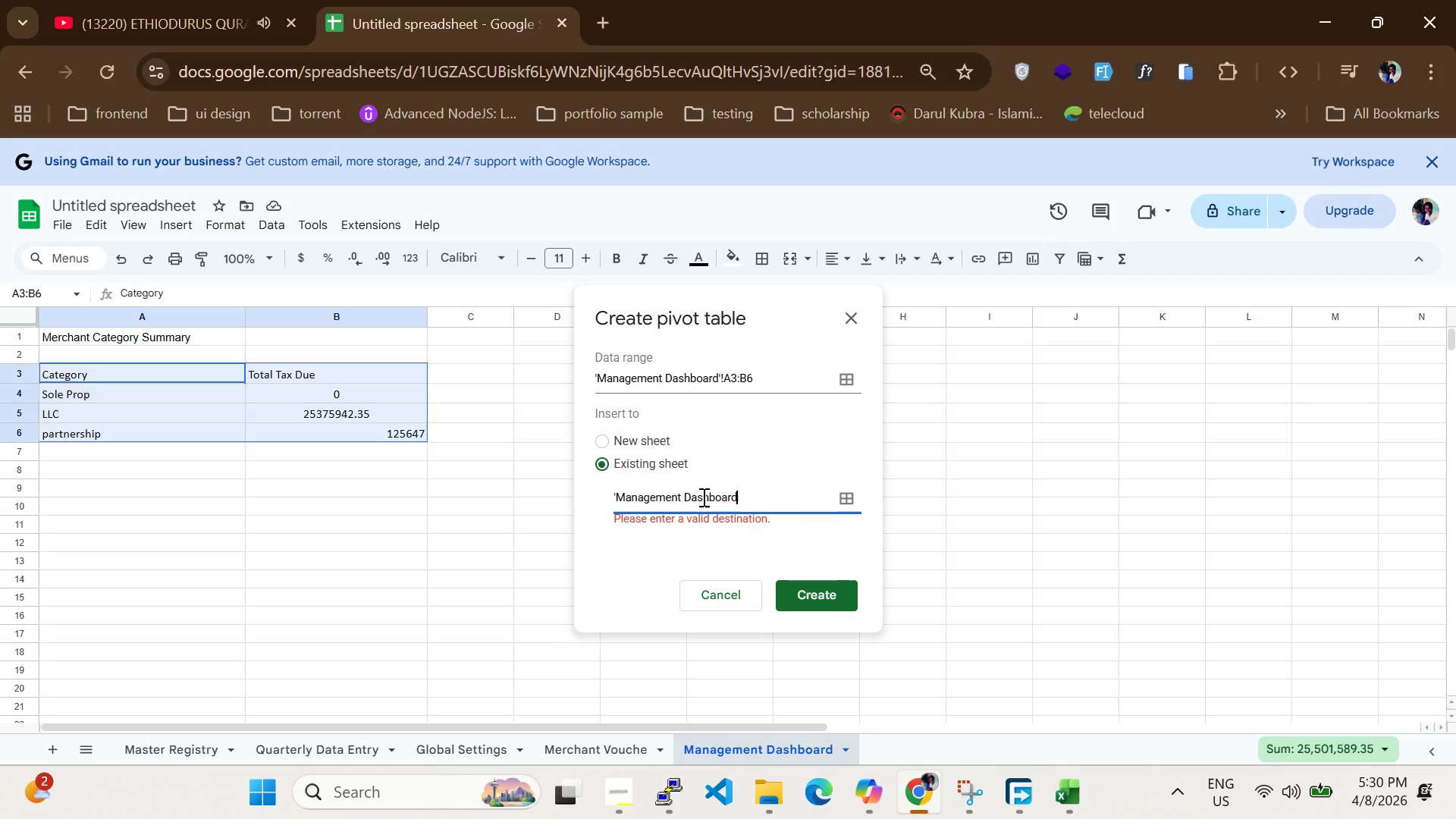 
key(Backspace)
 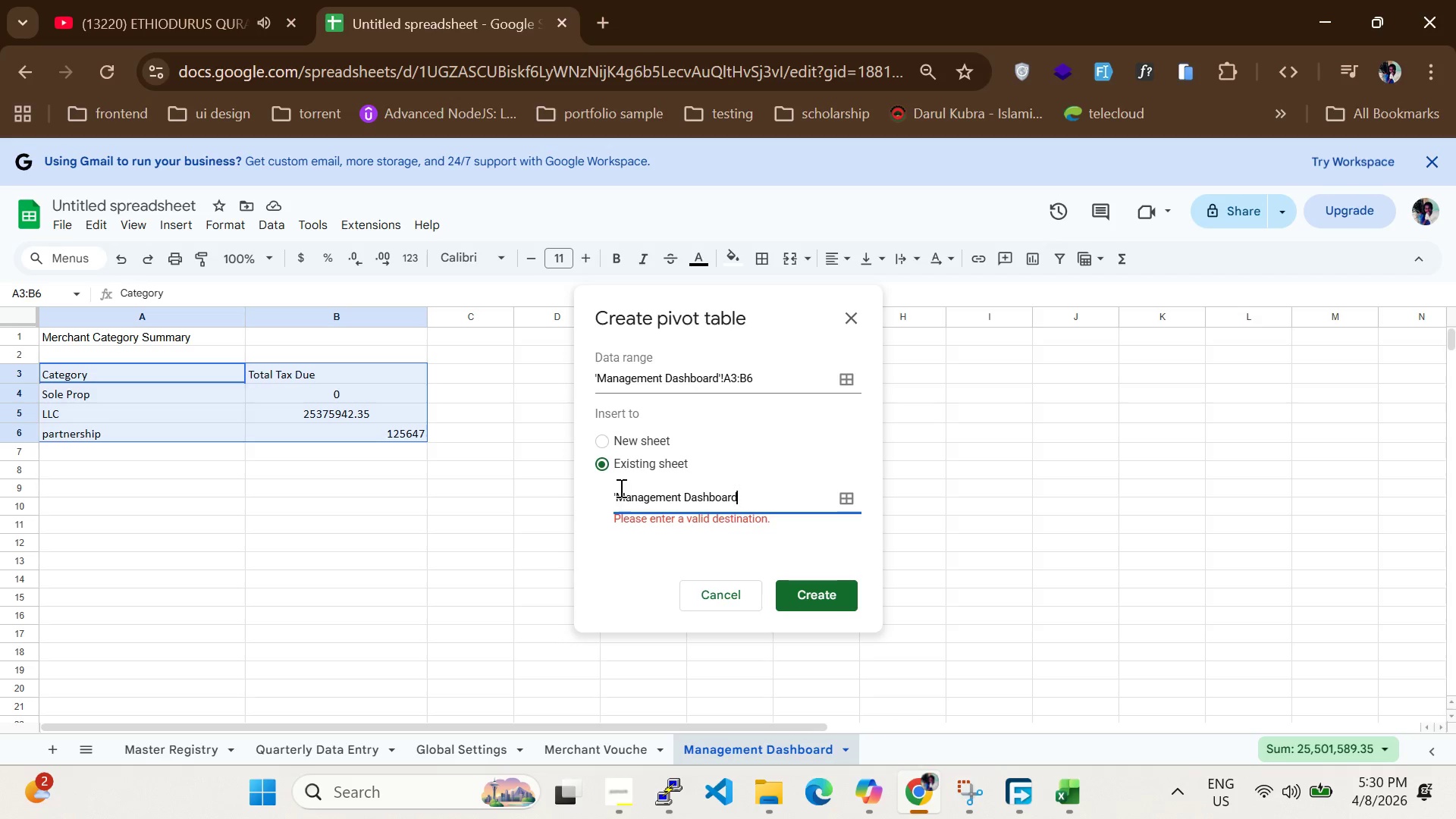 
left_click([620, 488])
 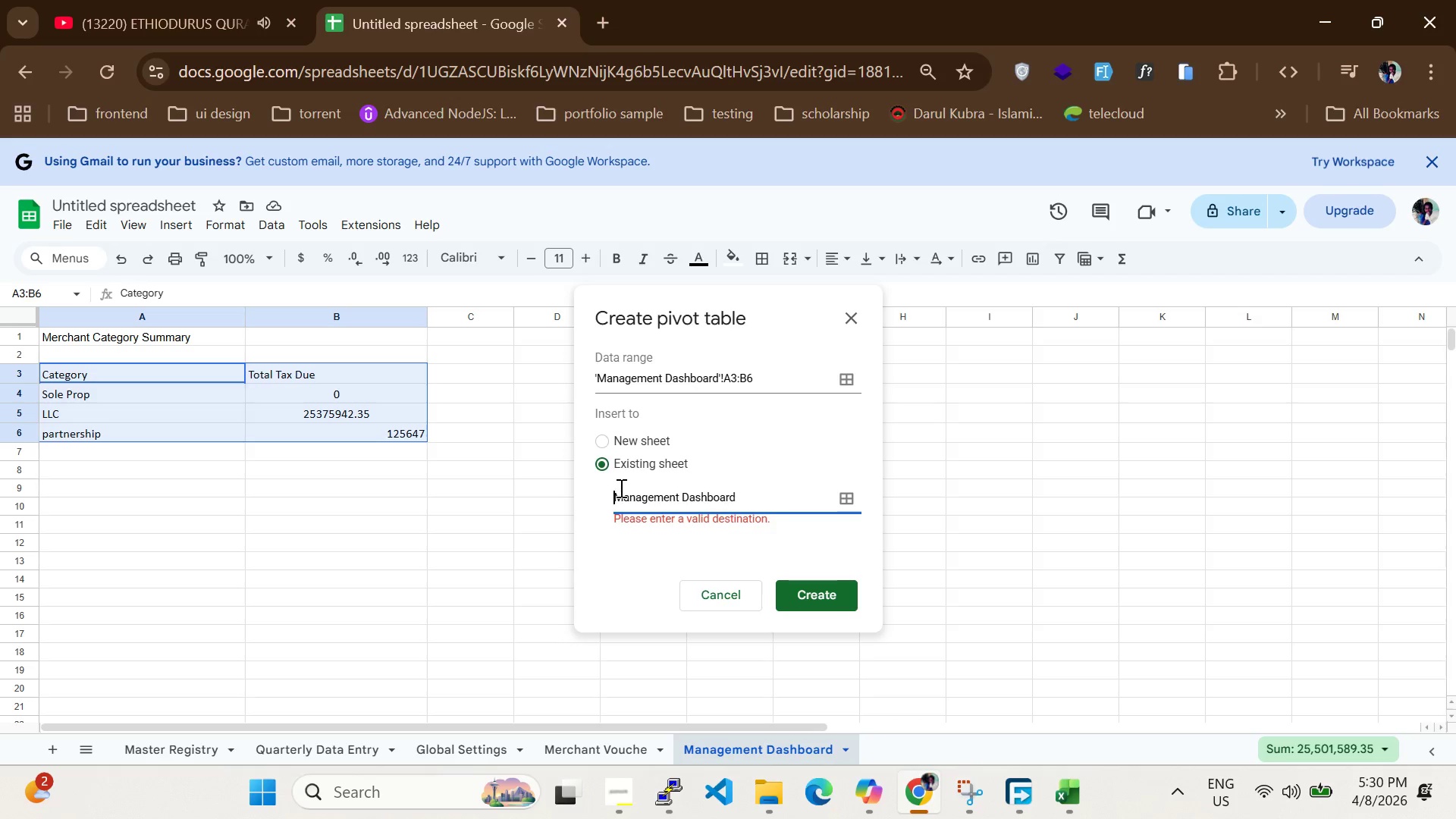 
key(Backspace)
 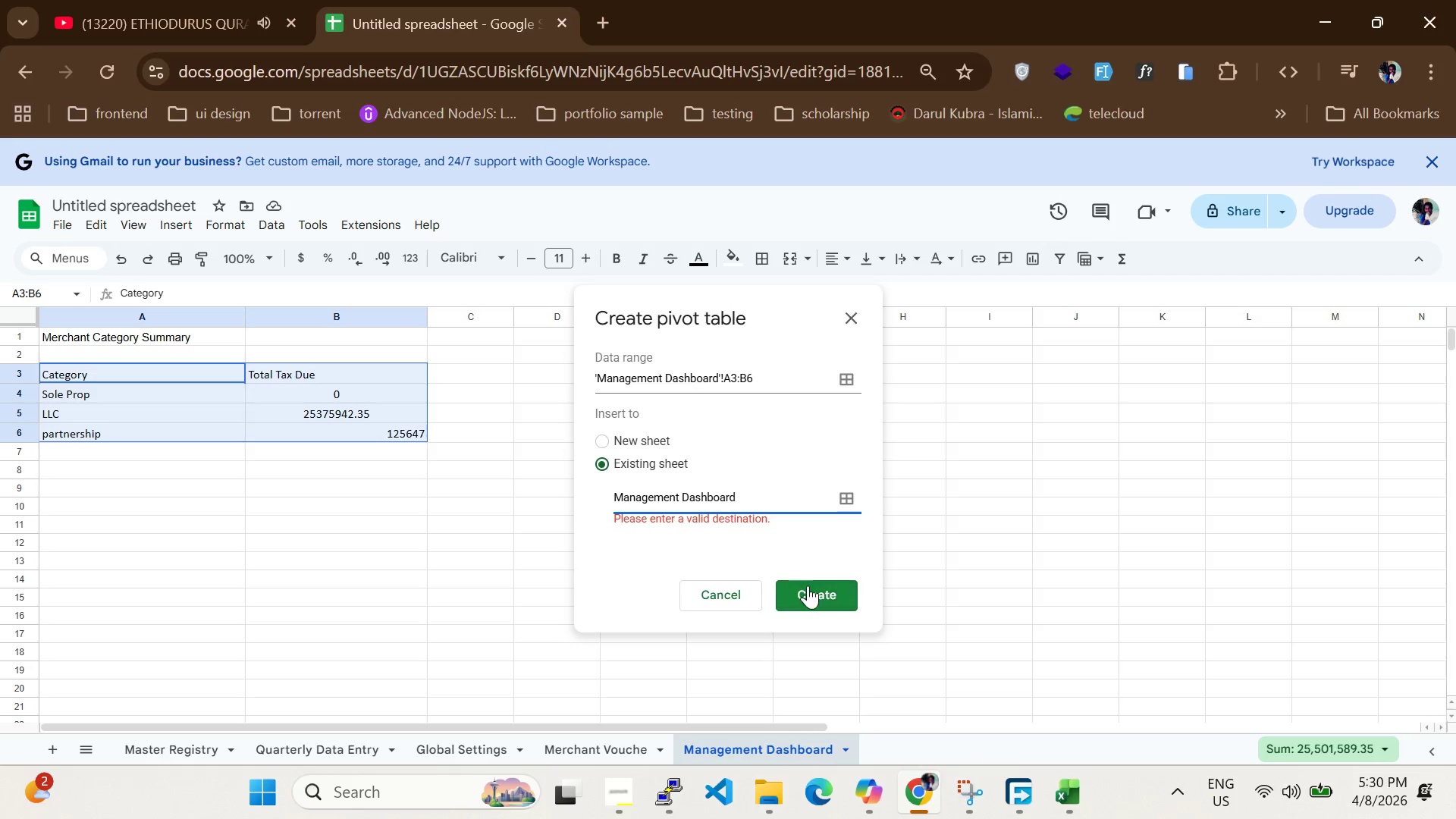 
left_click([811, 588])
 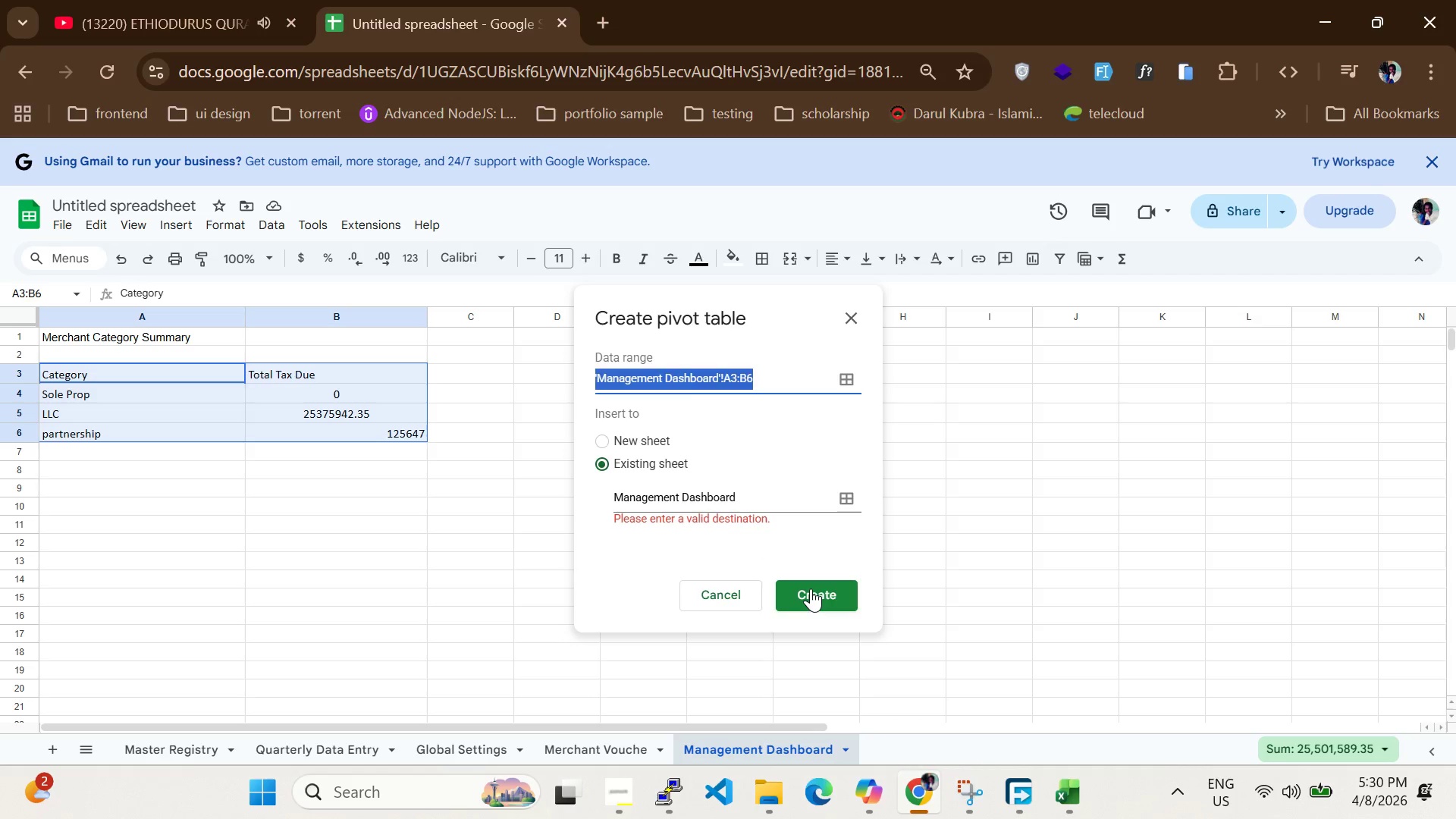 
double_click([811, 588])
 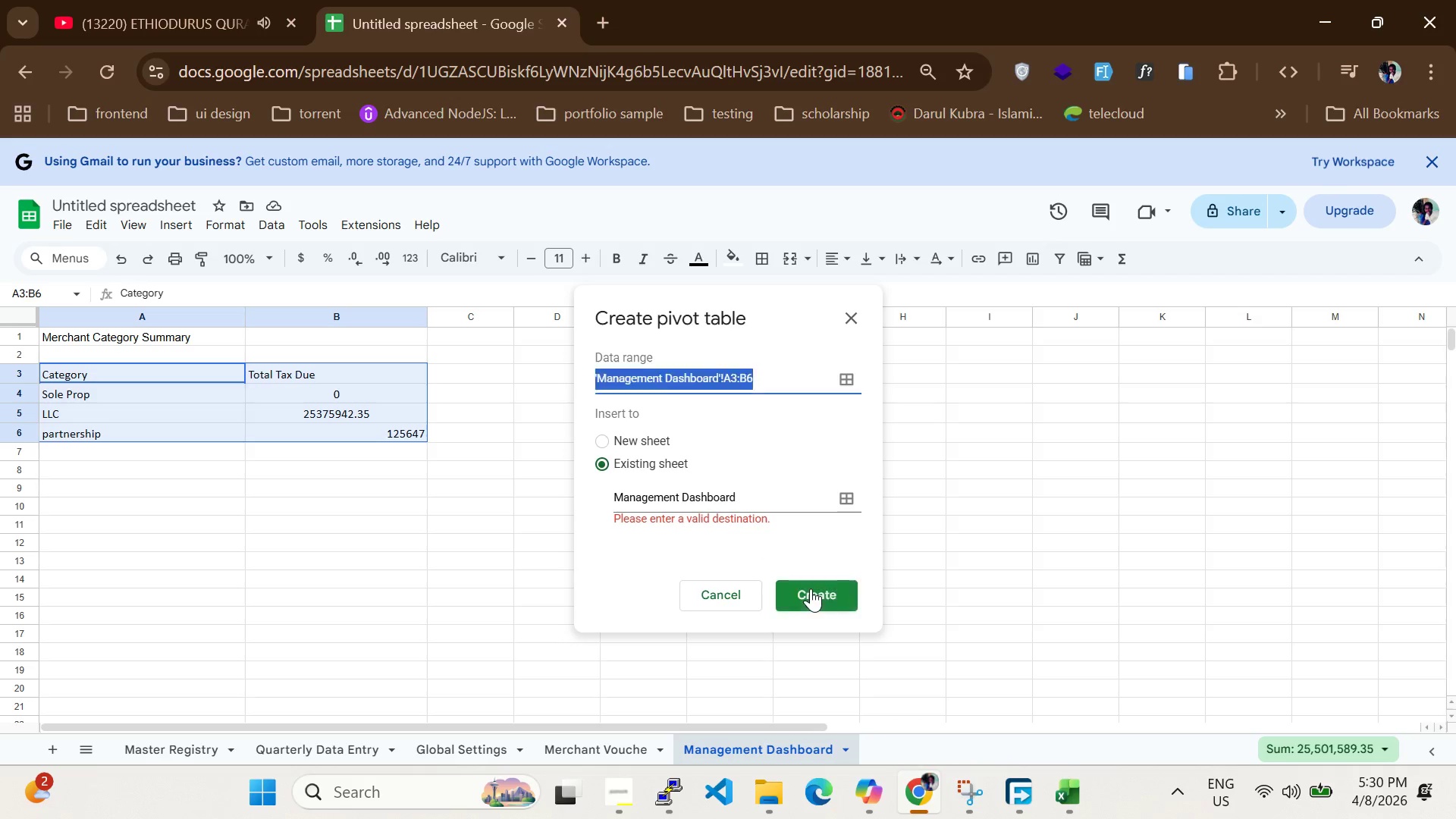 
triple_click([811, 588])
 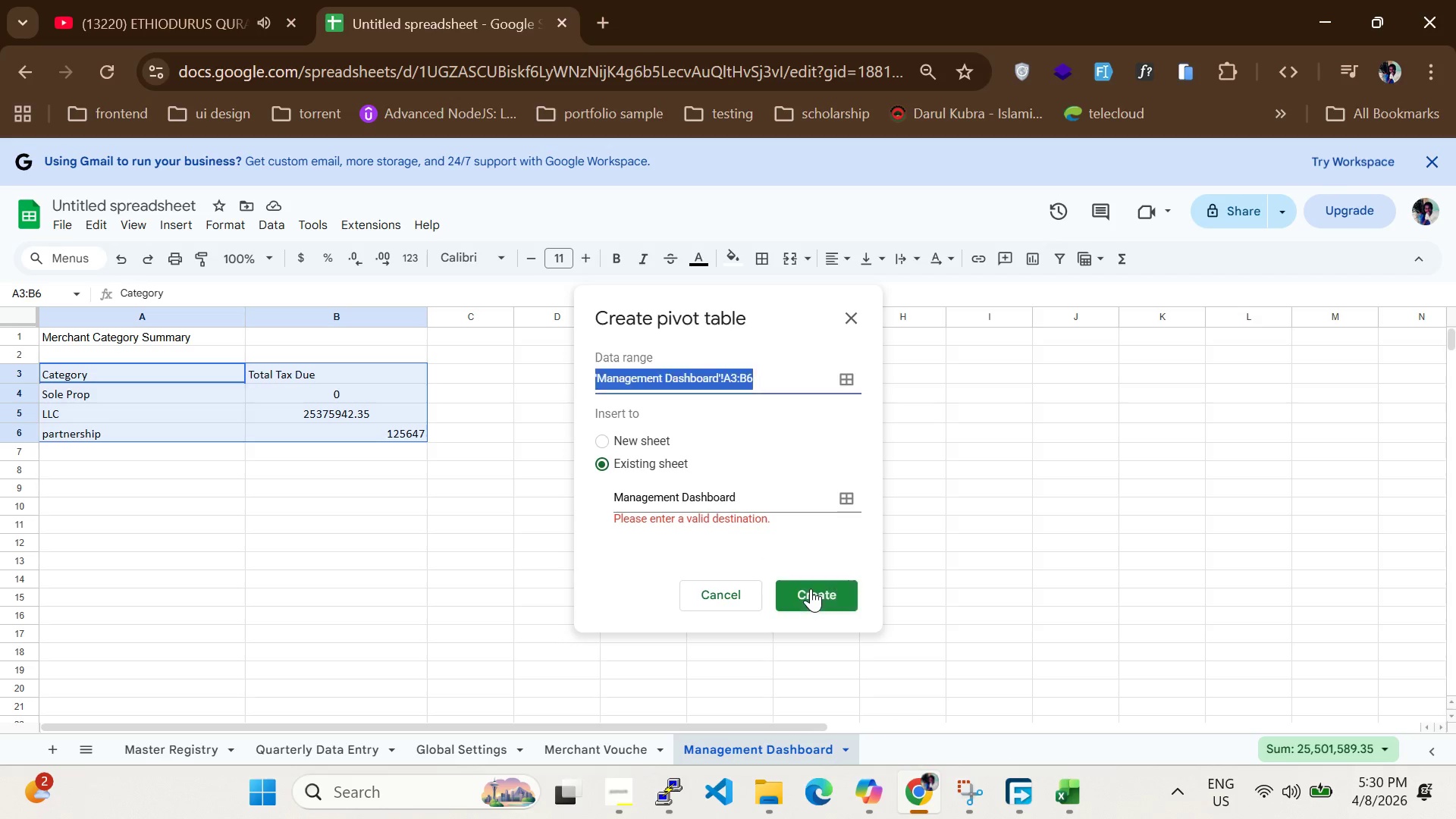 
triple_click([811, 588])
 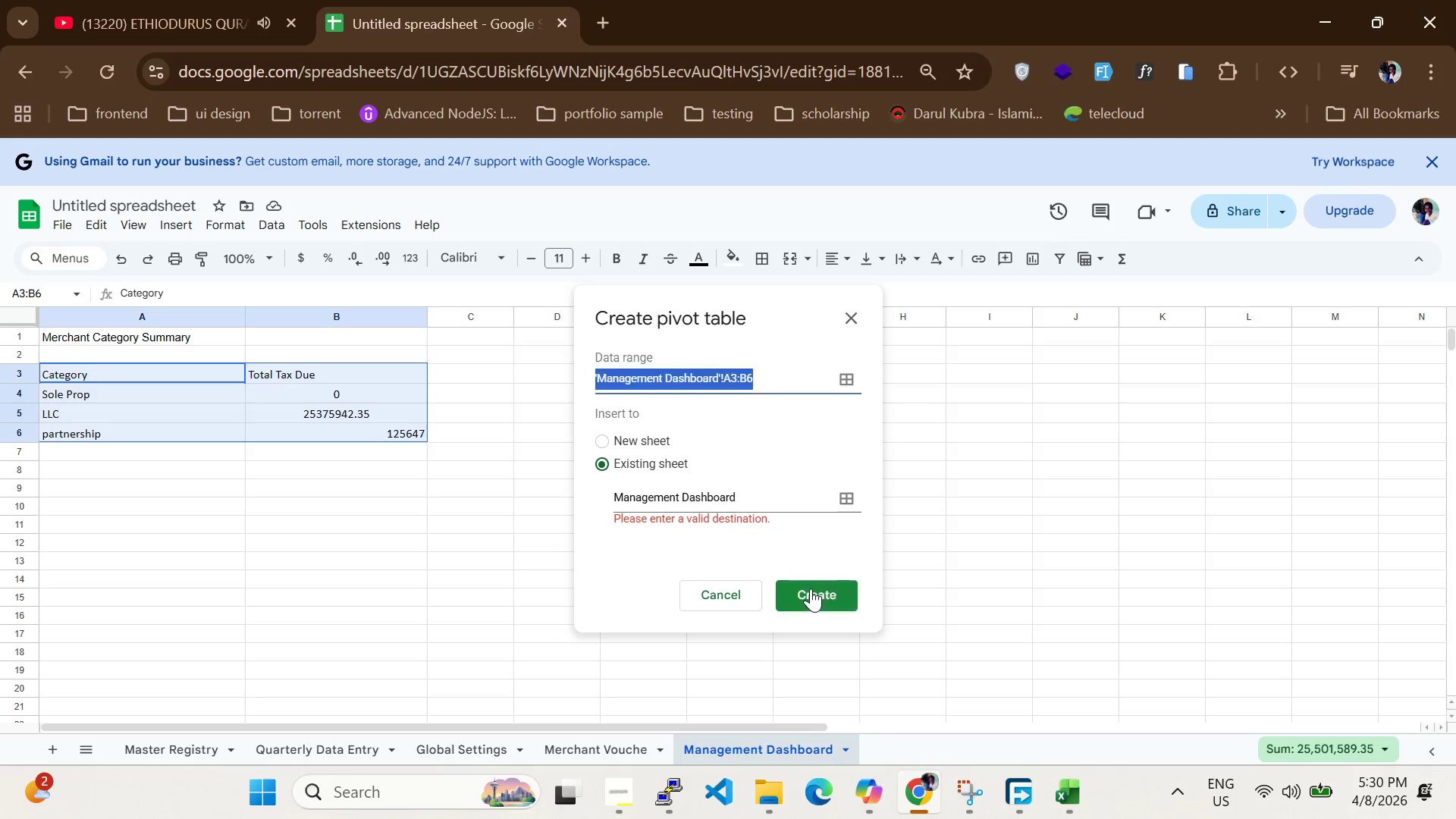 
triple_click([811, 588])
 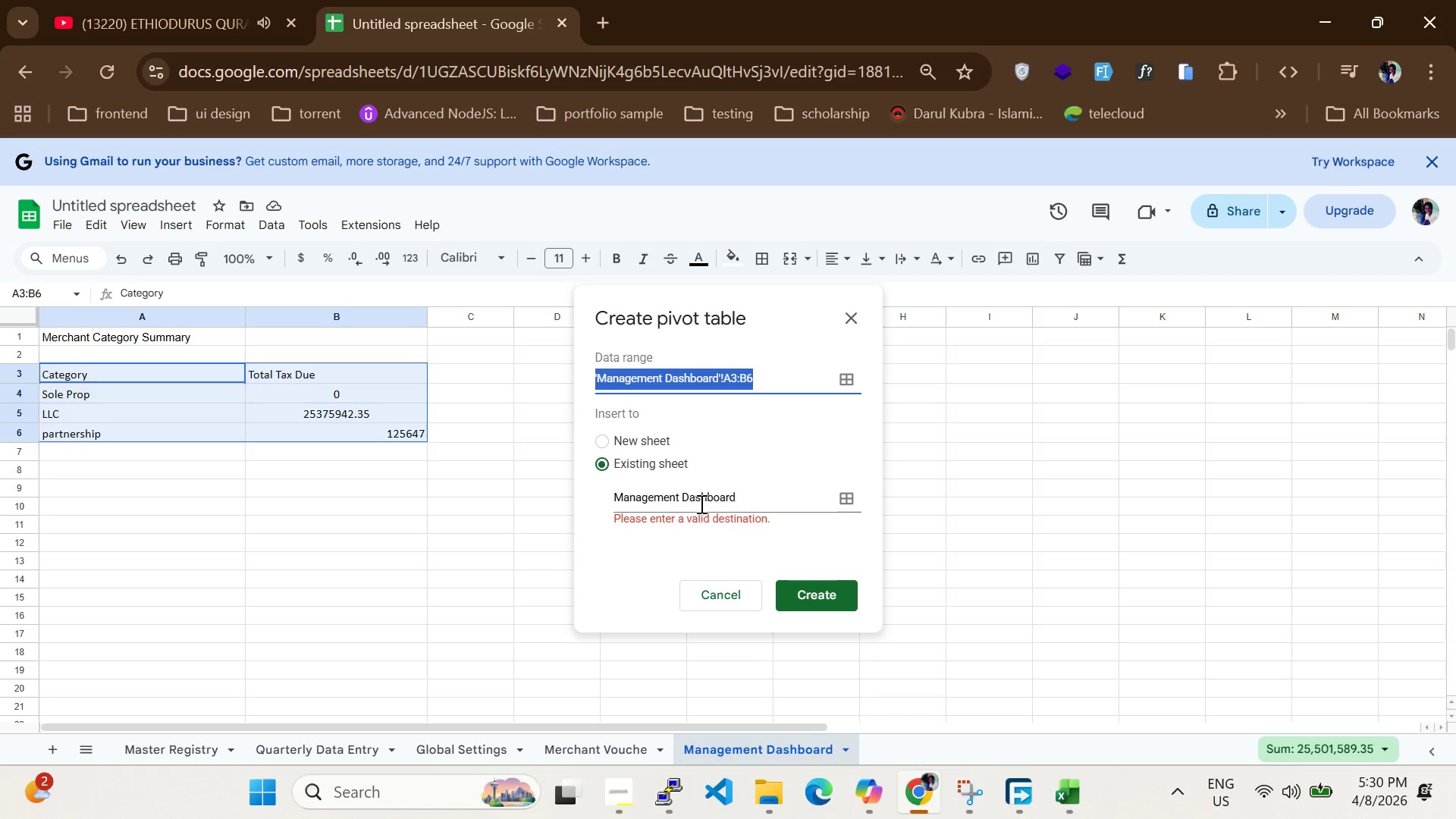 
left_click([664, 463])
 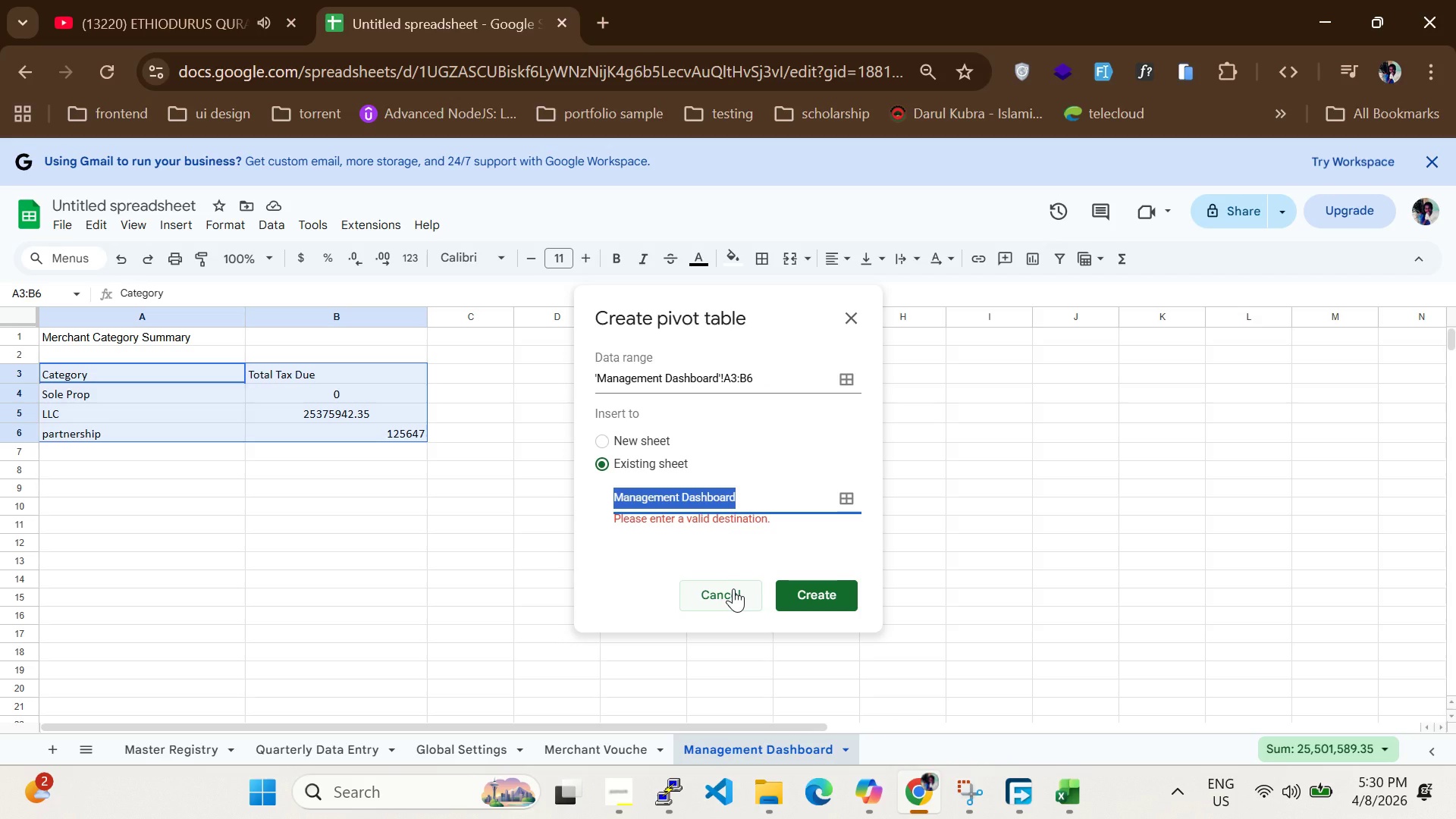 
left_click([733, 588])
 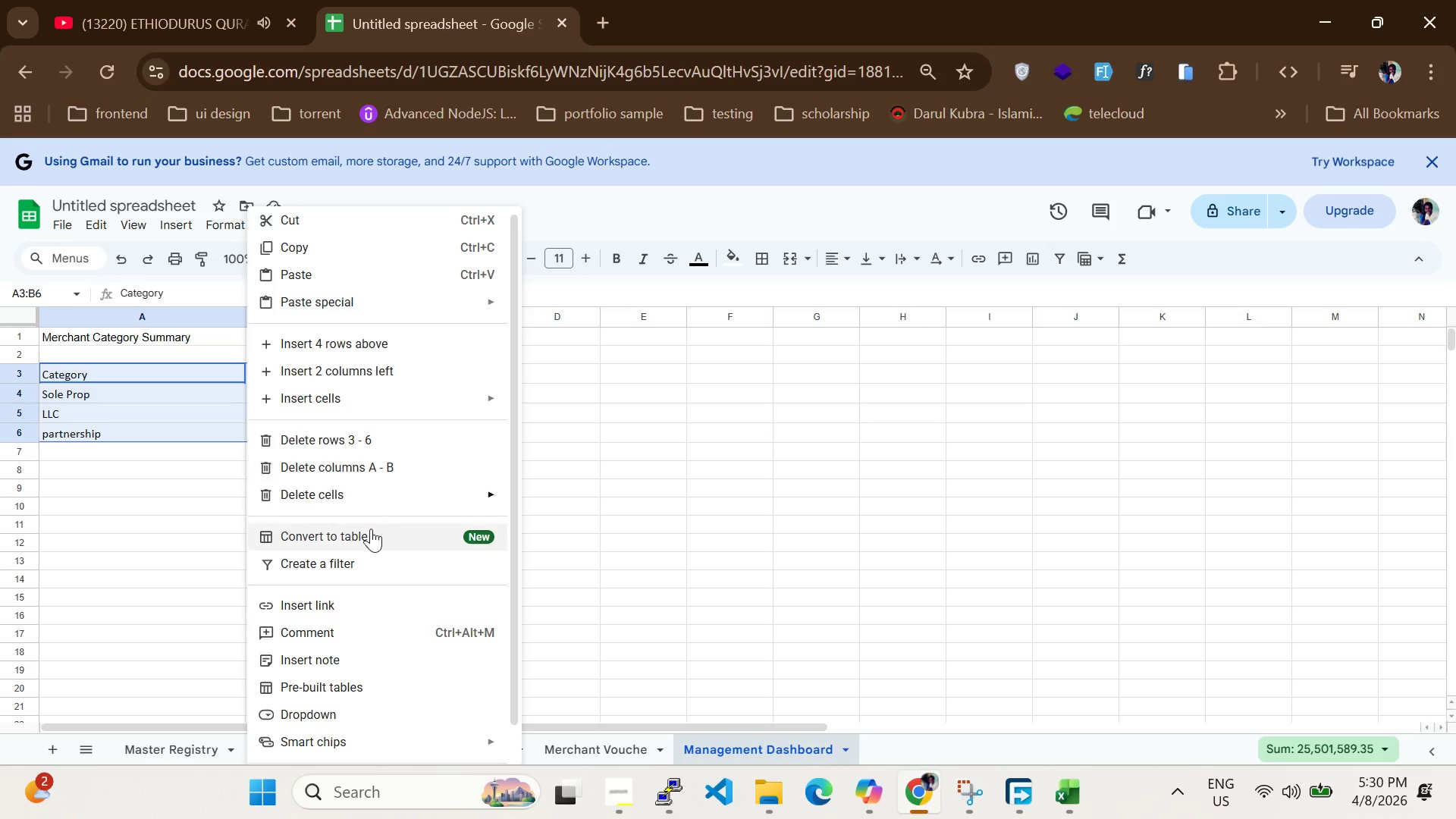 
scroll: coordinate [377, 554], scroll_direction: down, amount: 1.0
 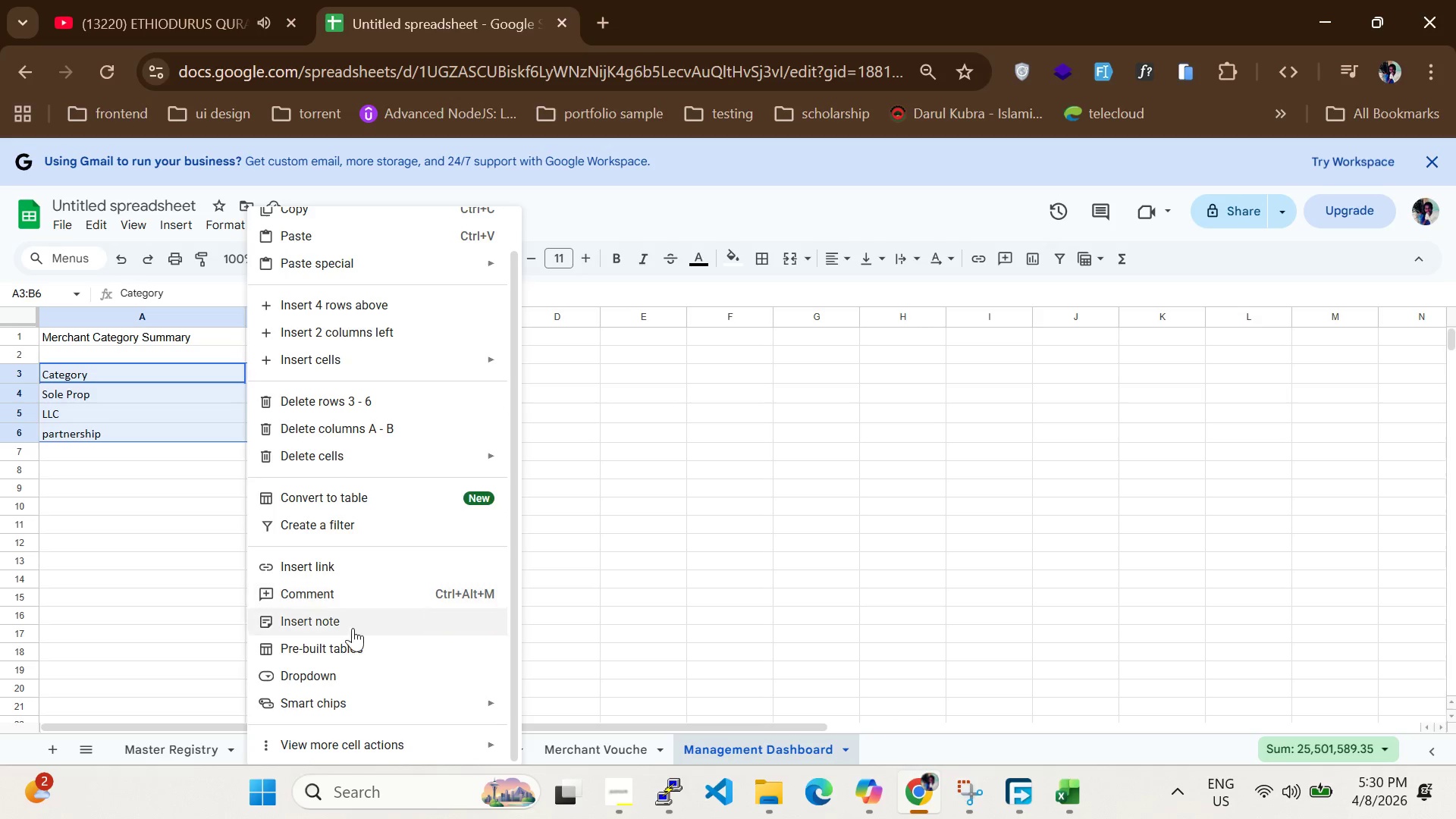 
scroll: coordinate [363, 656], scroll_direction: up, amount: 2.0
 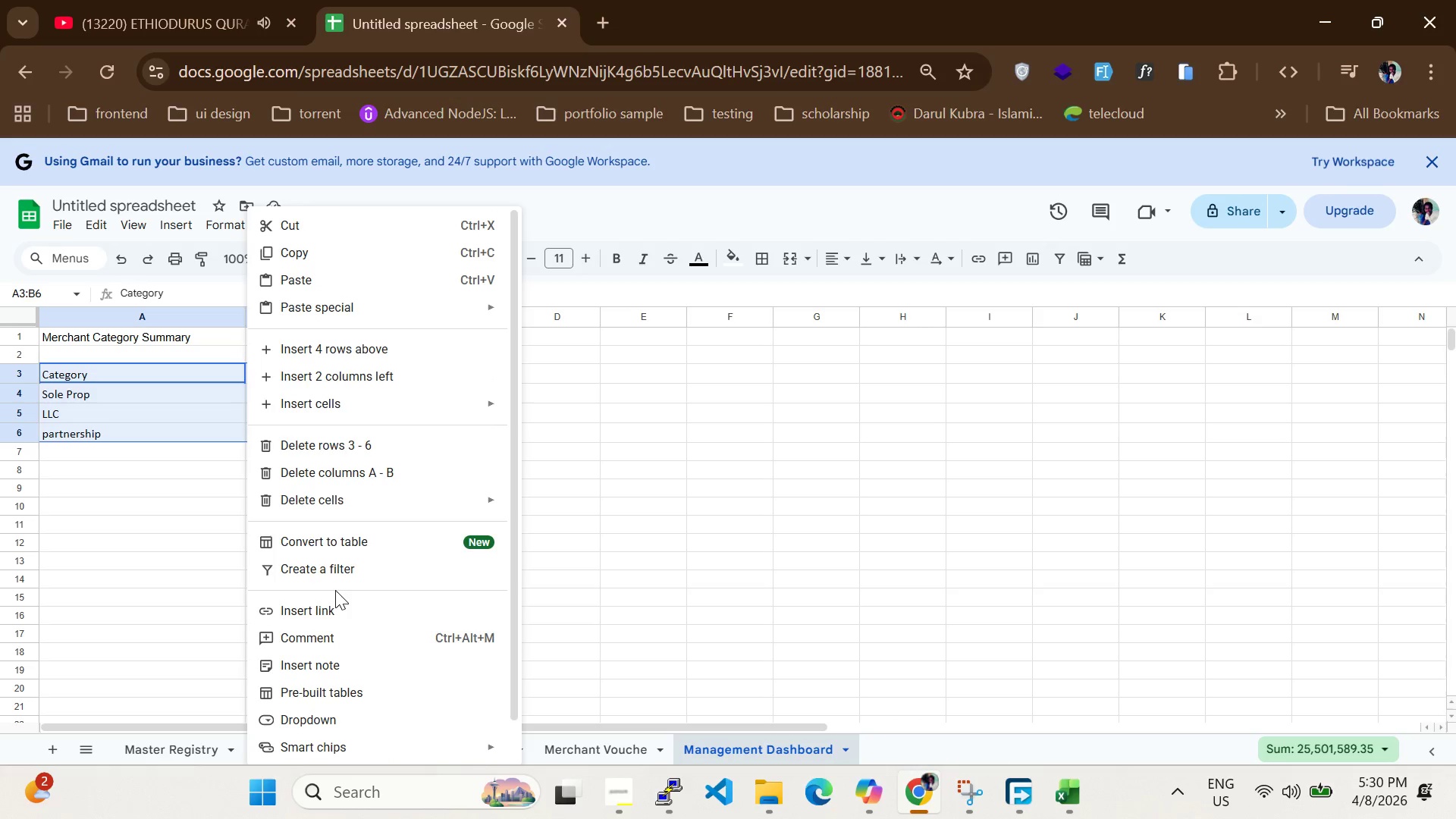 
scroll: coordinate [335, 608], scroll_direction: none, amount: 0.0
 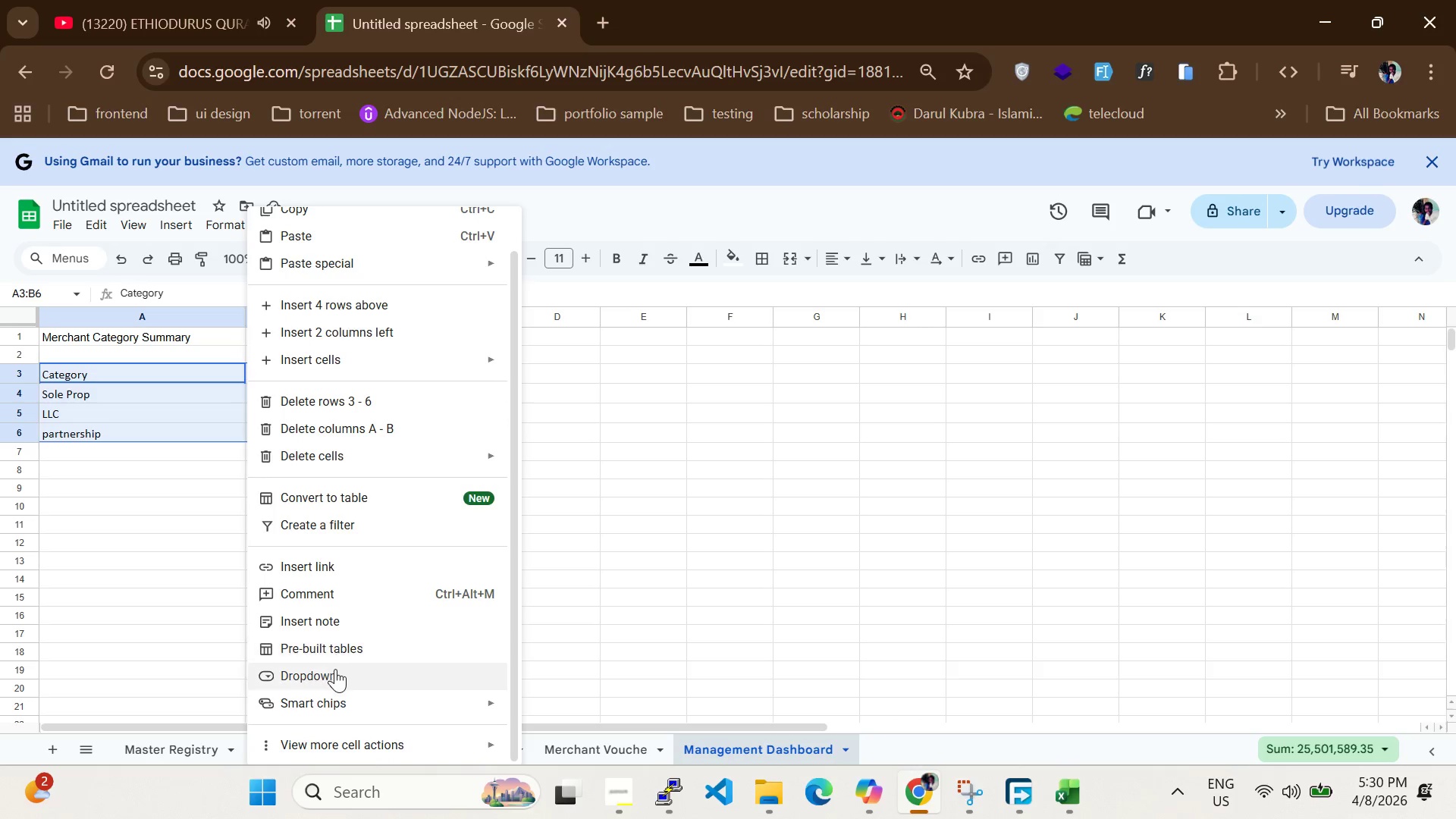 
scroll: coordinate [335, 669], scroll_direction: down, amount: 1.0
 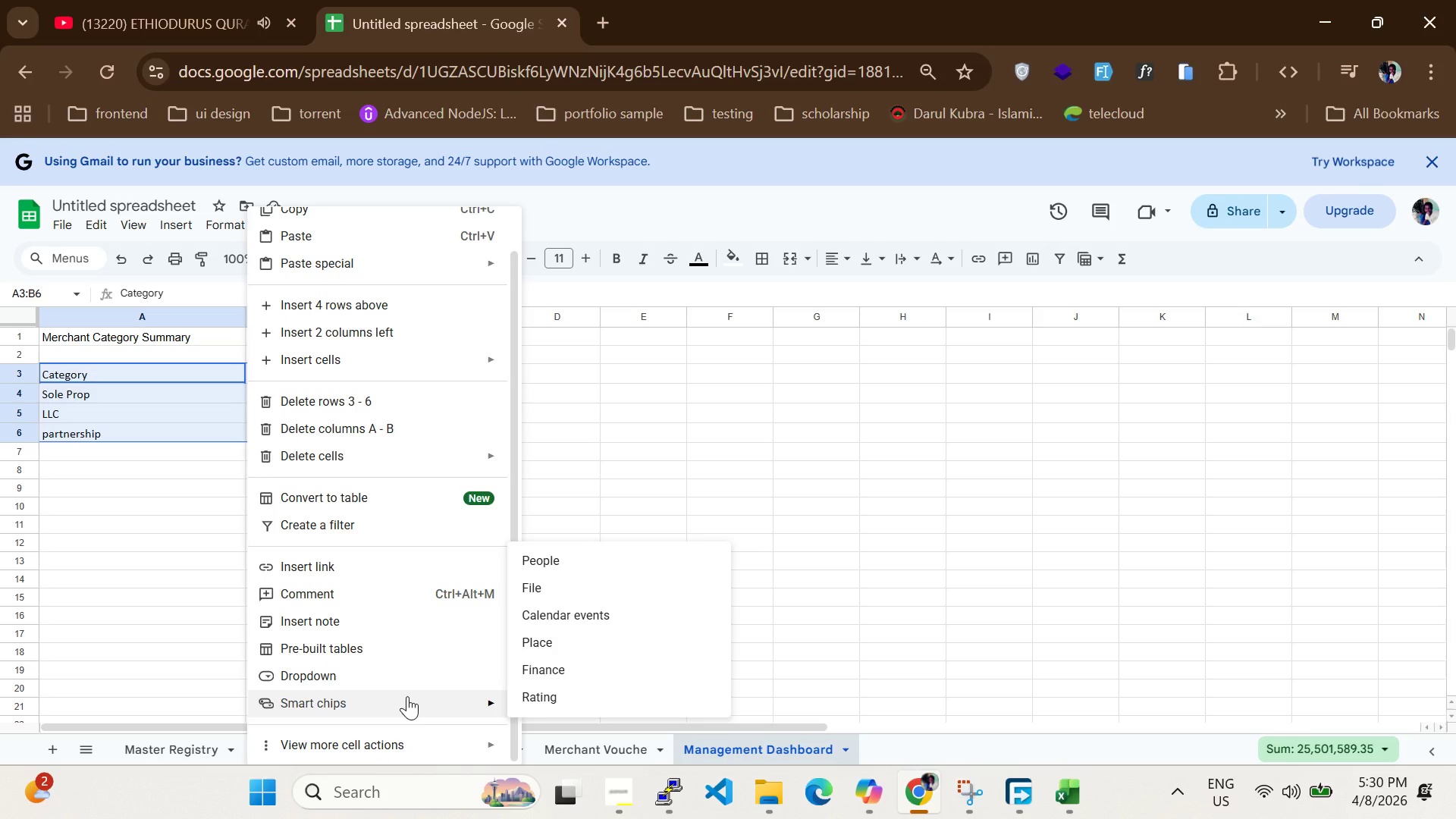 
wait(7.62)
 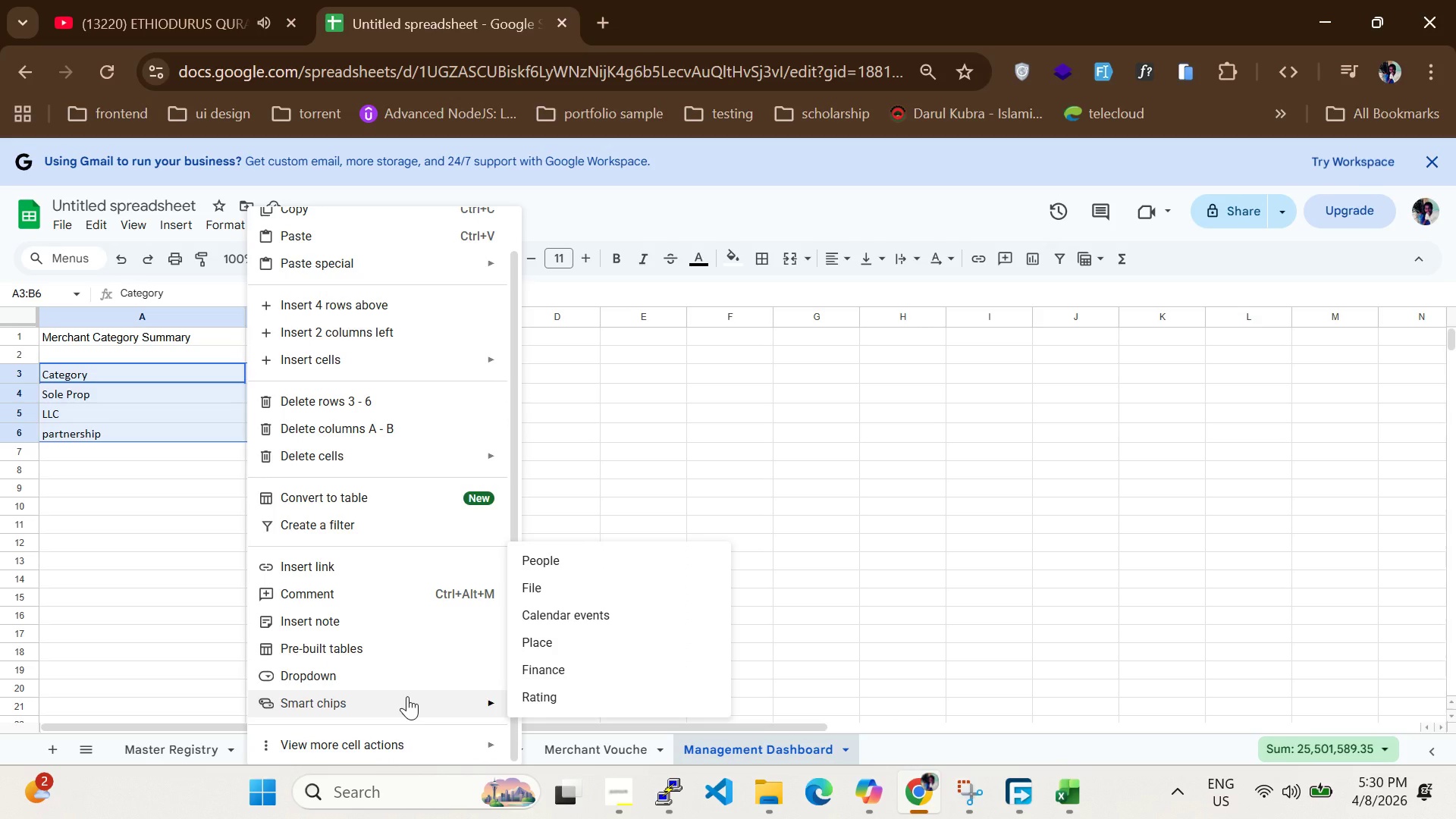 
mouse_move([405, 713])
 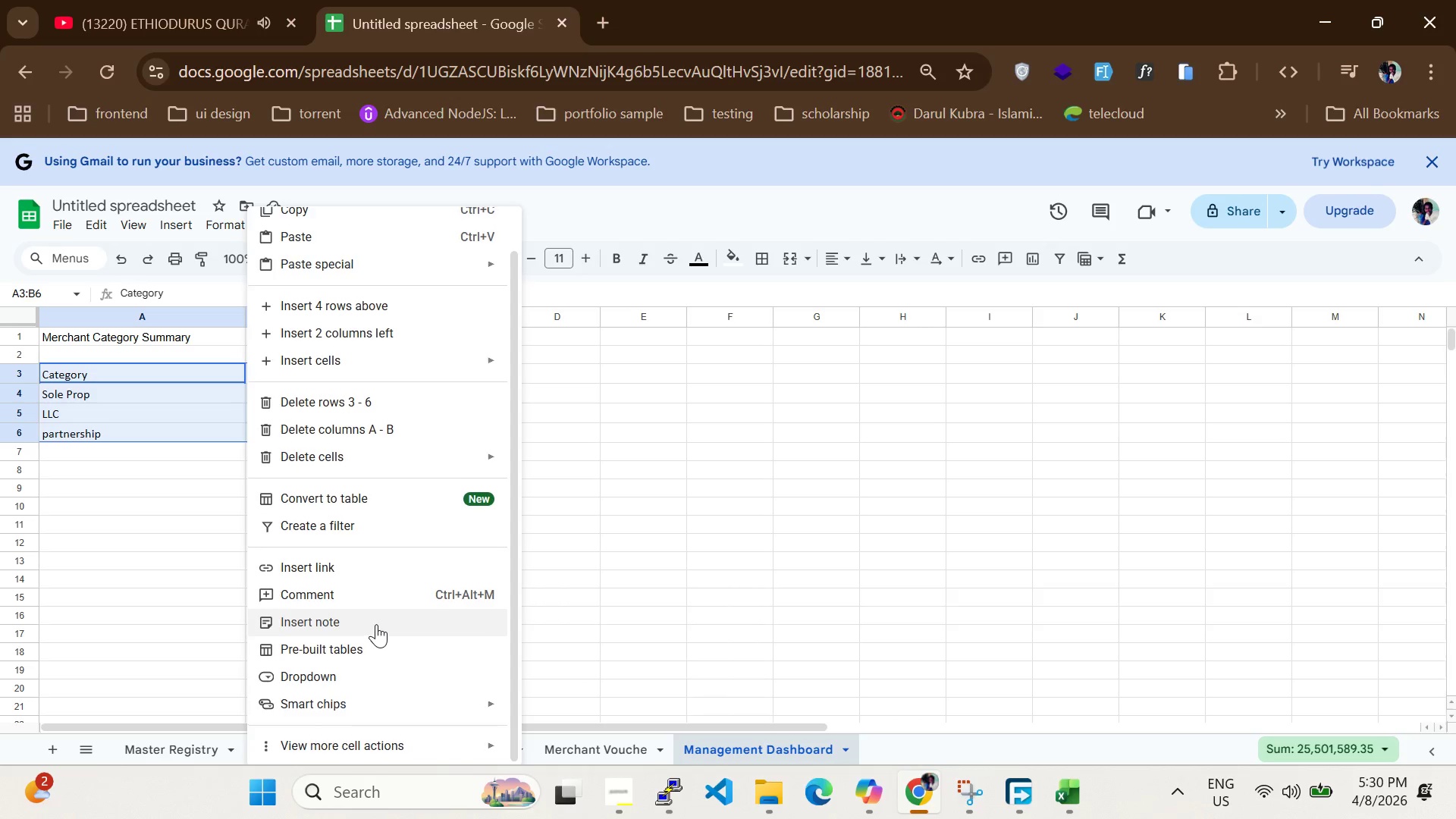 
scroll: coordinate [376, 624], scroll_direction: up, amount: 3.0
 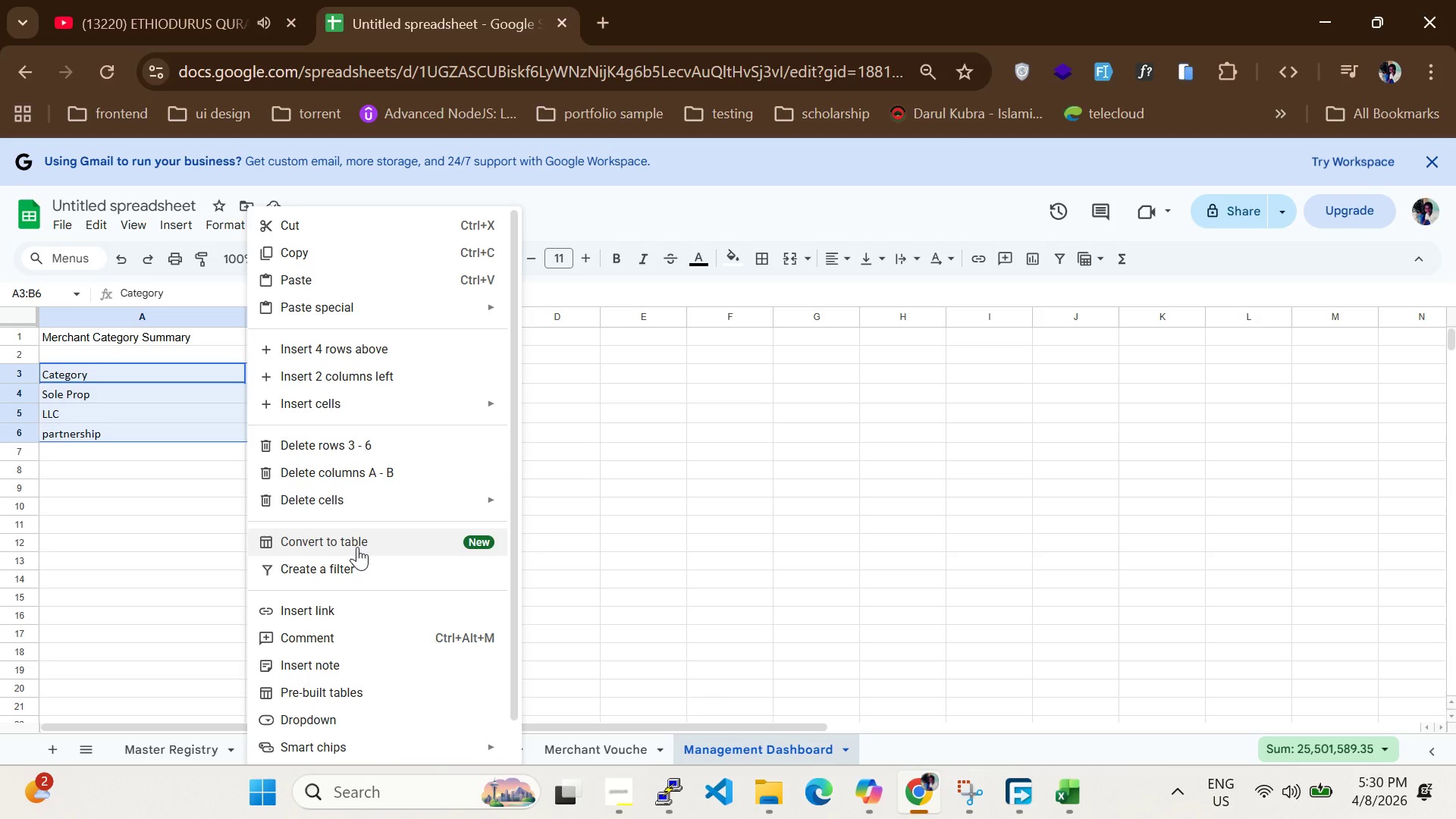 
left_click([357, 547])
 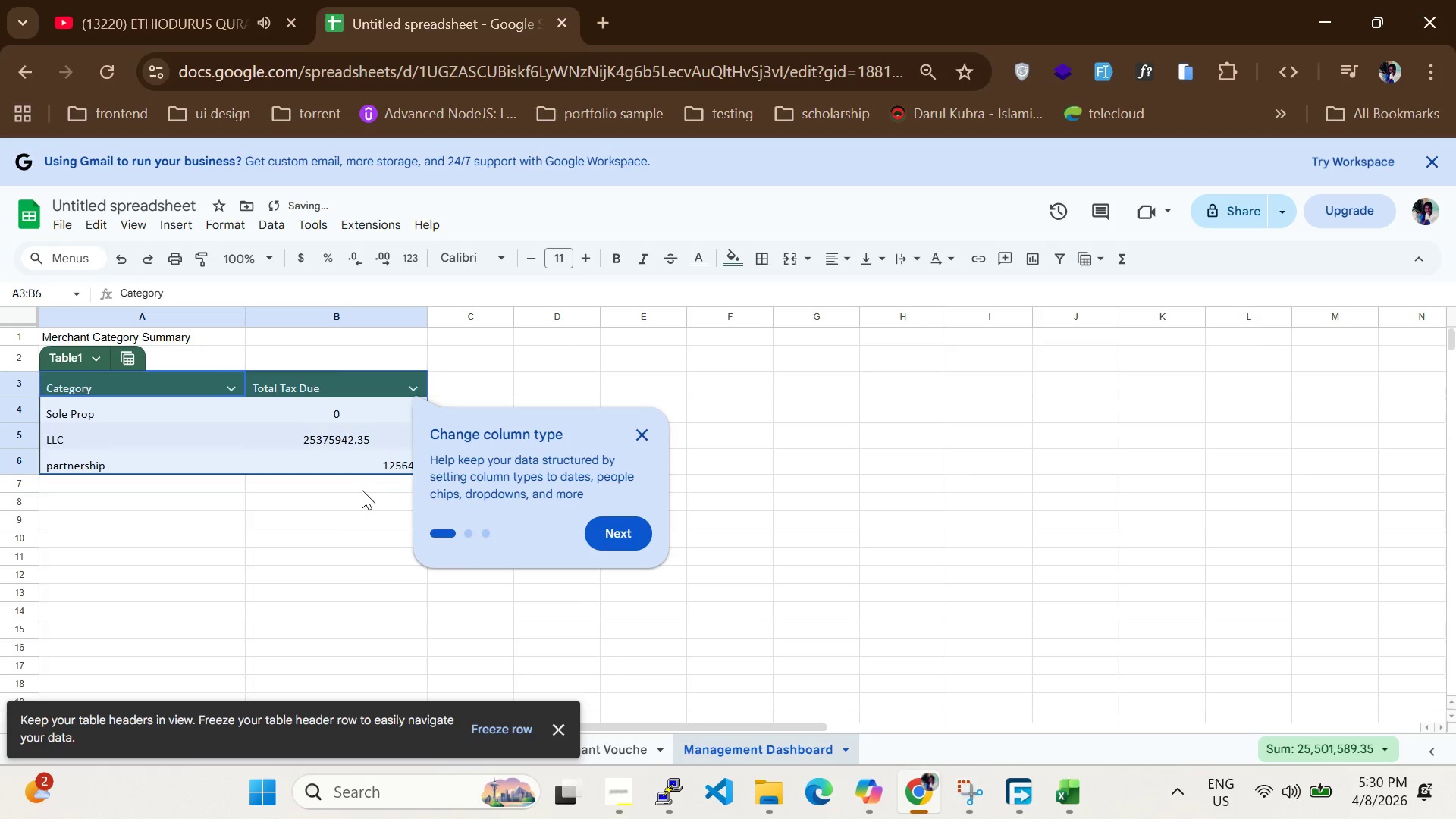 
key(Control+Z)
 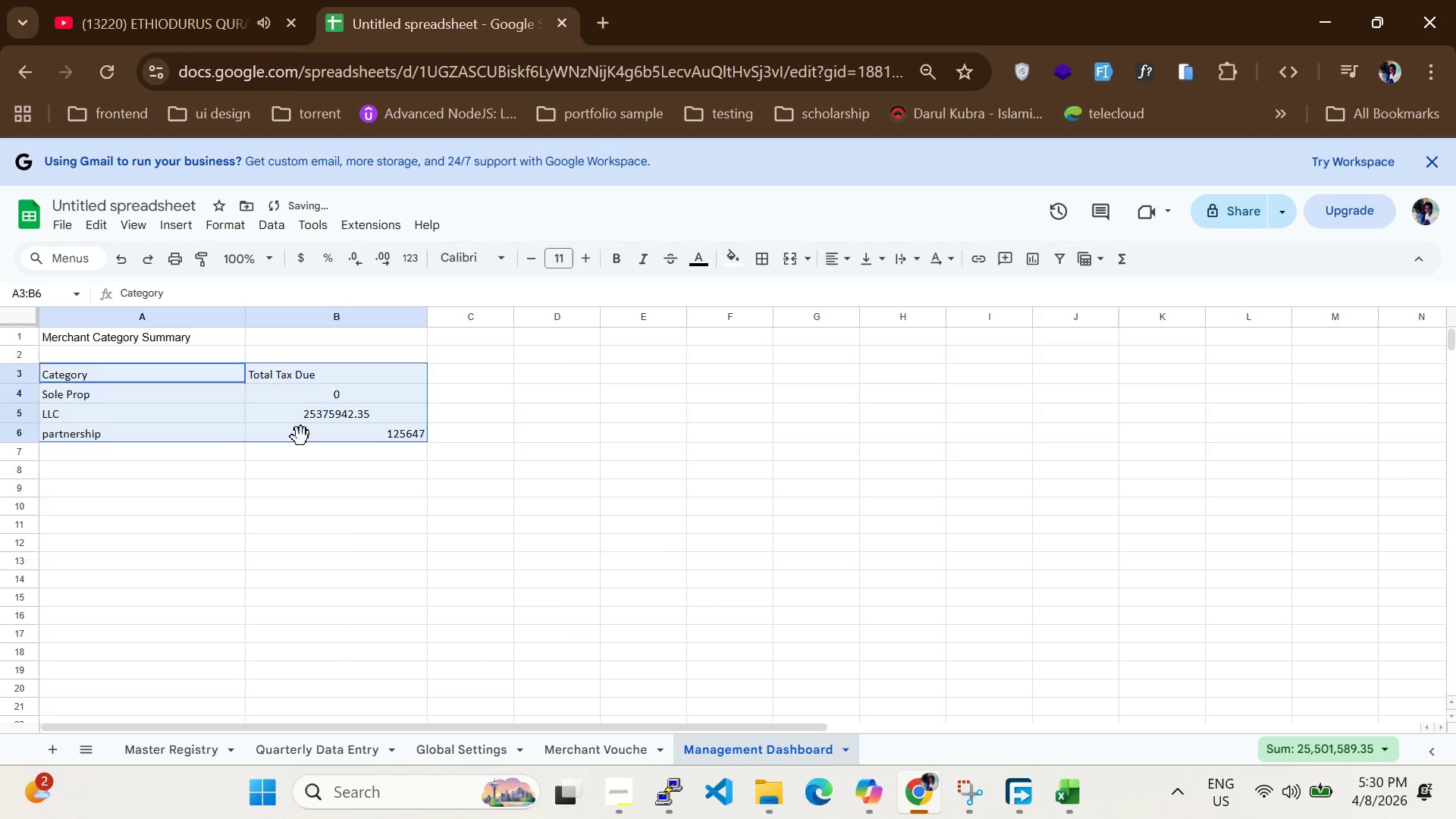 
right_click([283, 410])
 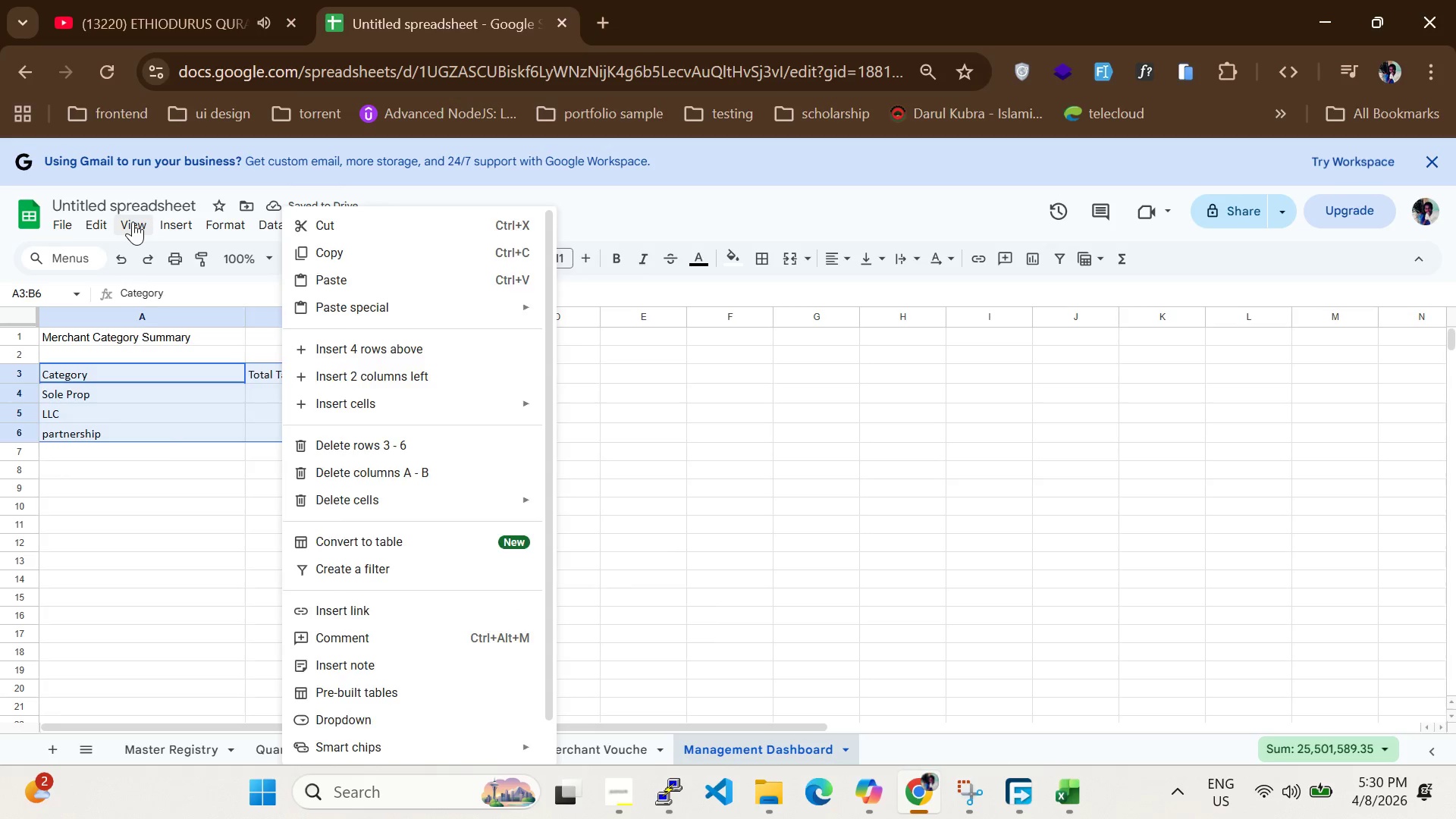 
double_click([168, 221])
 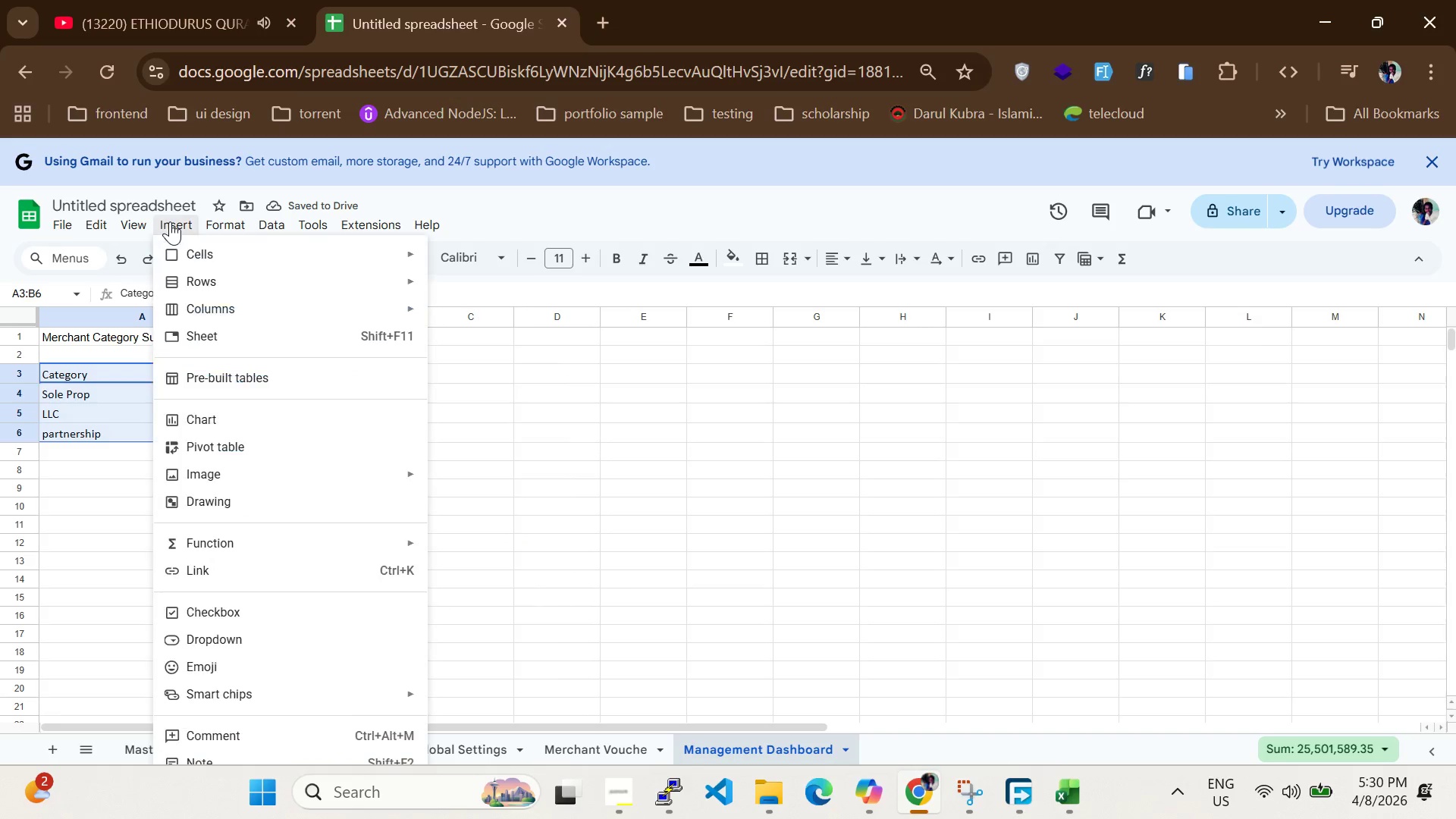 
triple_click([170, 221])
 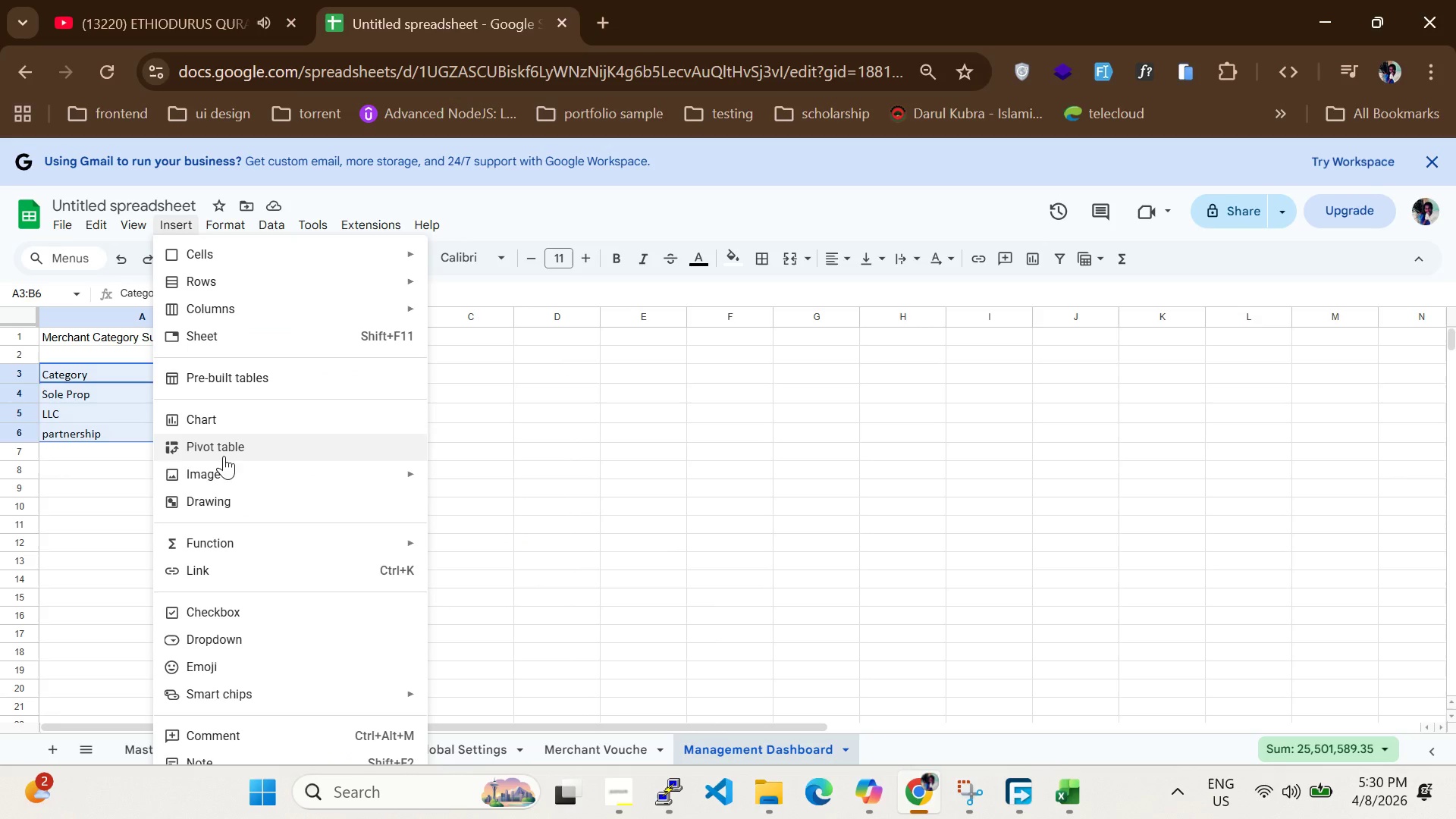 
left_click([224, 456])
 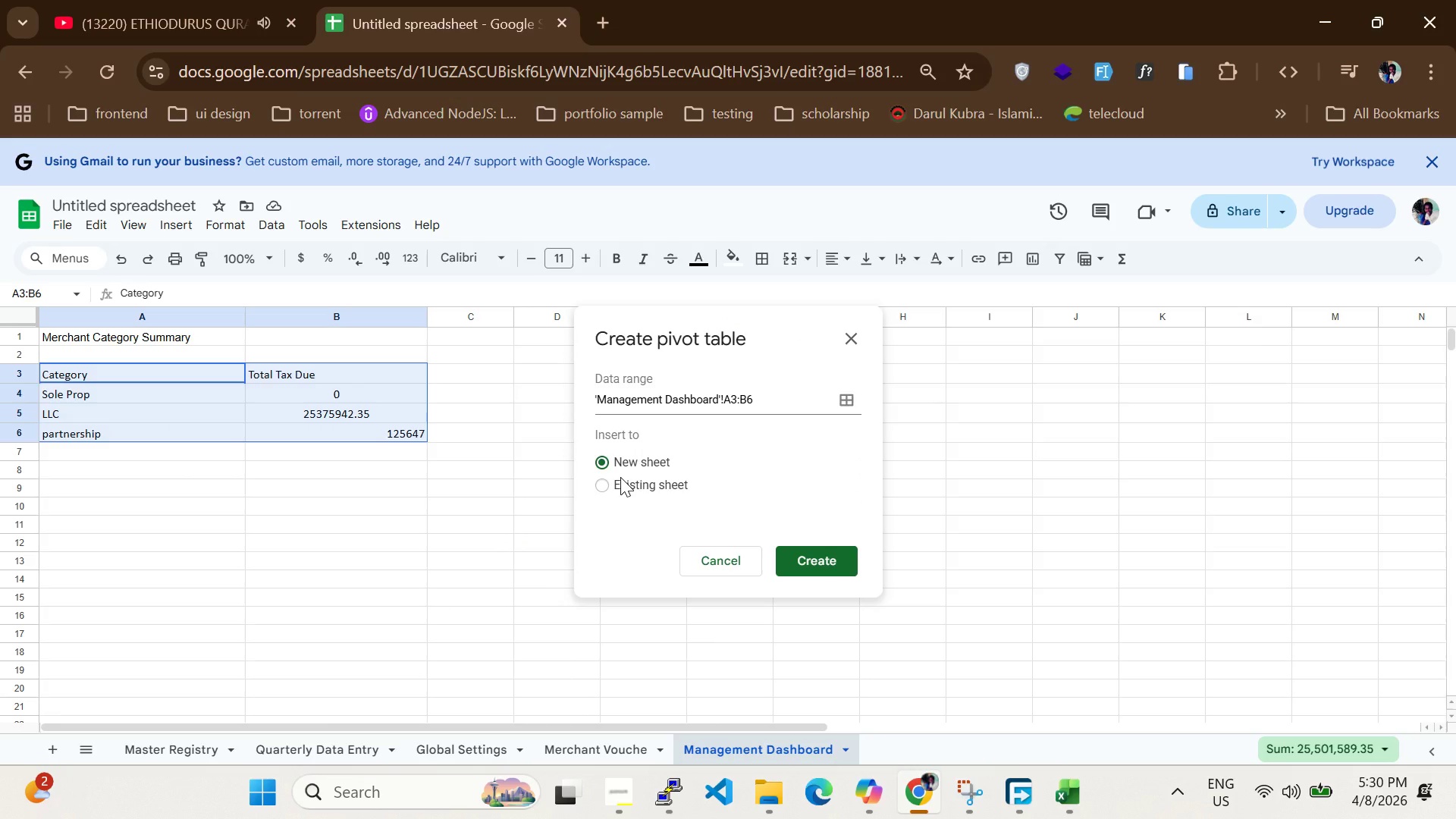 
left_click([620, 477])
 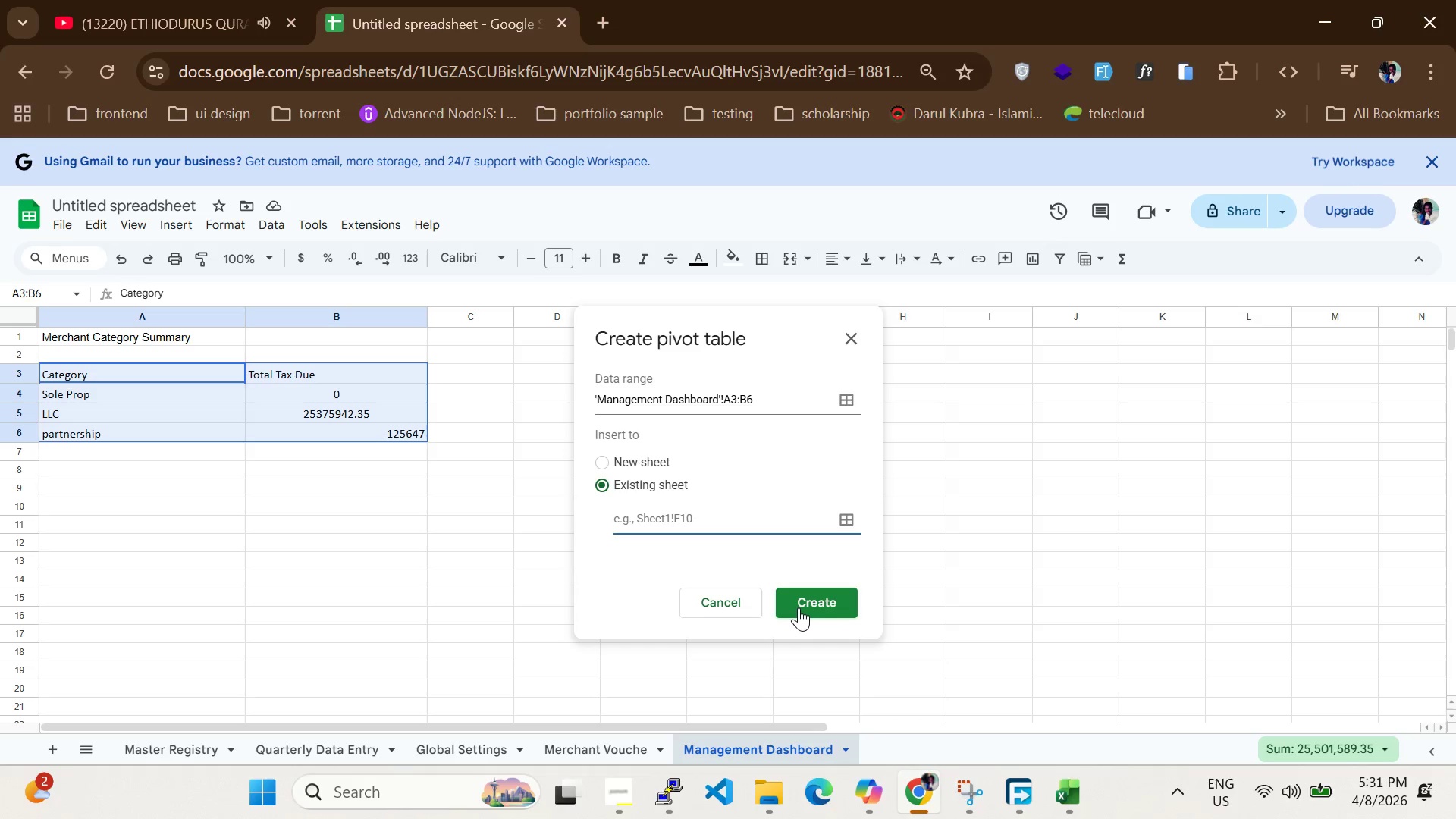 
left_click([799, 607])
 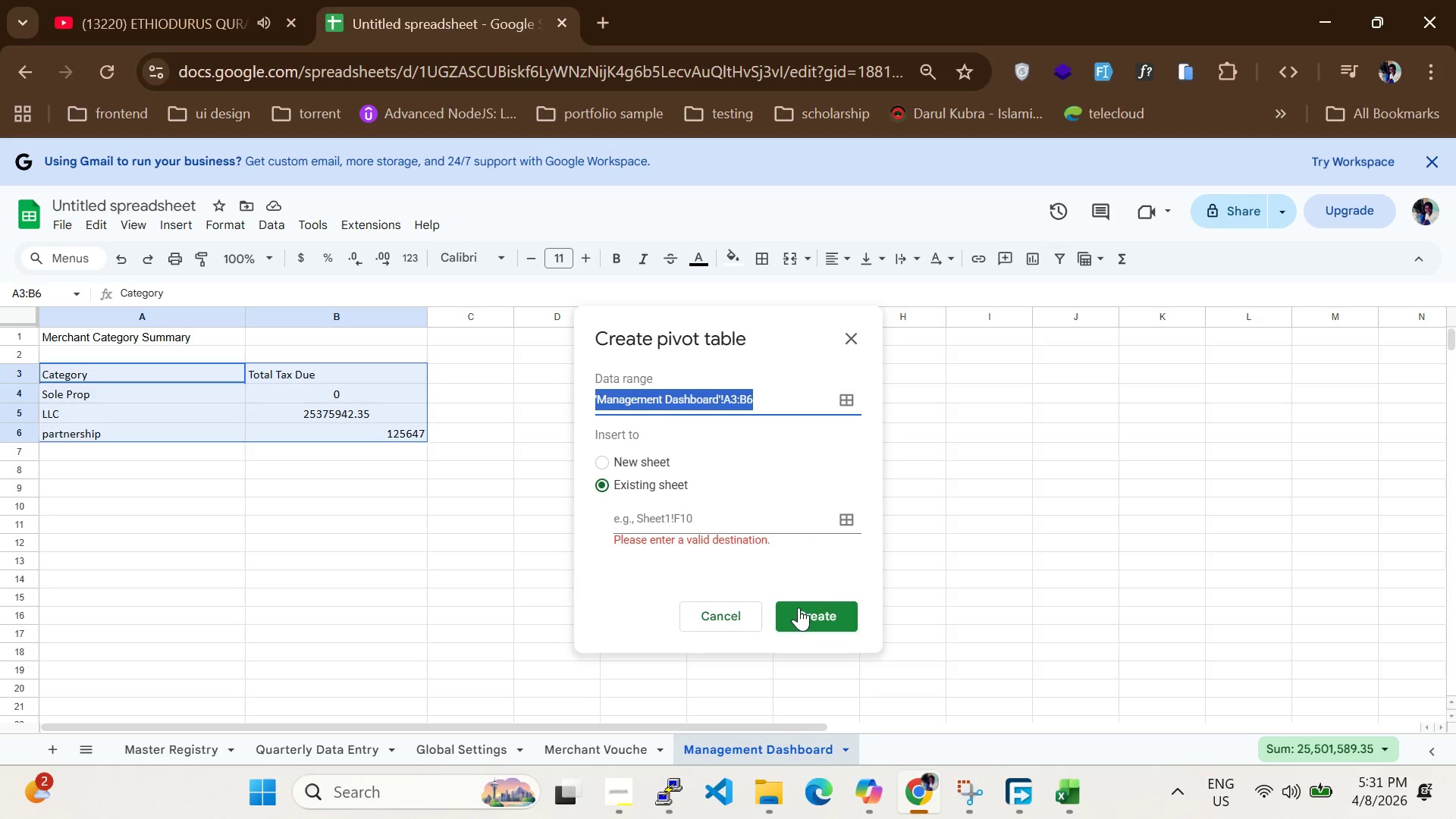 
double_click([799, 607])
 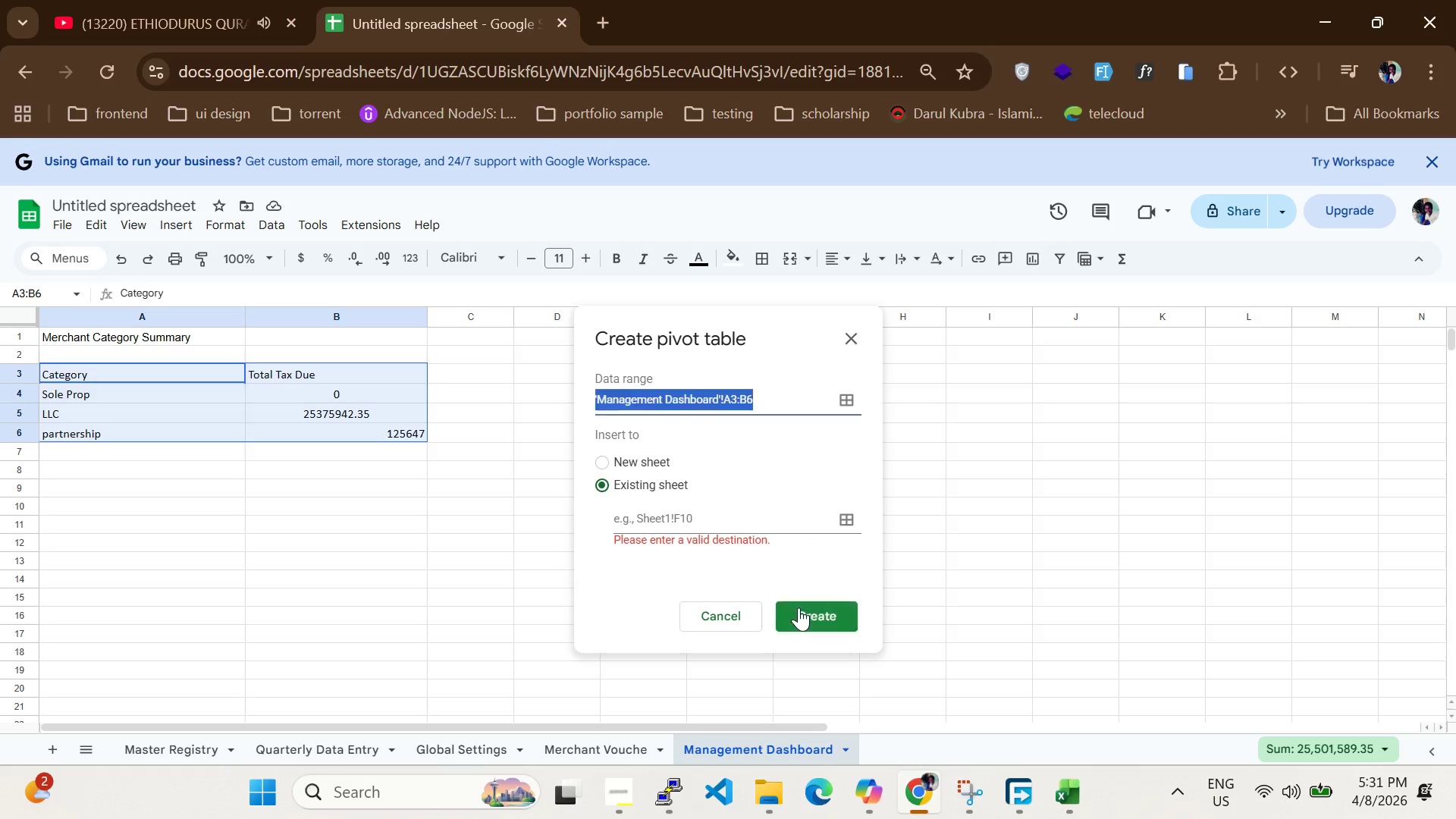 
triple_click([799, 607])
 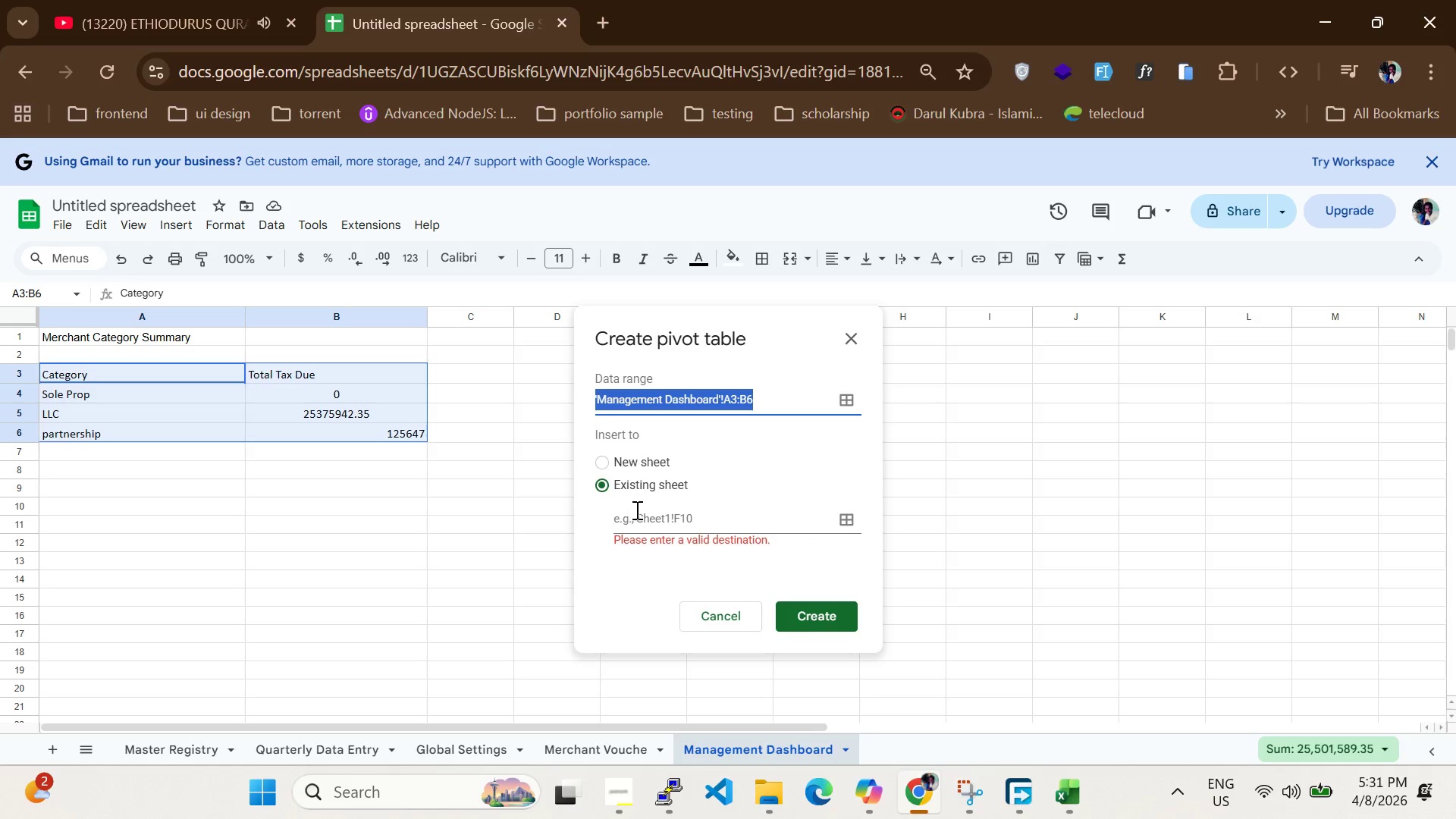 
left_click([635, 510])
 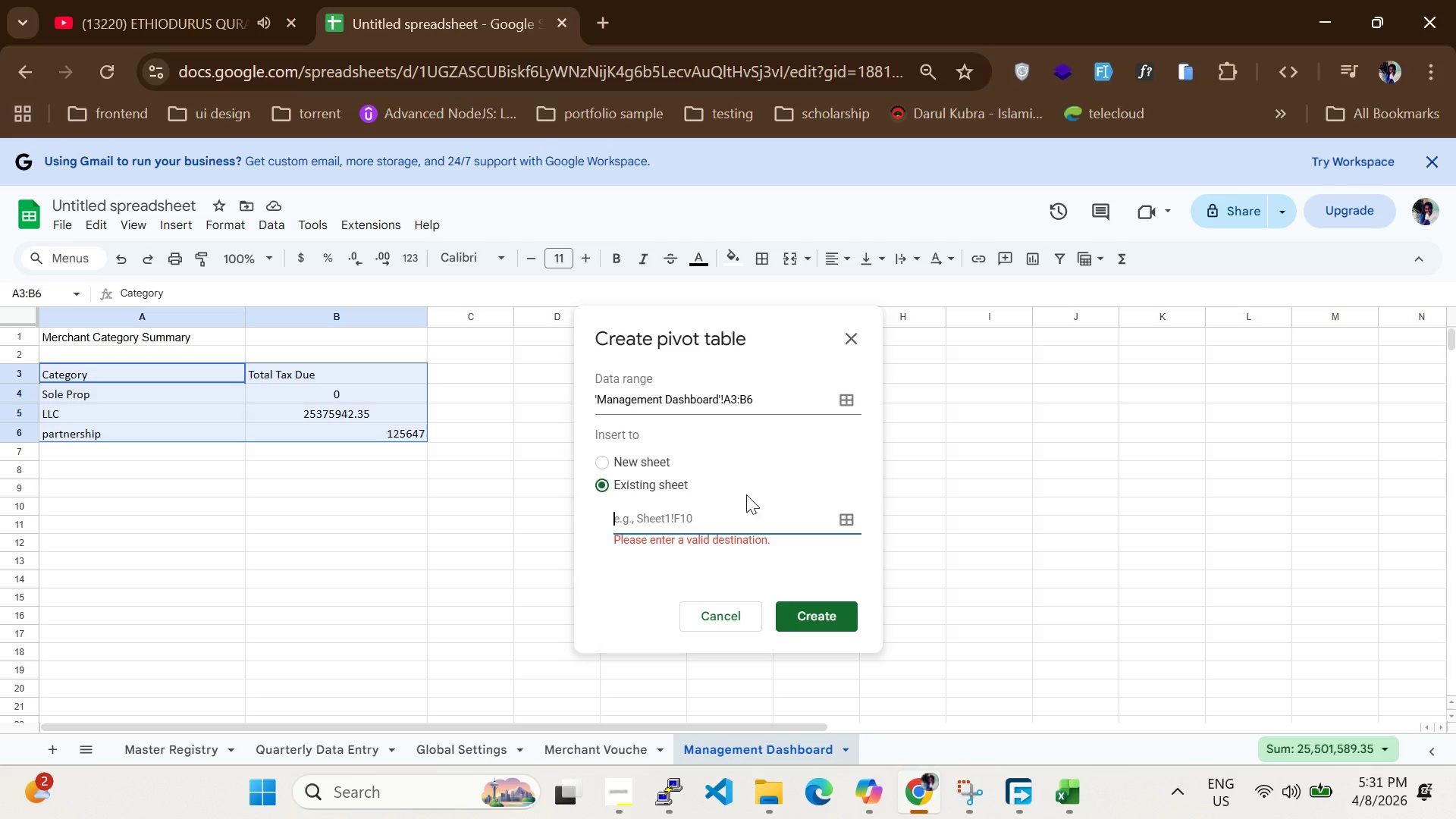 
wait(5.73)
 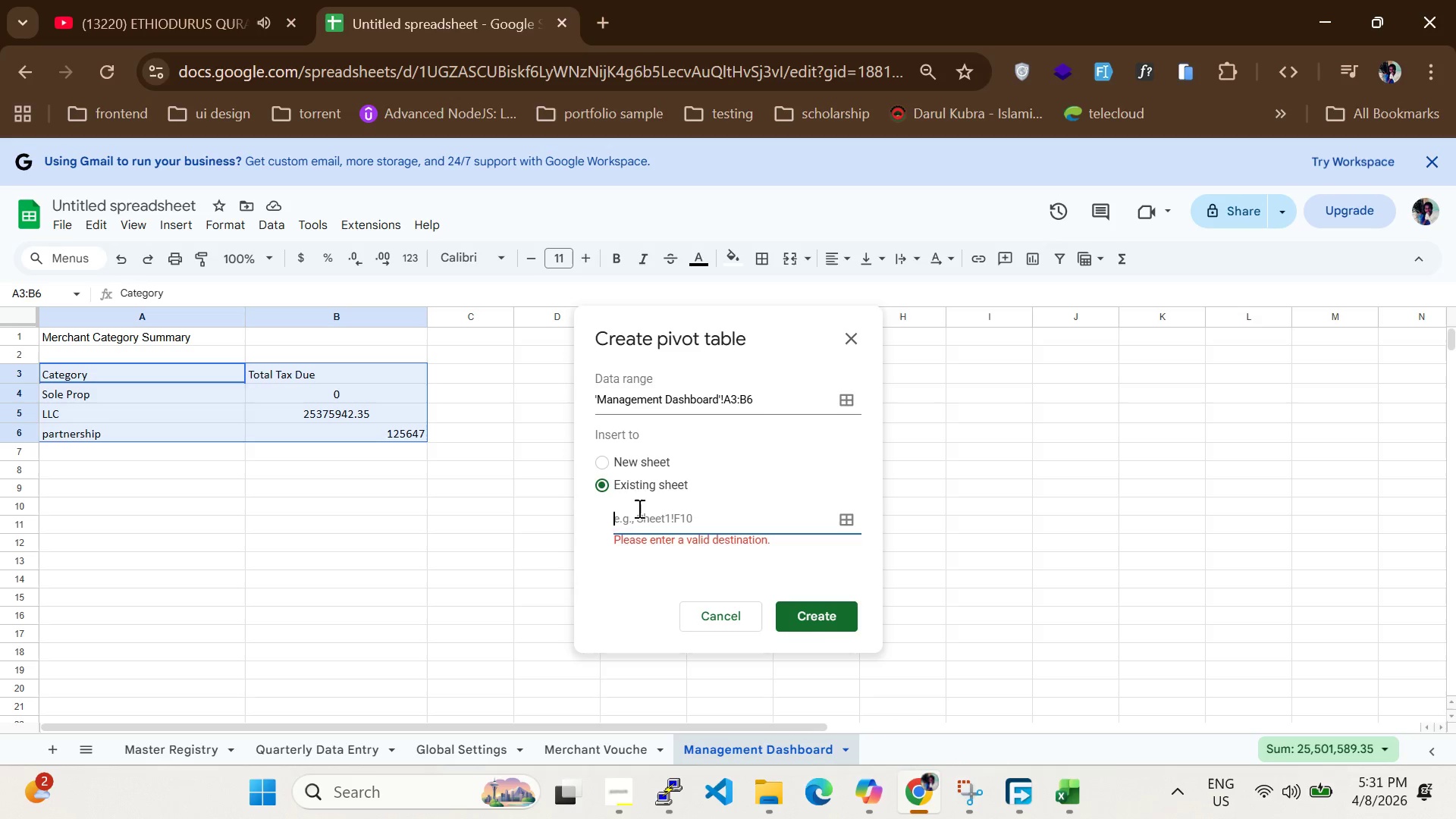 
left_click([848, 405])
 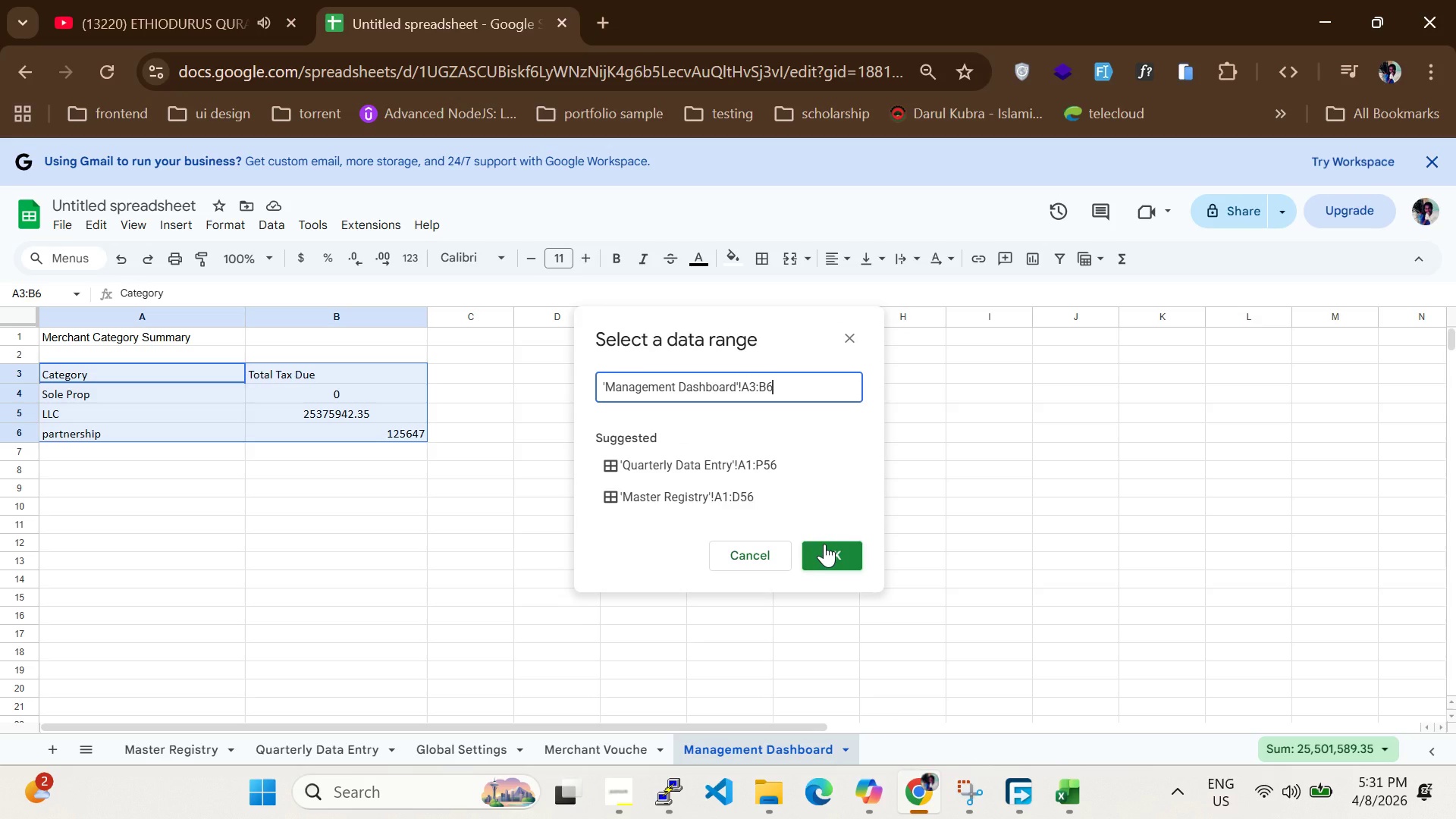 
left_click([824, 544])
 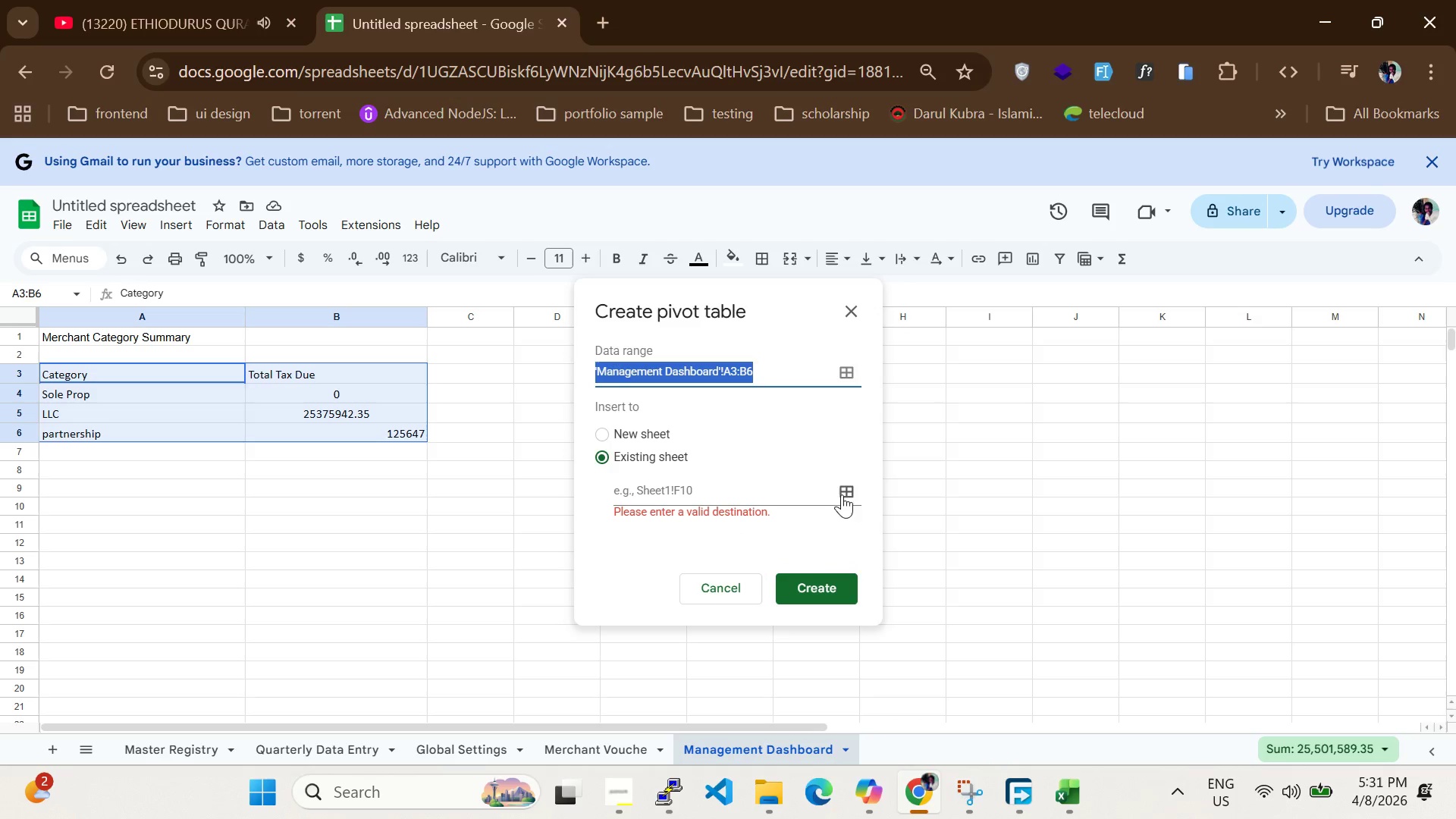 
left_click([846, 490])
 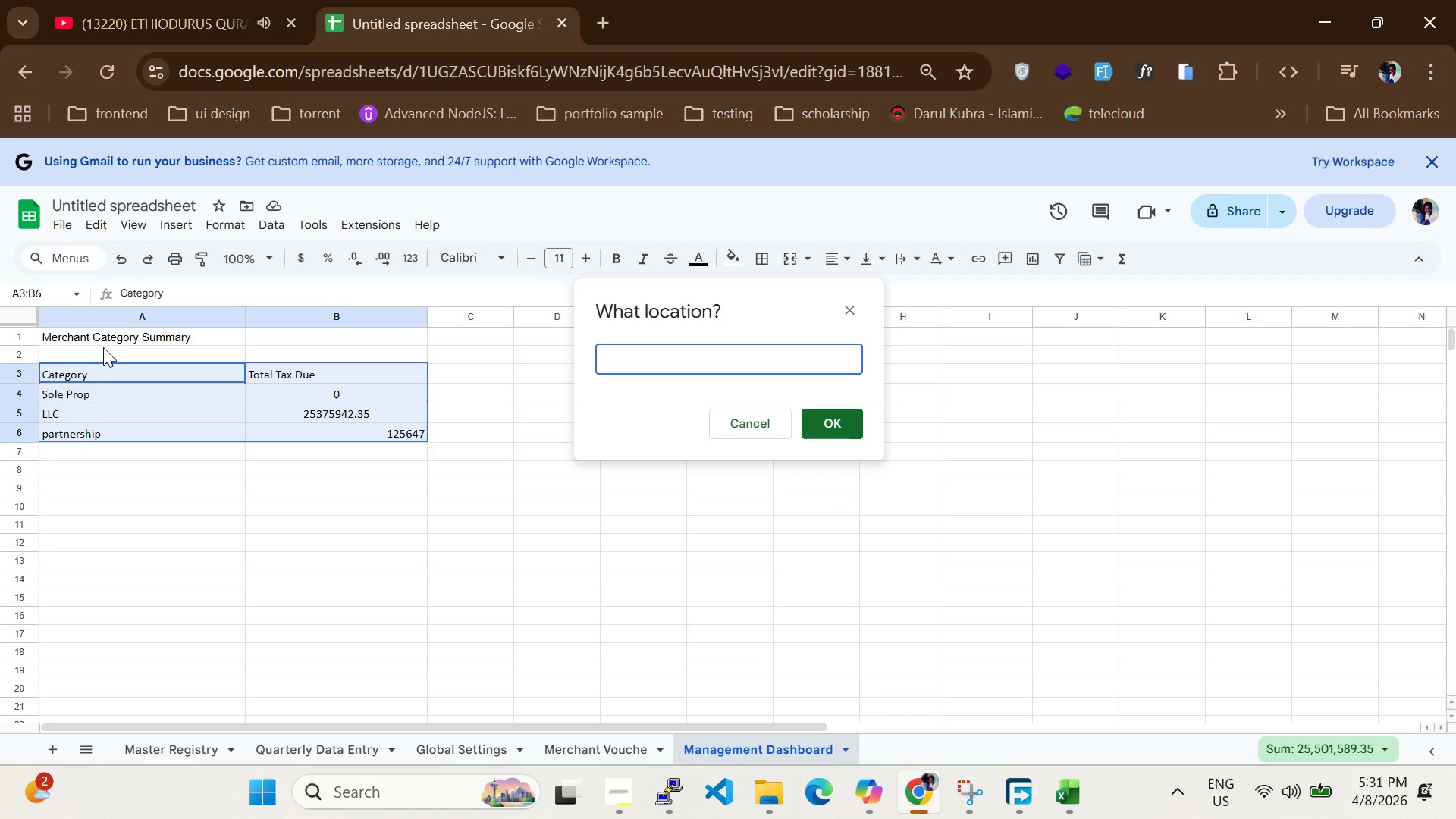 
double_click([102, 337])
 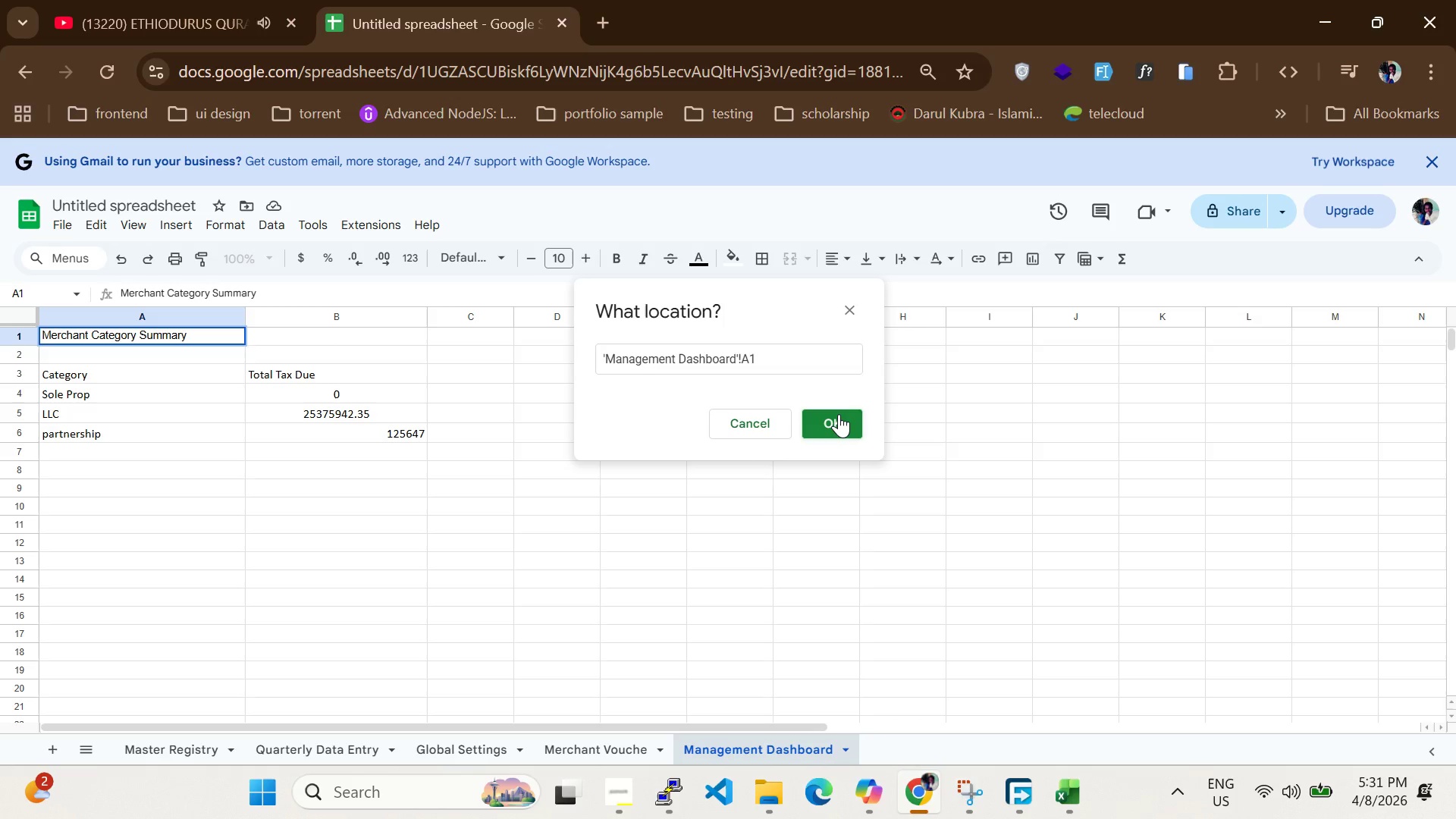 
left_click([839, 414])
 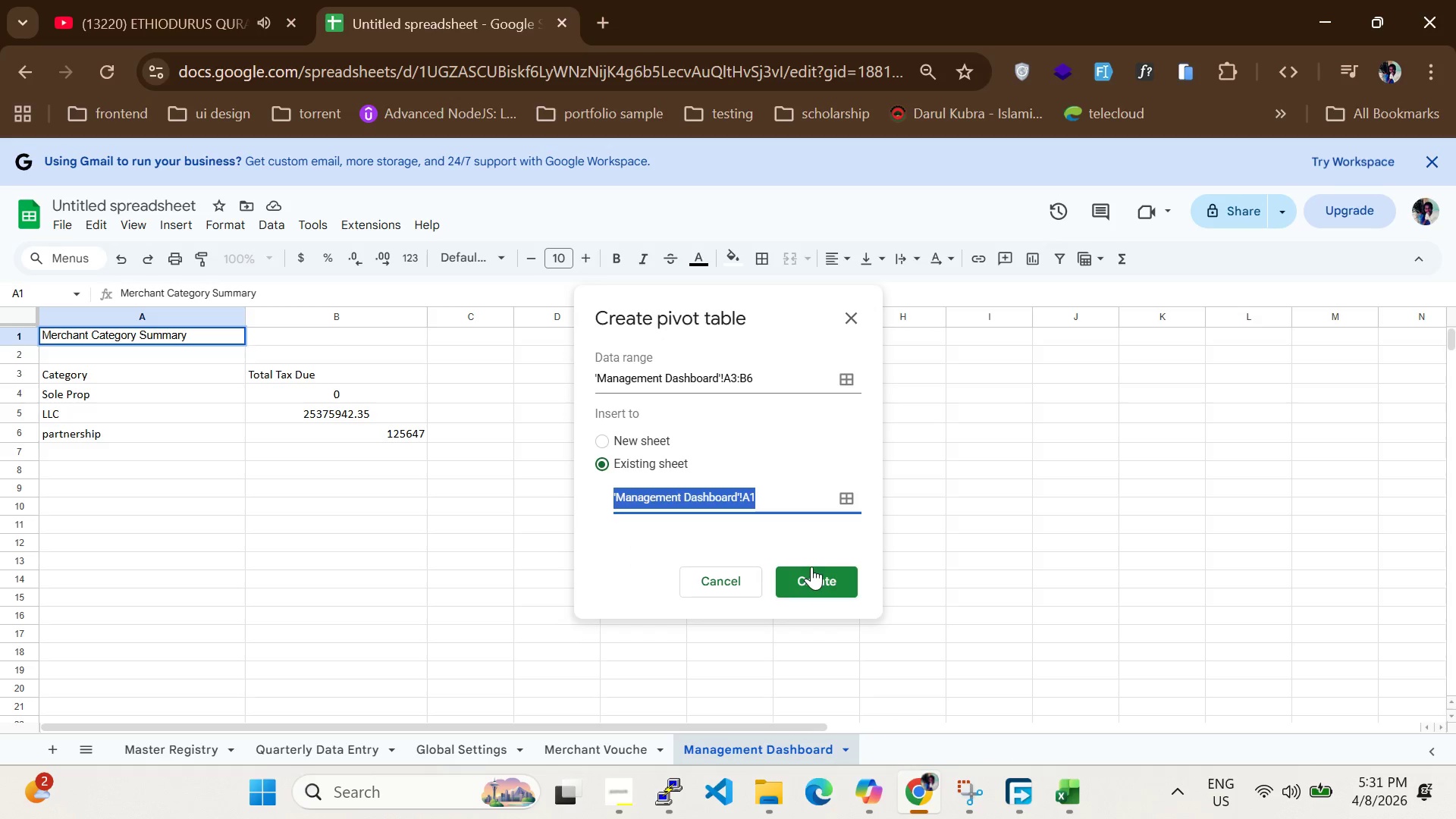 
left_click([811, 574])
 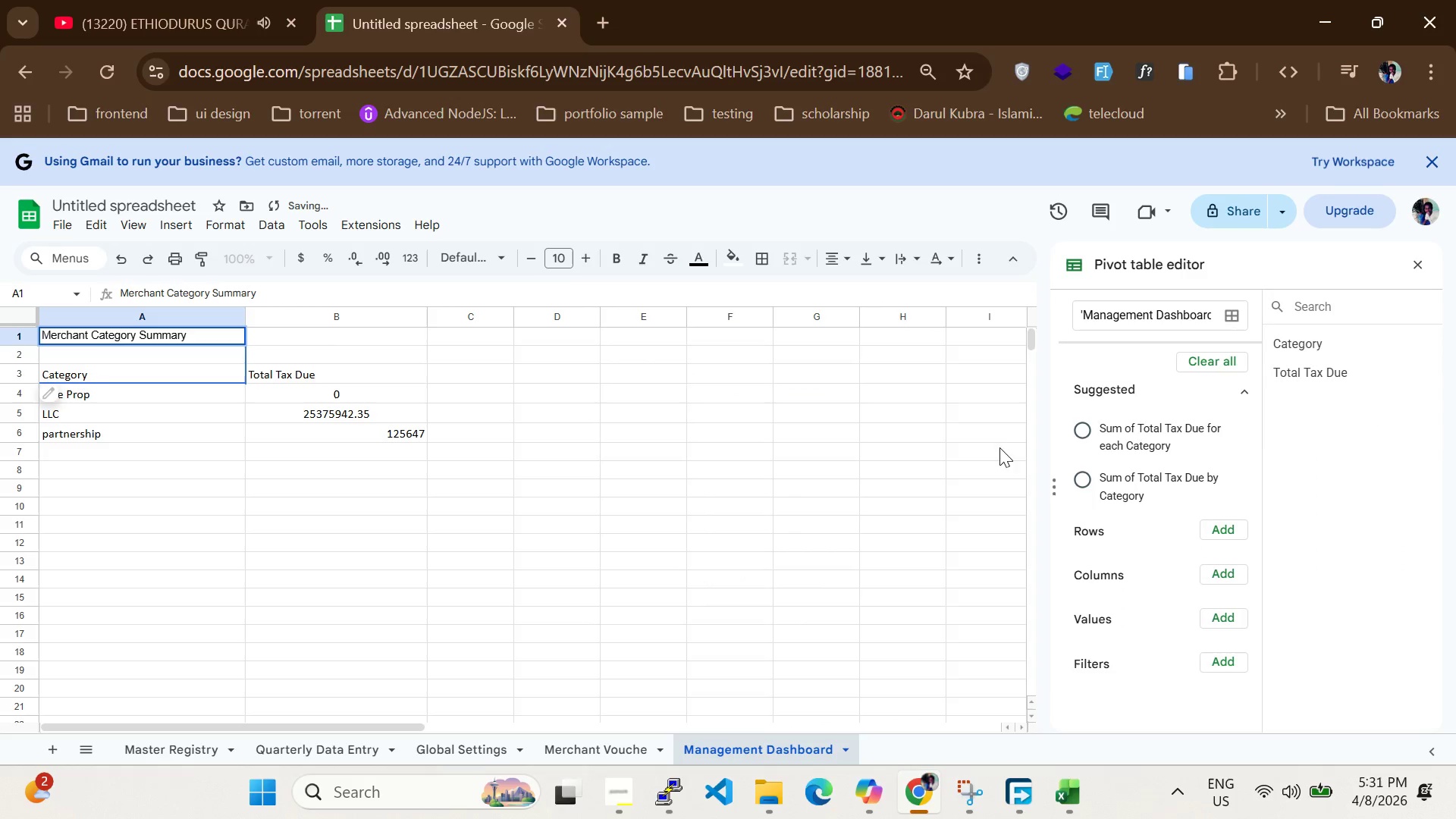 
left_click([1105, 437])
 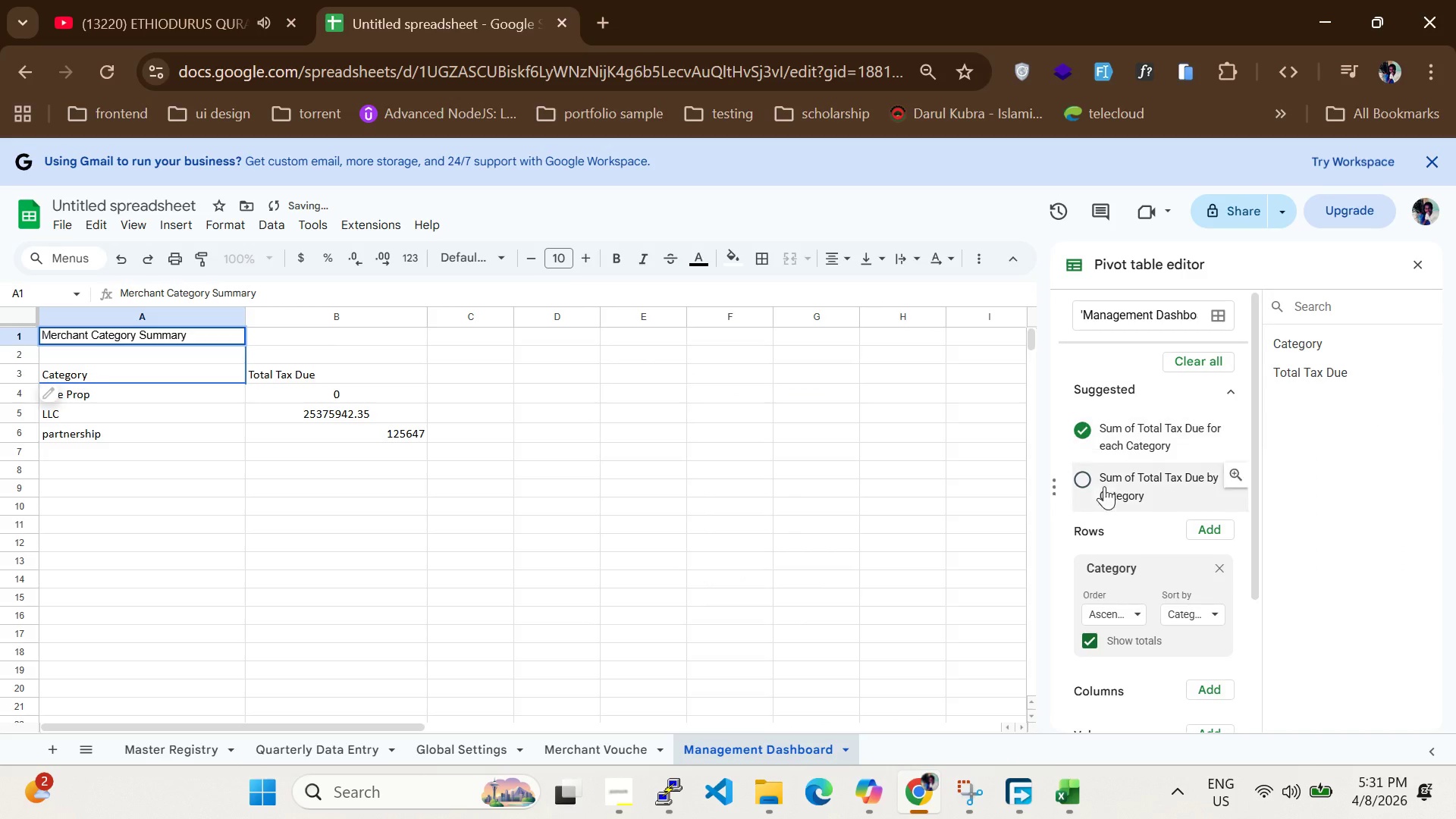 
left_click([1104, 505])
 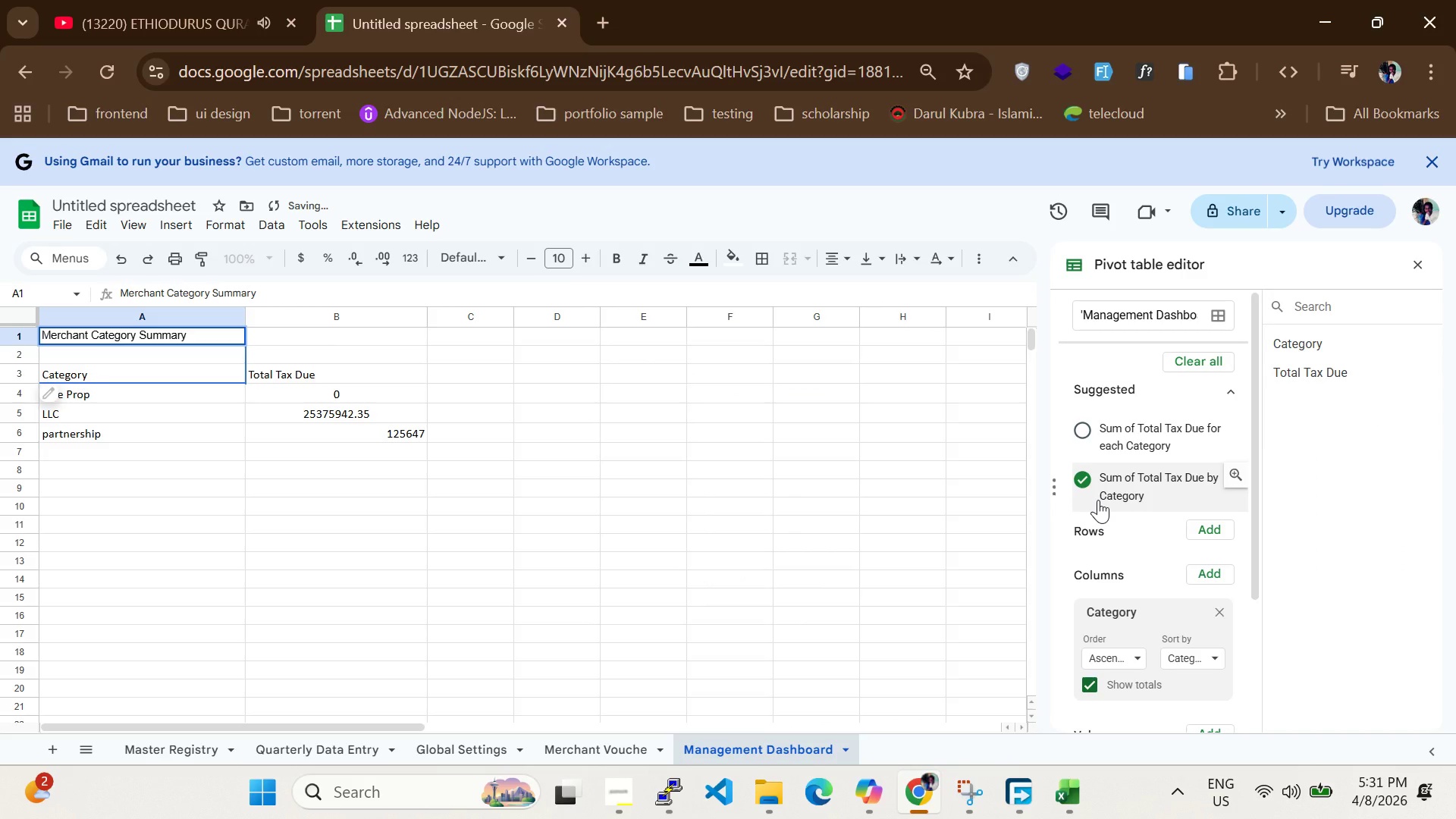 
key(Control+Z)
 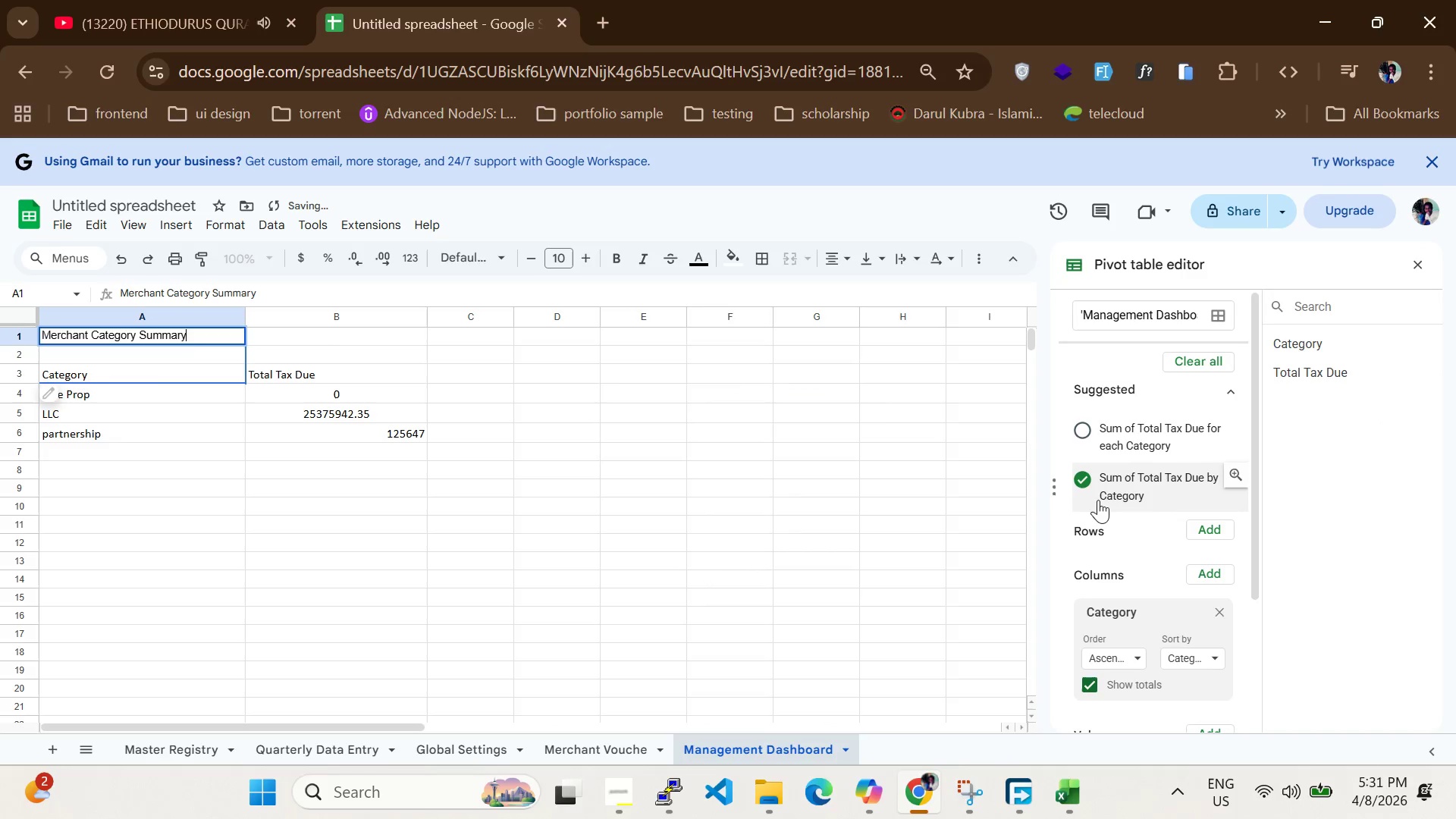 
key(Control+Z)
 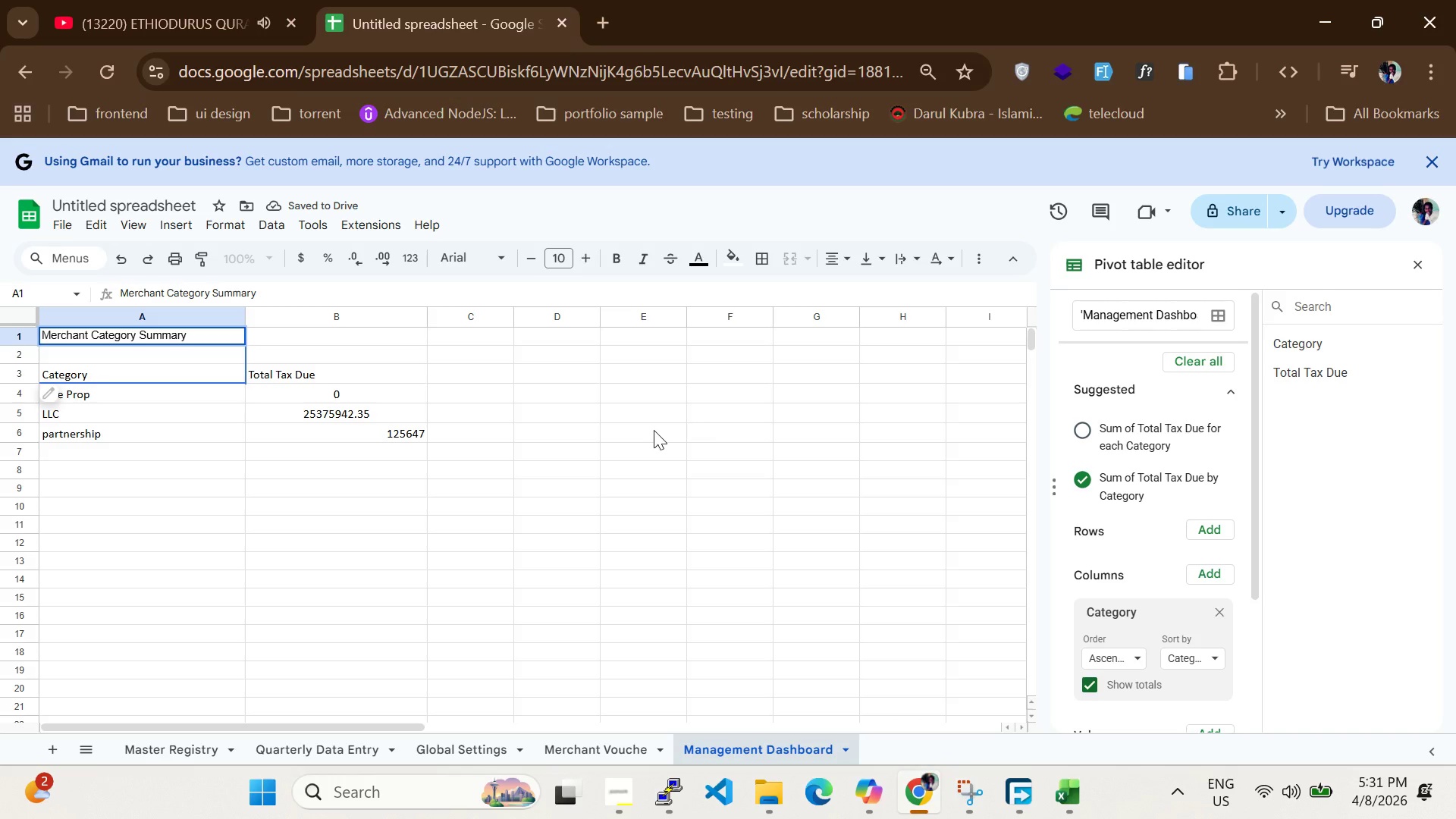 
key(Control+Z)
 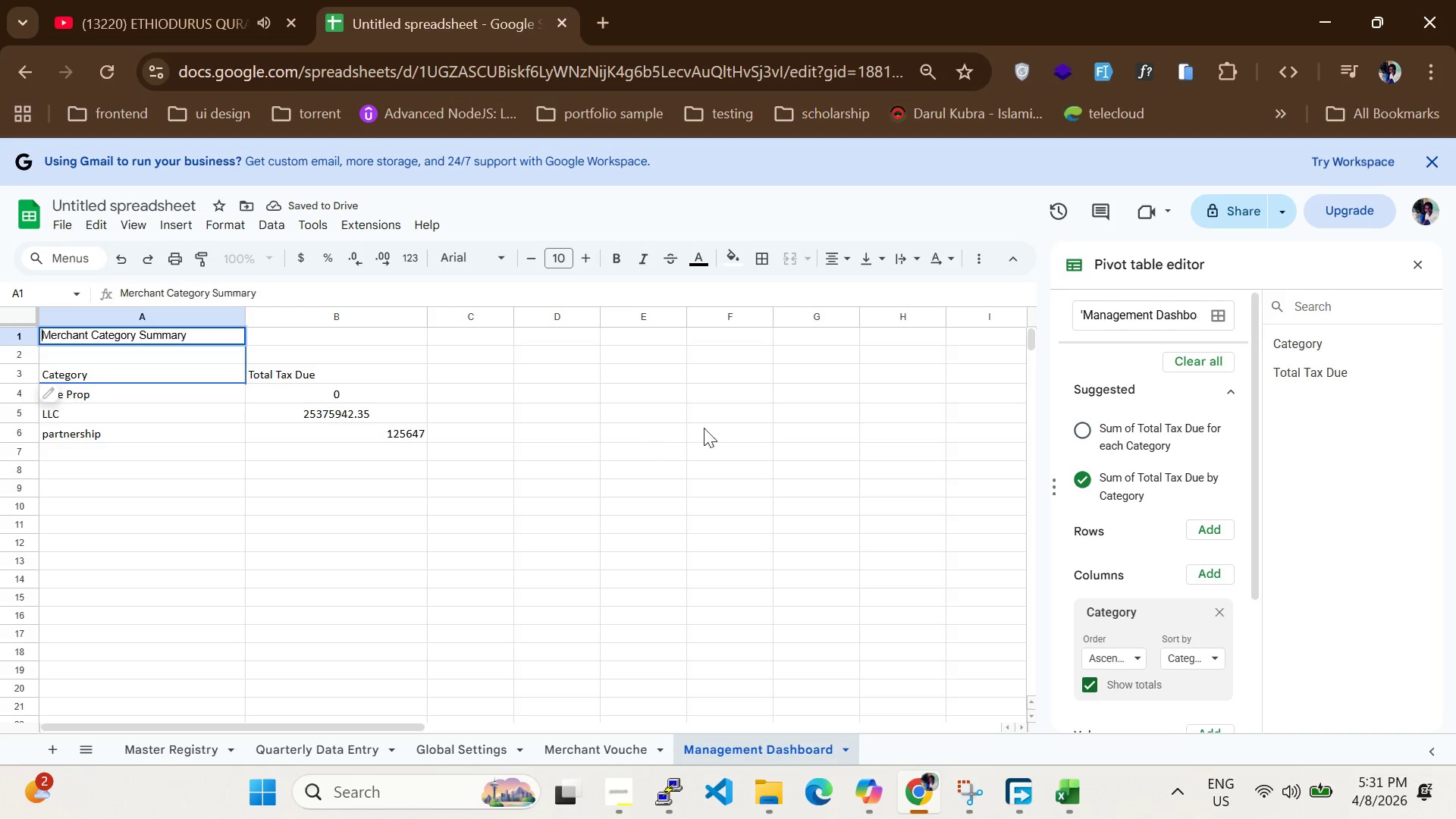 
key(Control+Z)
 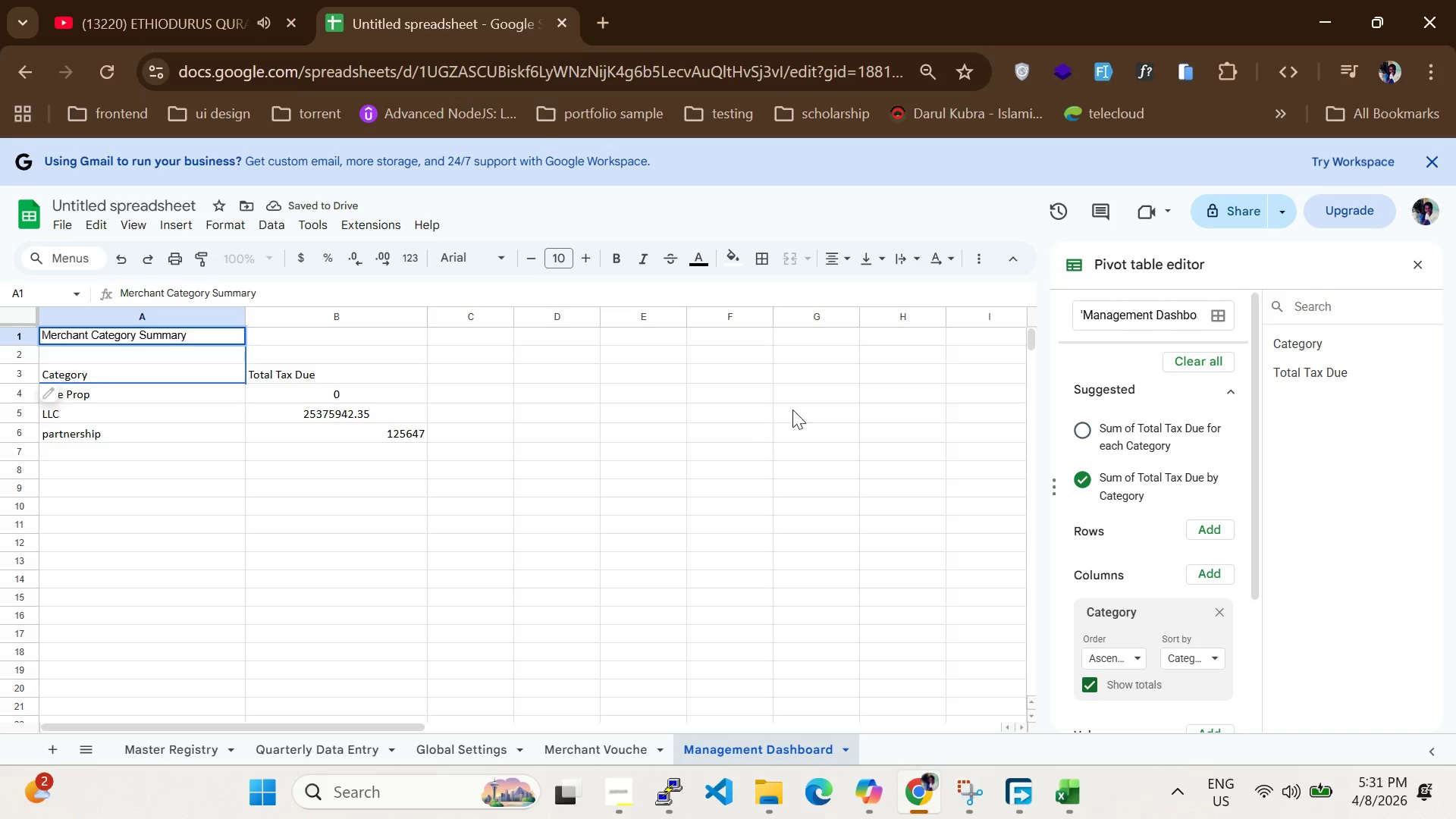 
key(Control+Z)
 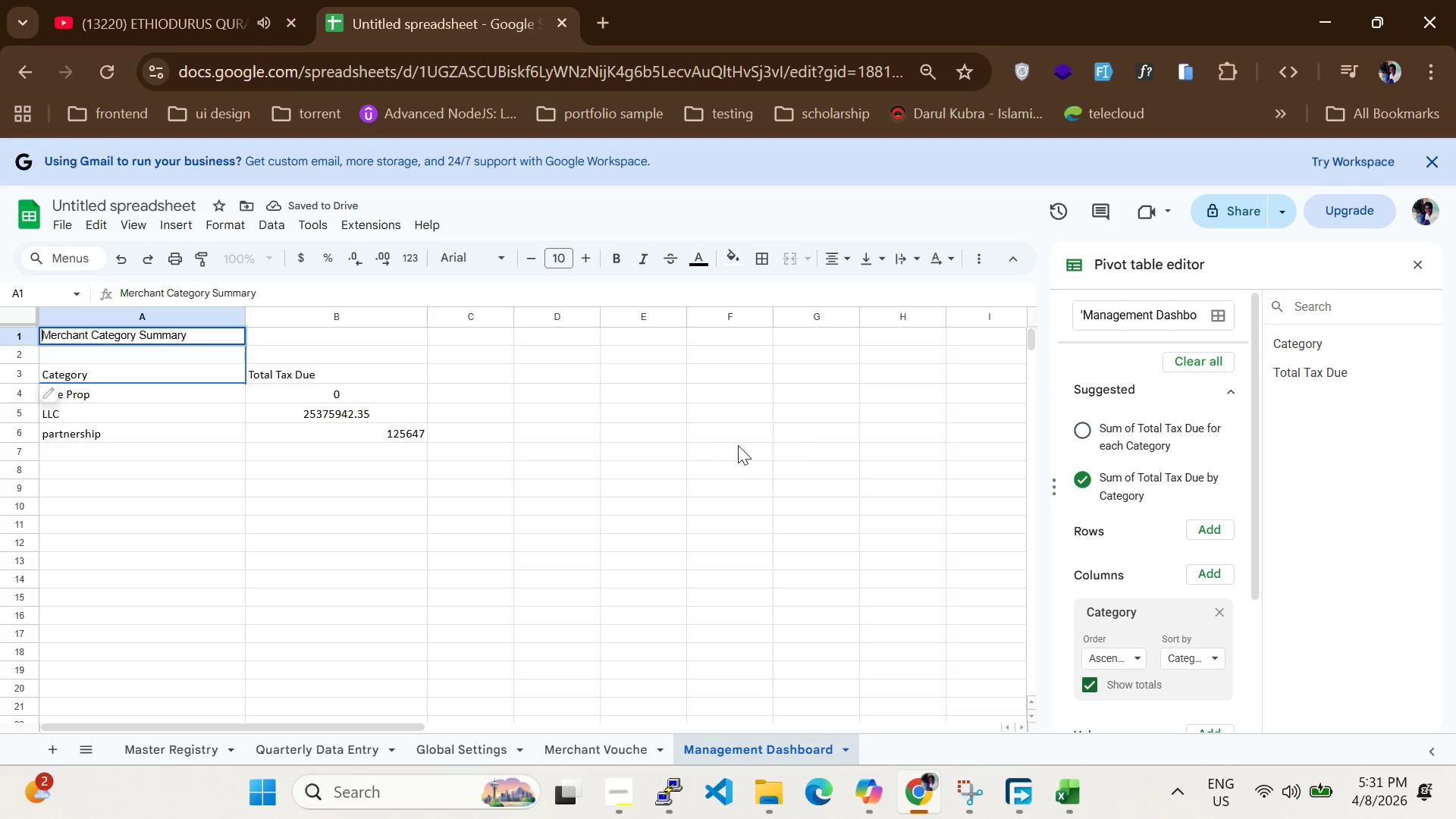 
left_click_drag(start_coordinate=[729, 452], to_coordinate=[725, 457])
 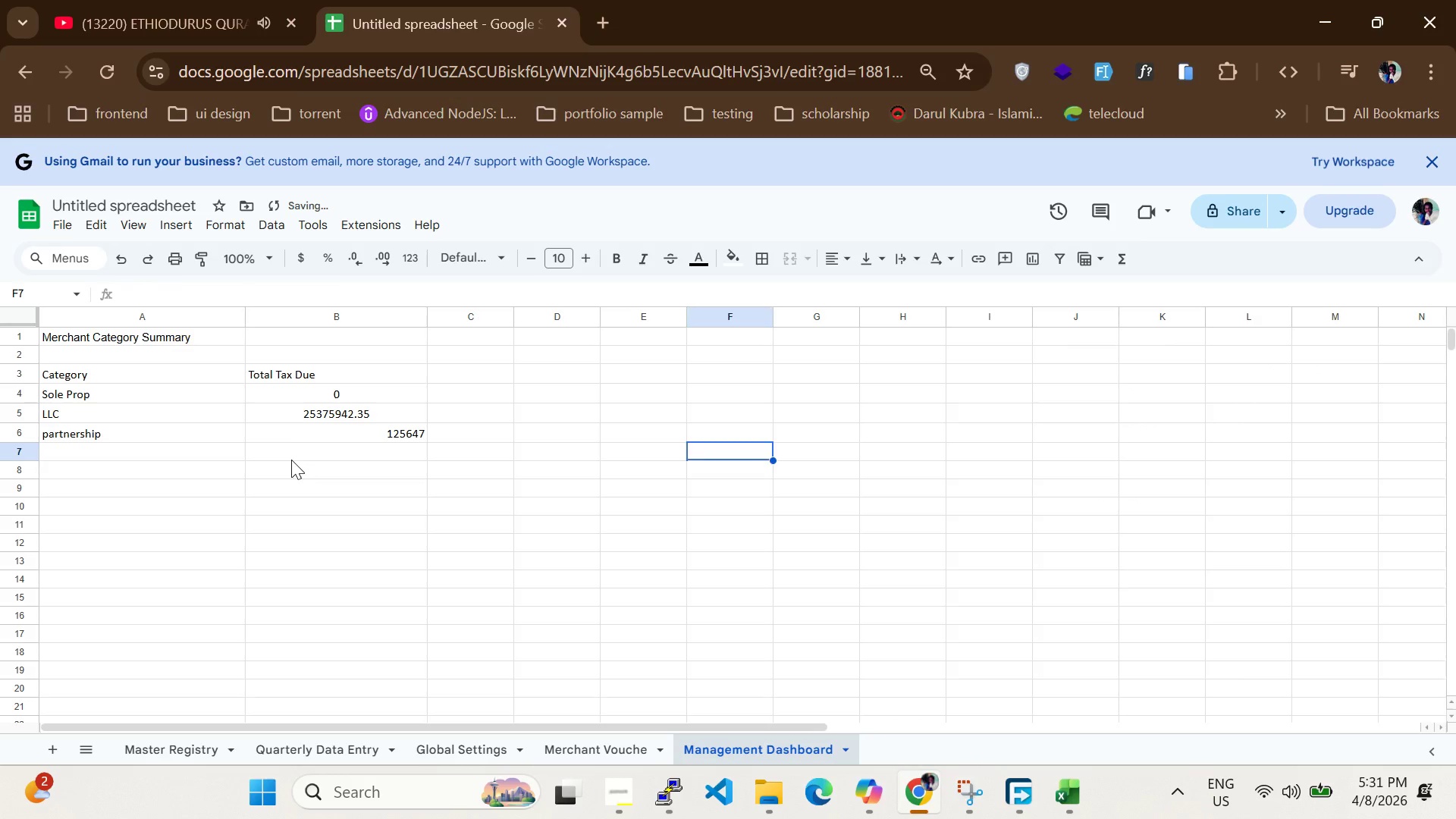 
left_click([291, 460])
 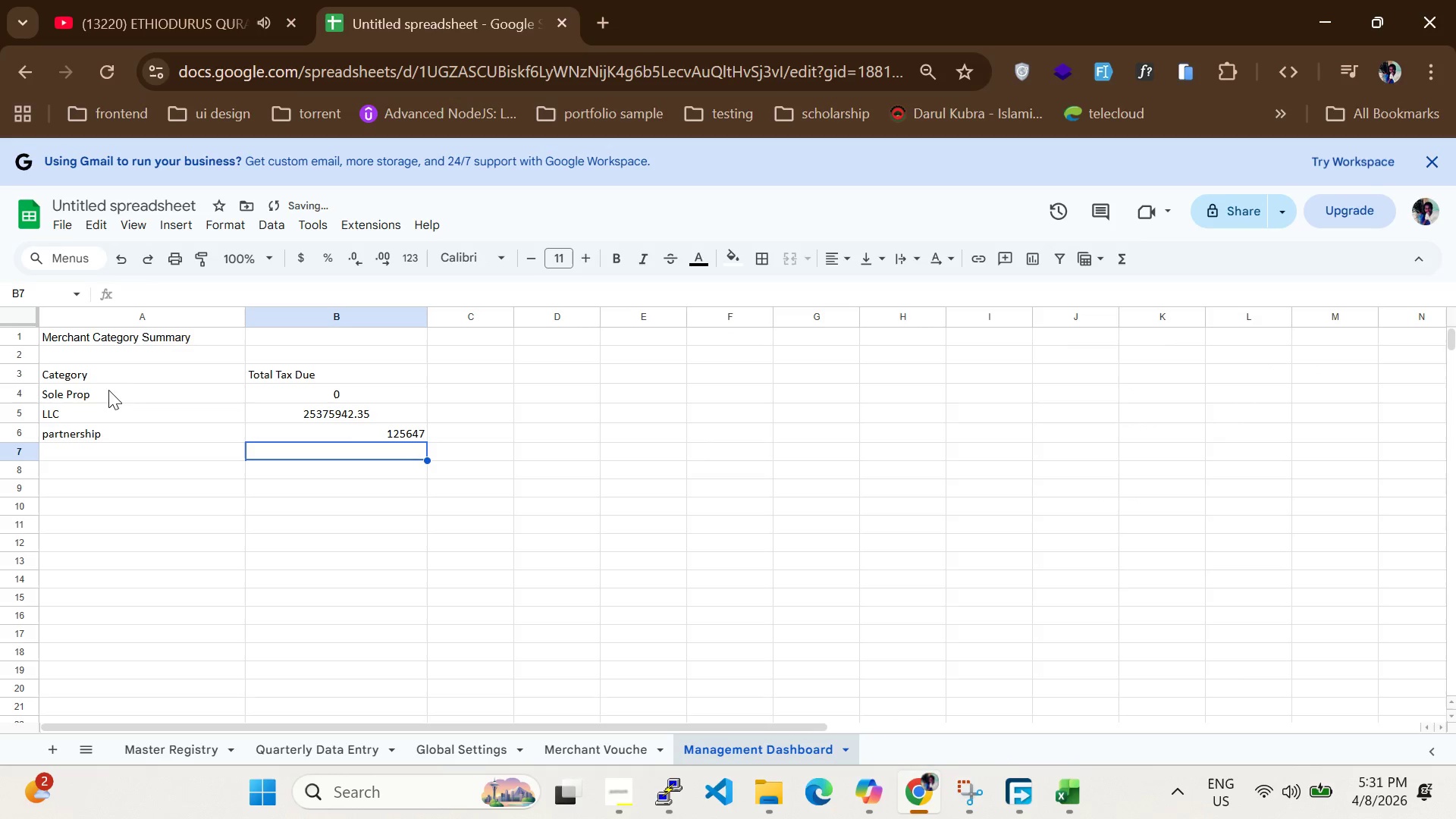 
left_click([68, 366])
 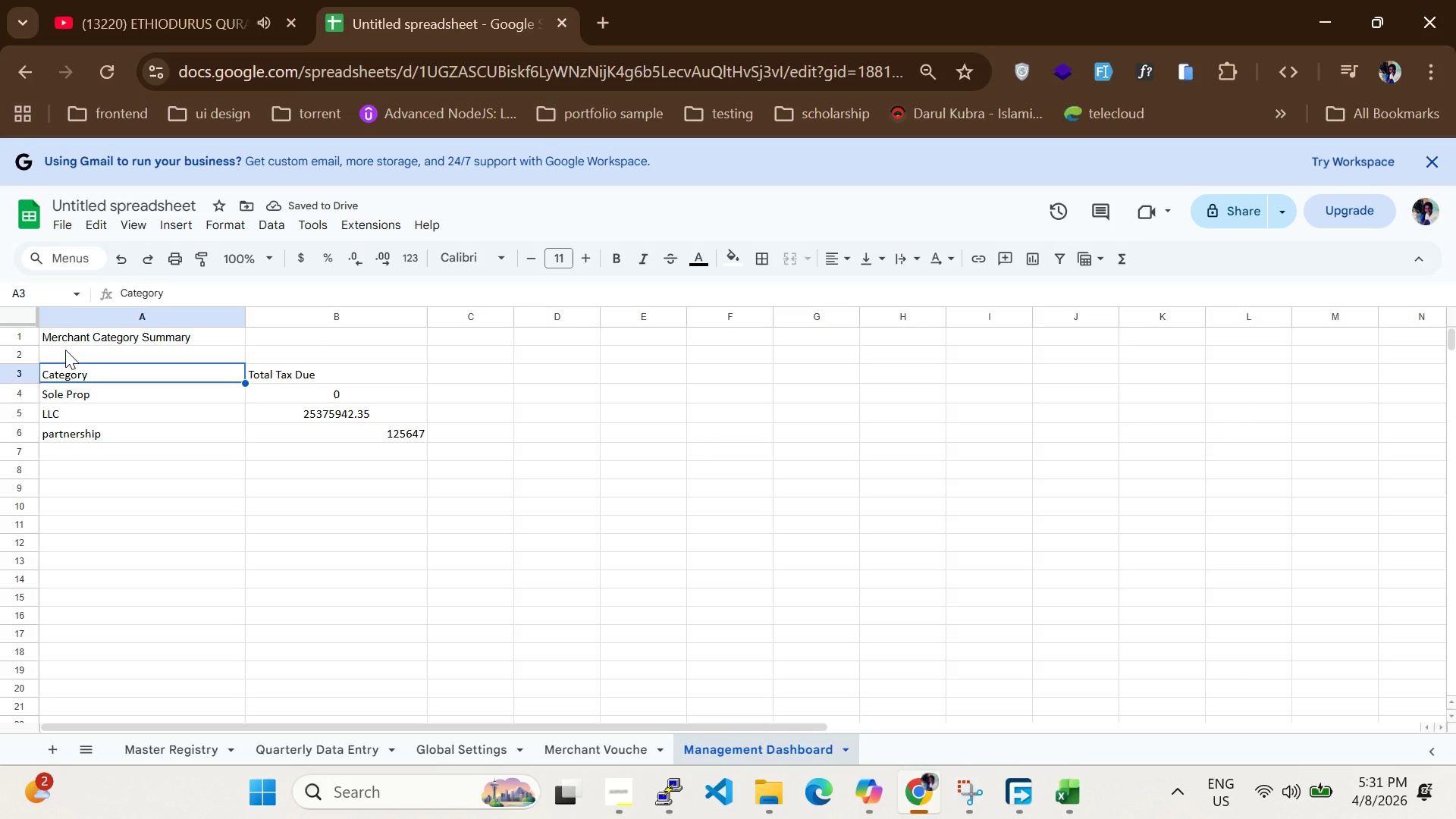 
left_click_drag(start_coordinate=[65, 350], to_coordinate=[421, 438])
 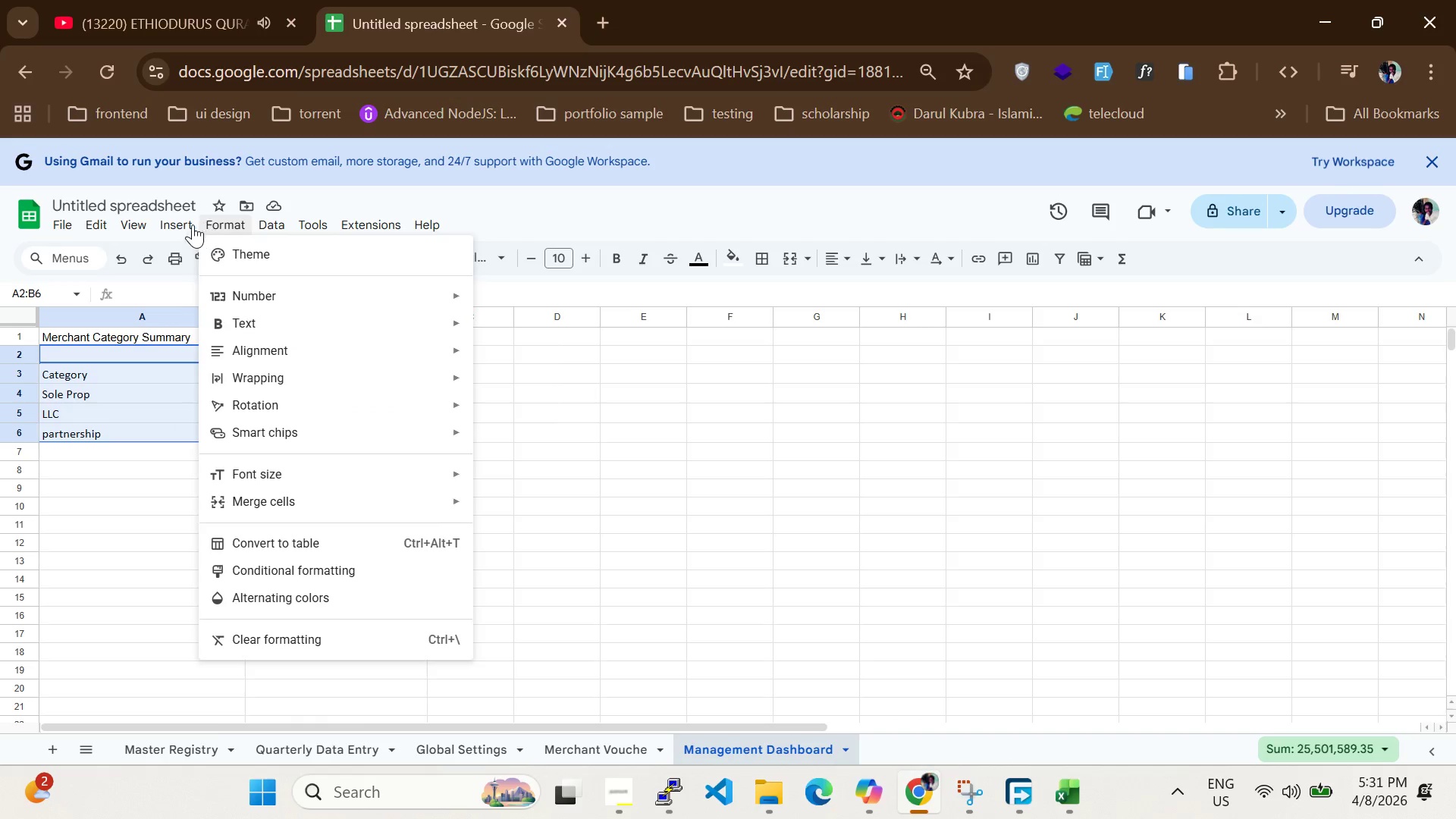 
wait(7.62)
 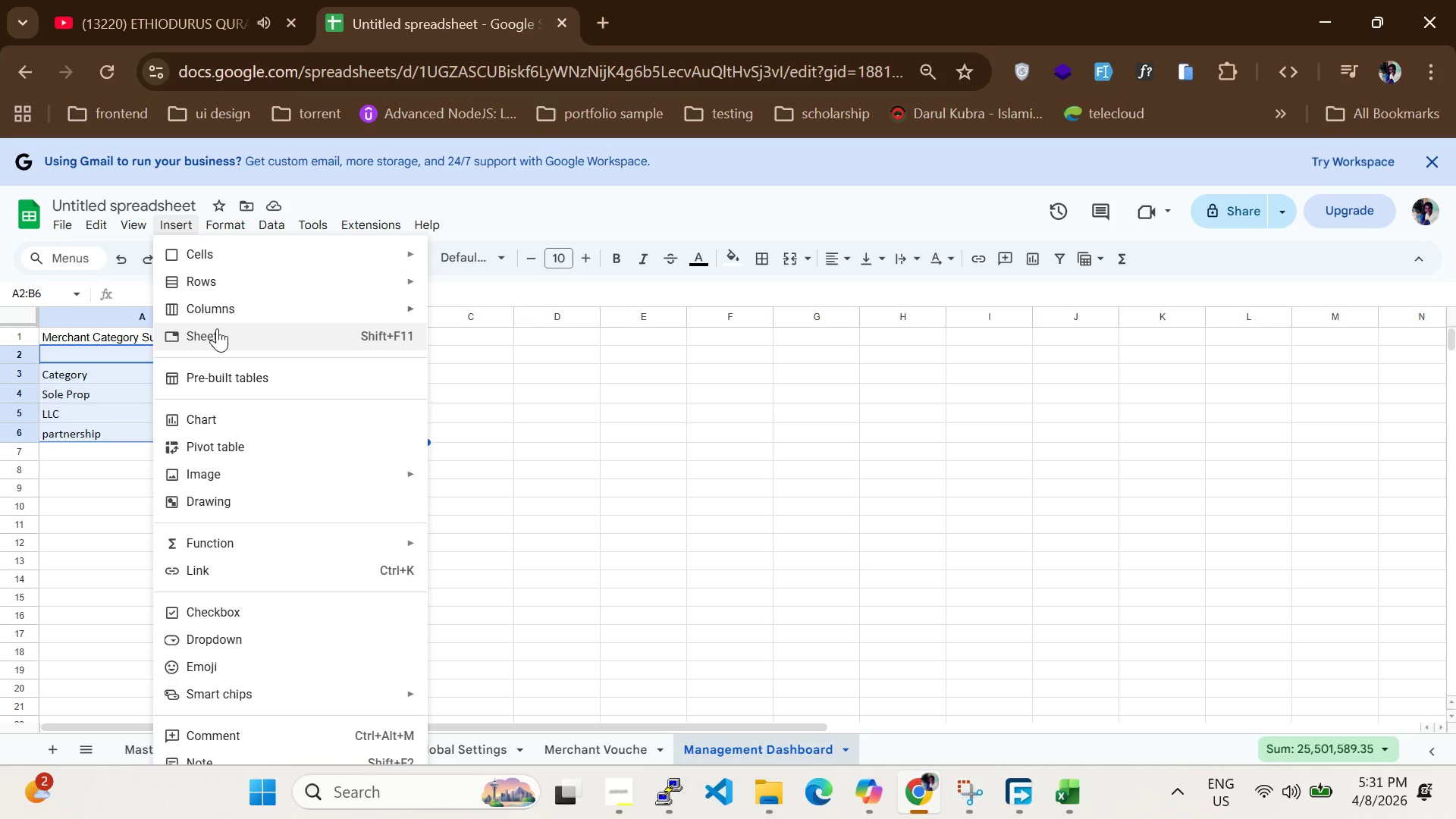 
left_click([252, 461])
 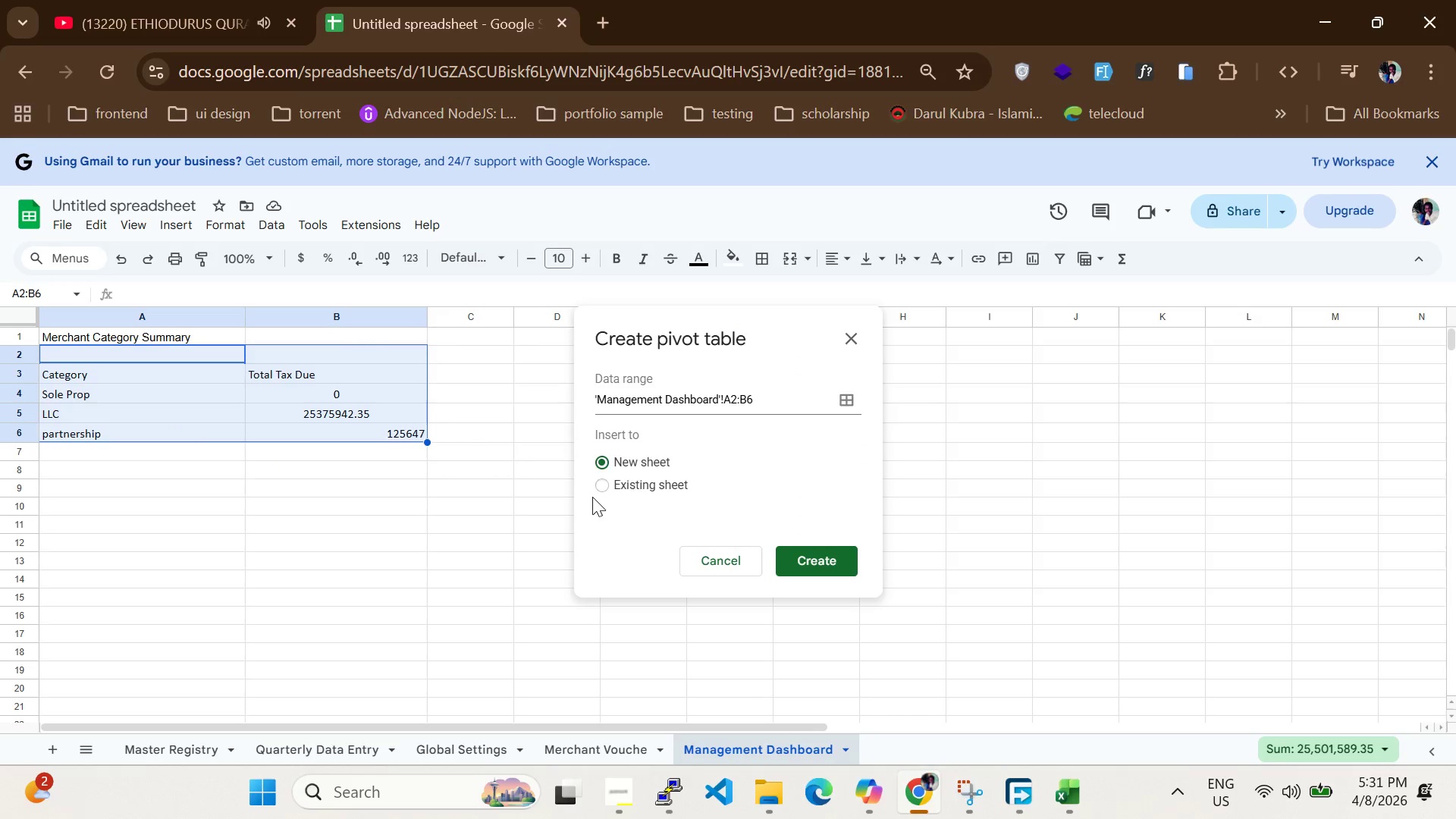 
left_click([610, 479])
 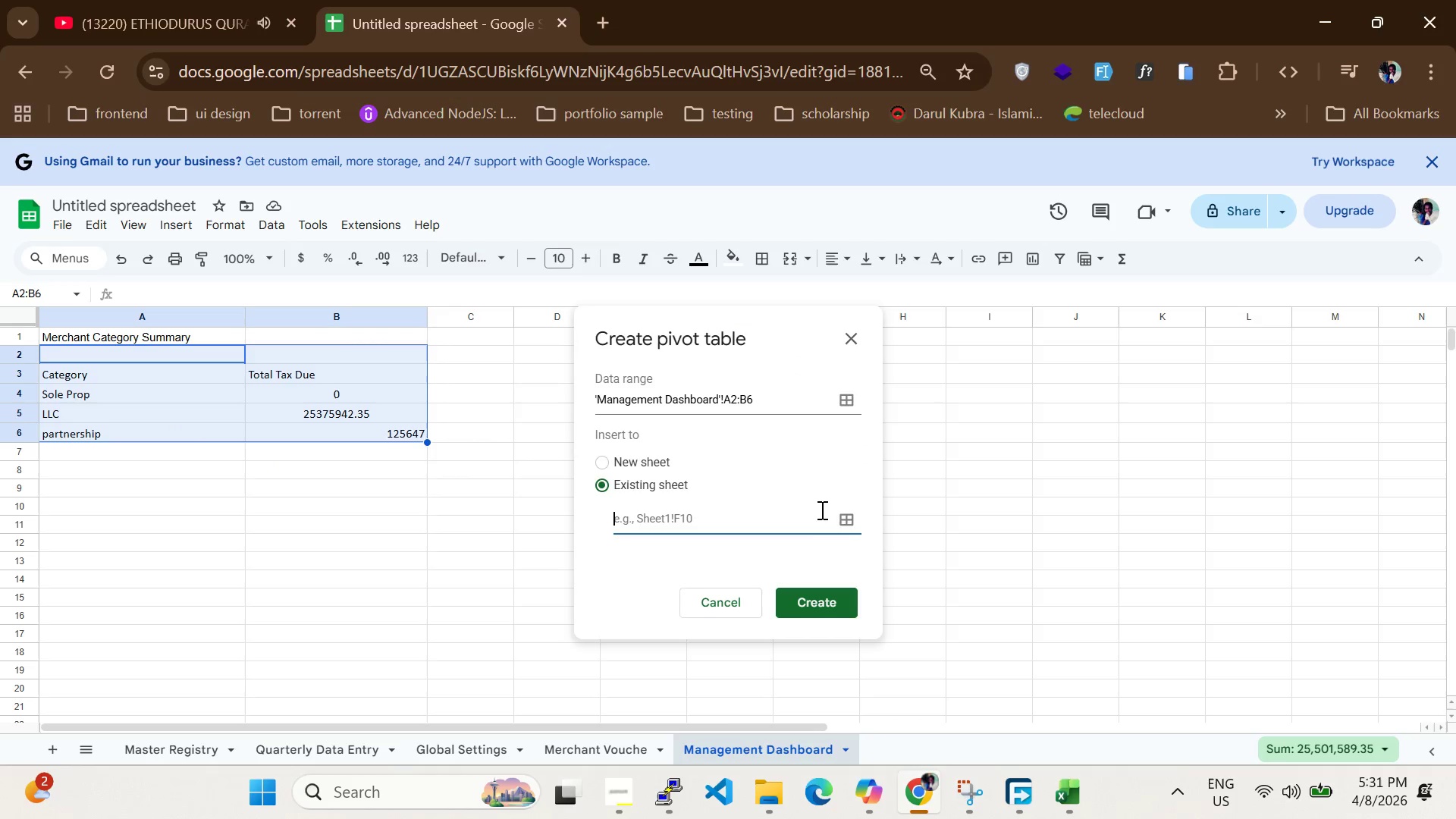 
left_click([840, 522])
 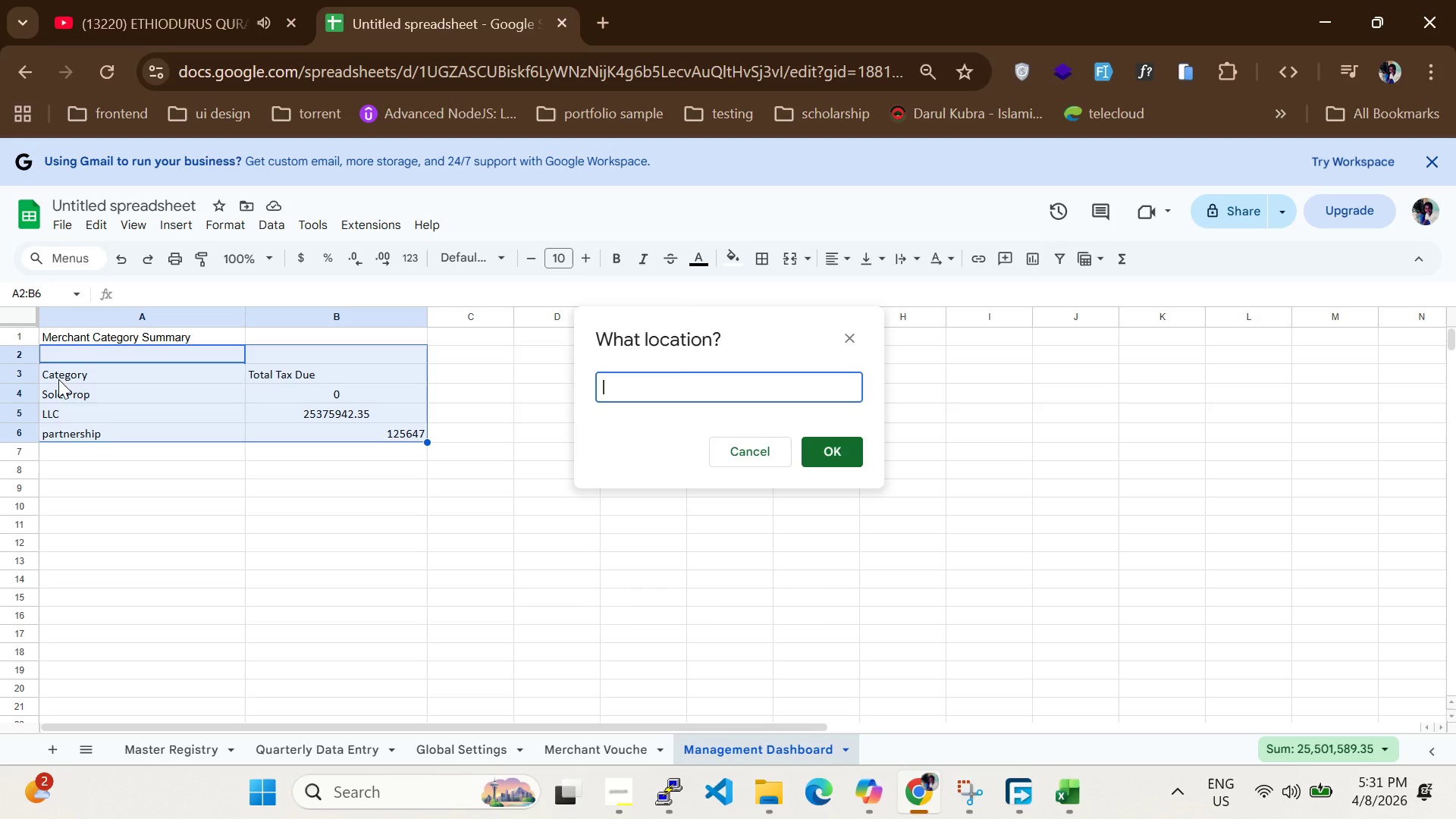 
left_click([55, 379])
 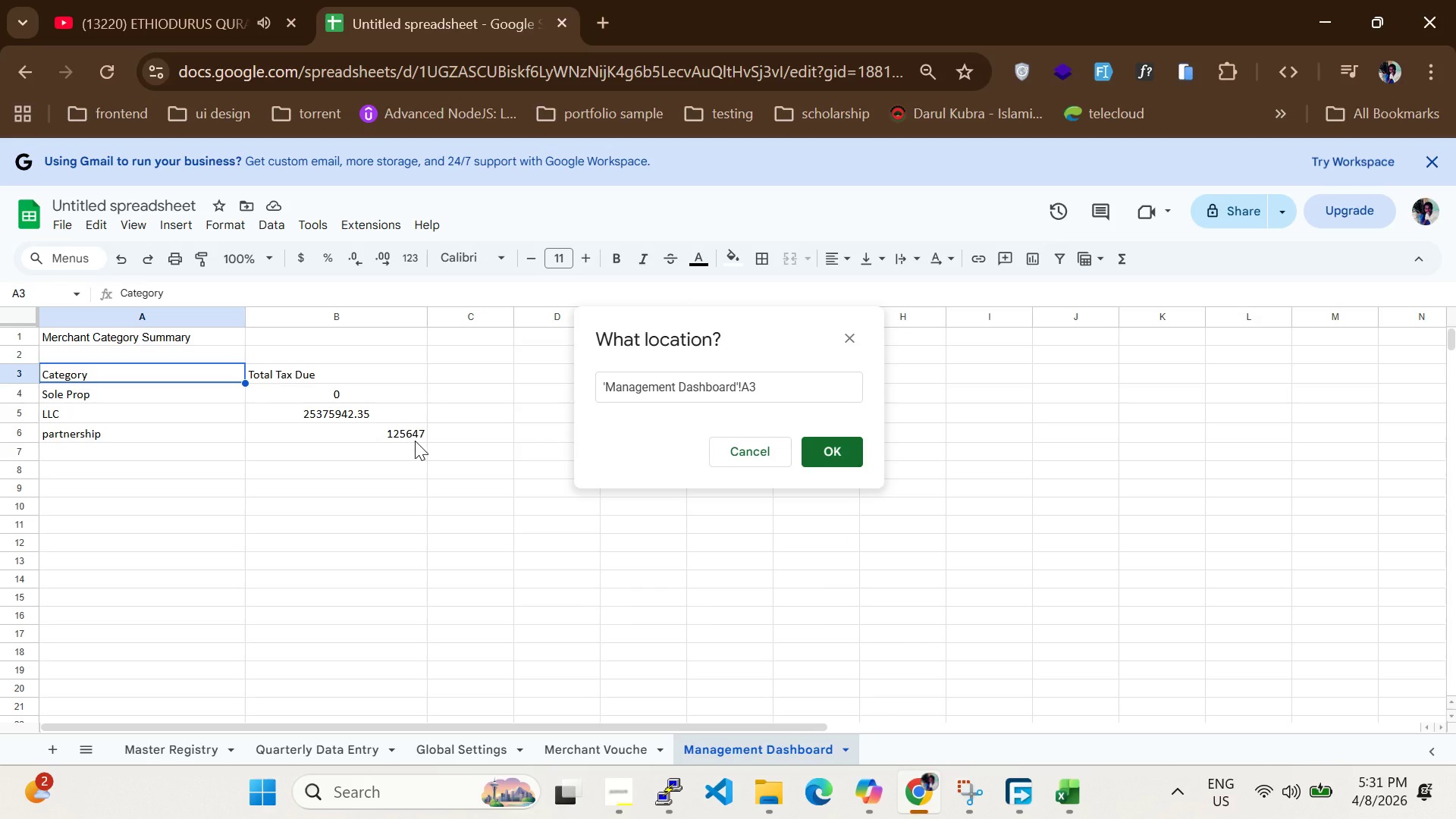 
left_click([415, 438])
 